 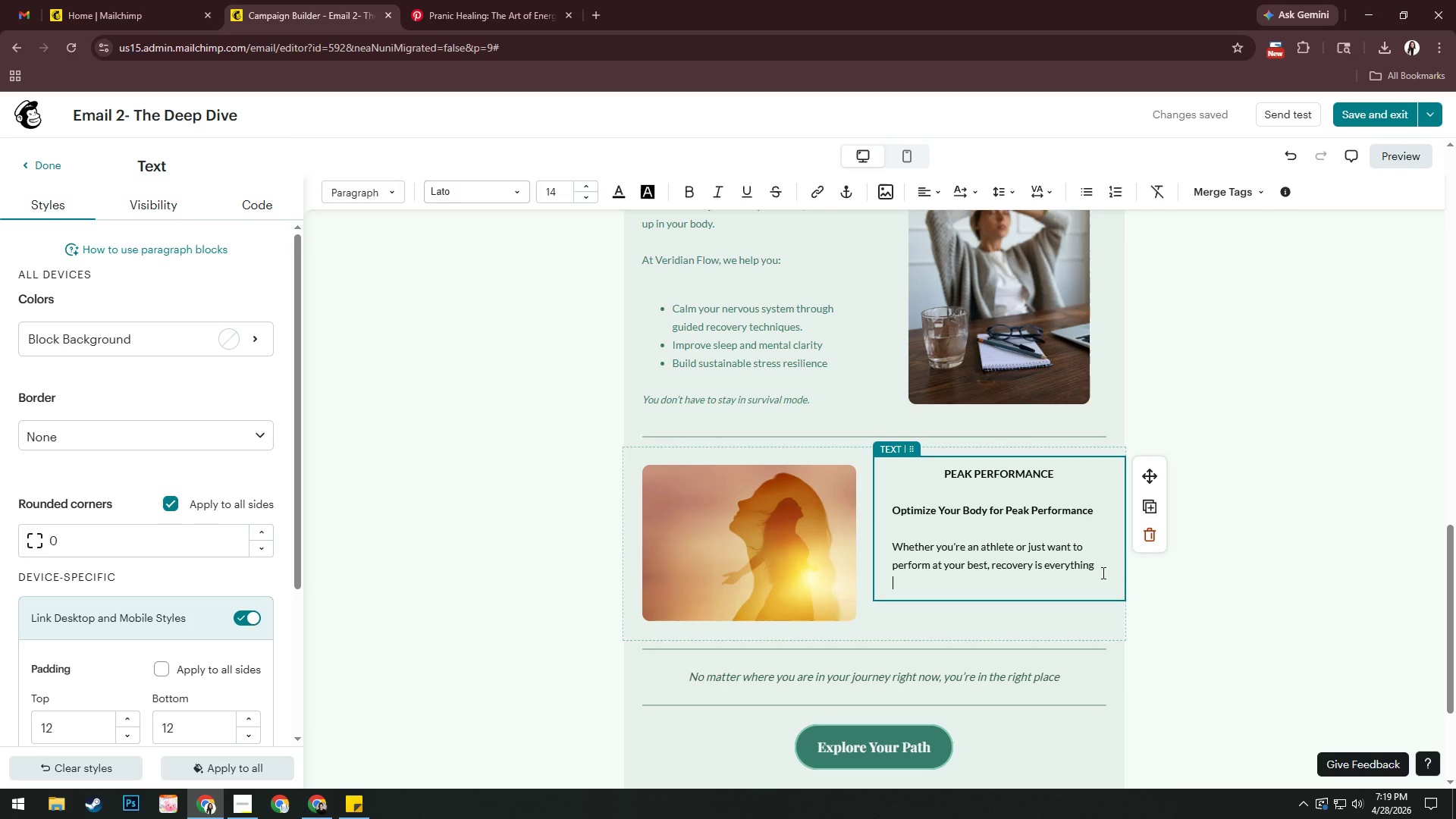 
key(Enter)
 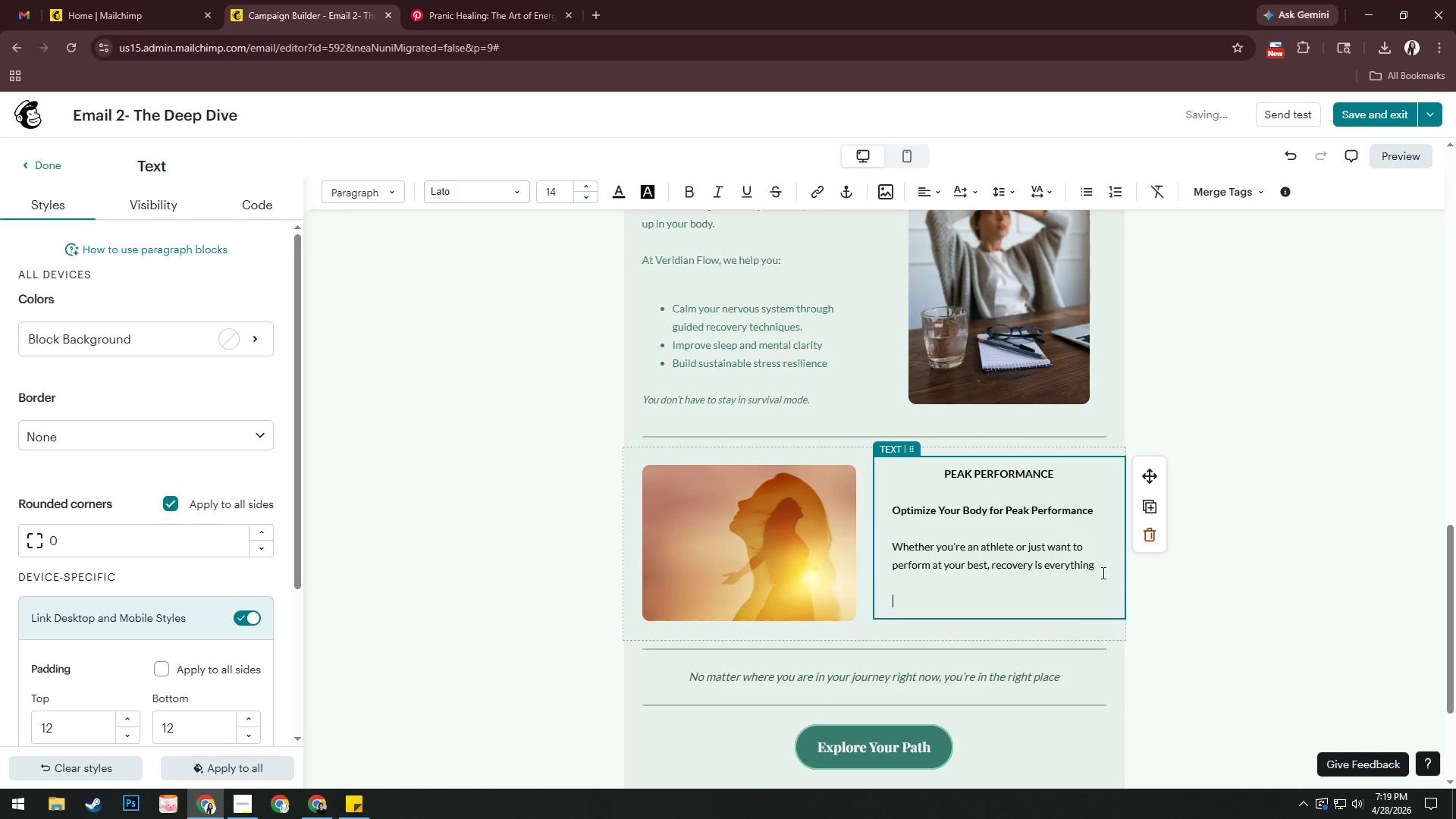 
hold_key(key=ShiftRight, duration=0.31)
 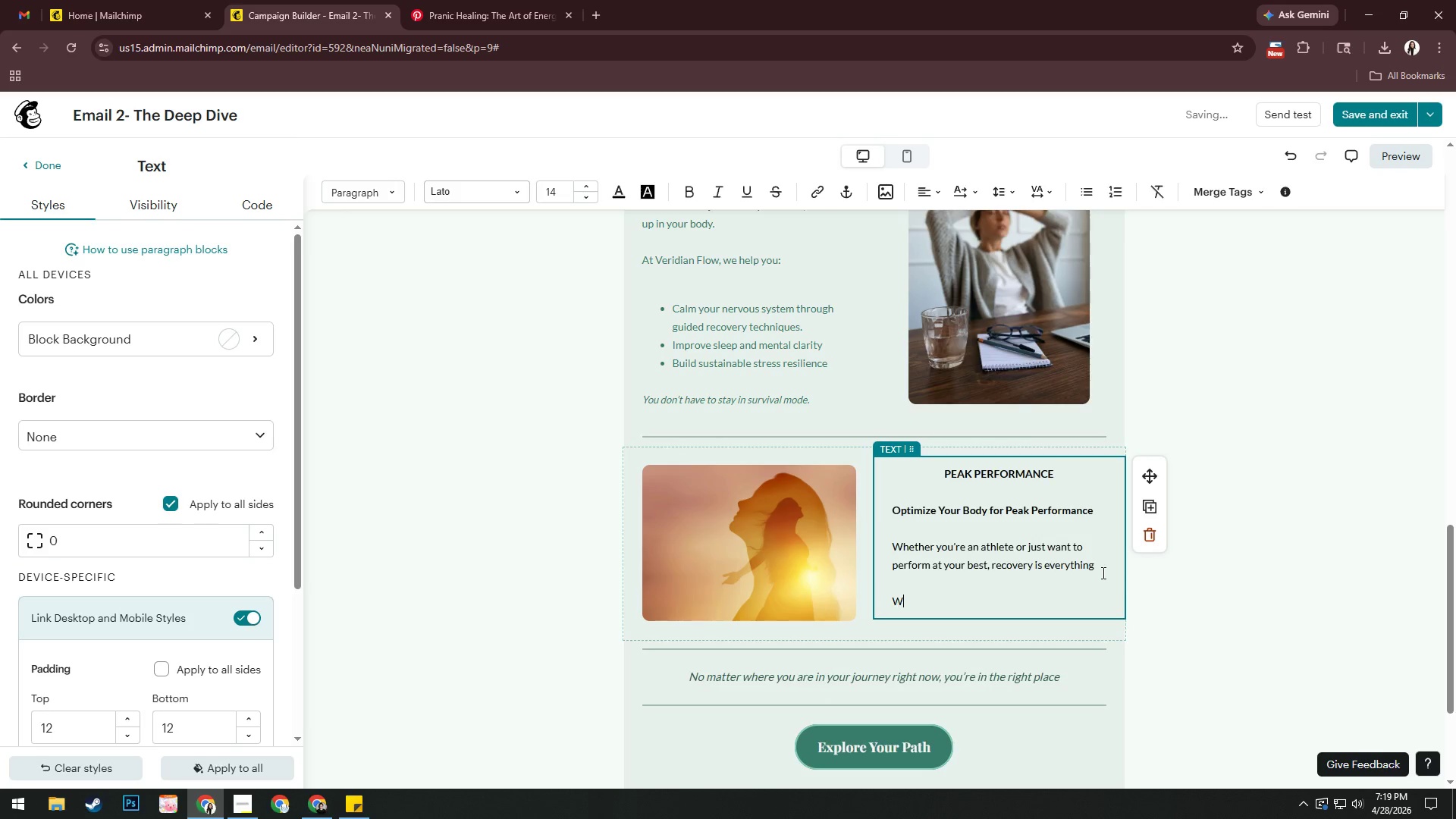 
type(We help you:)
 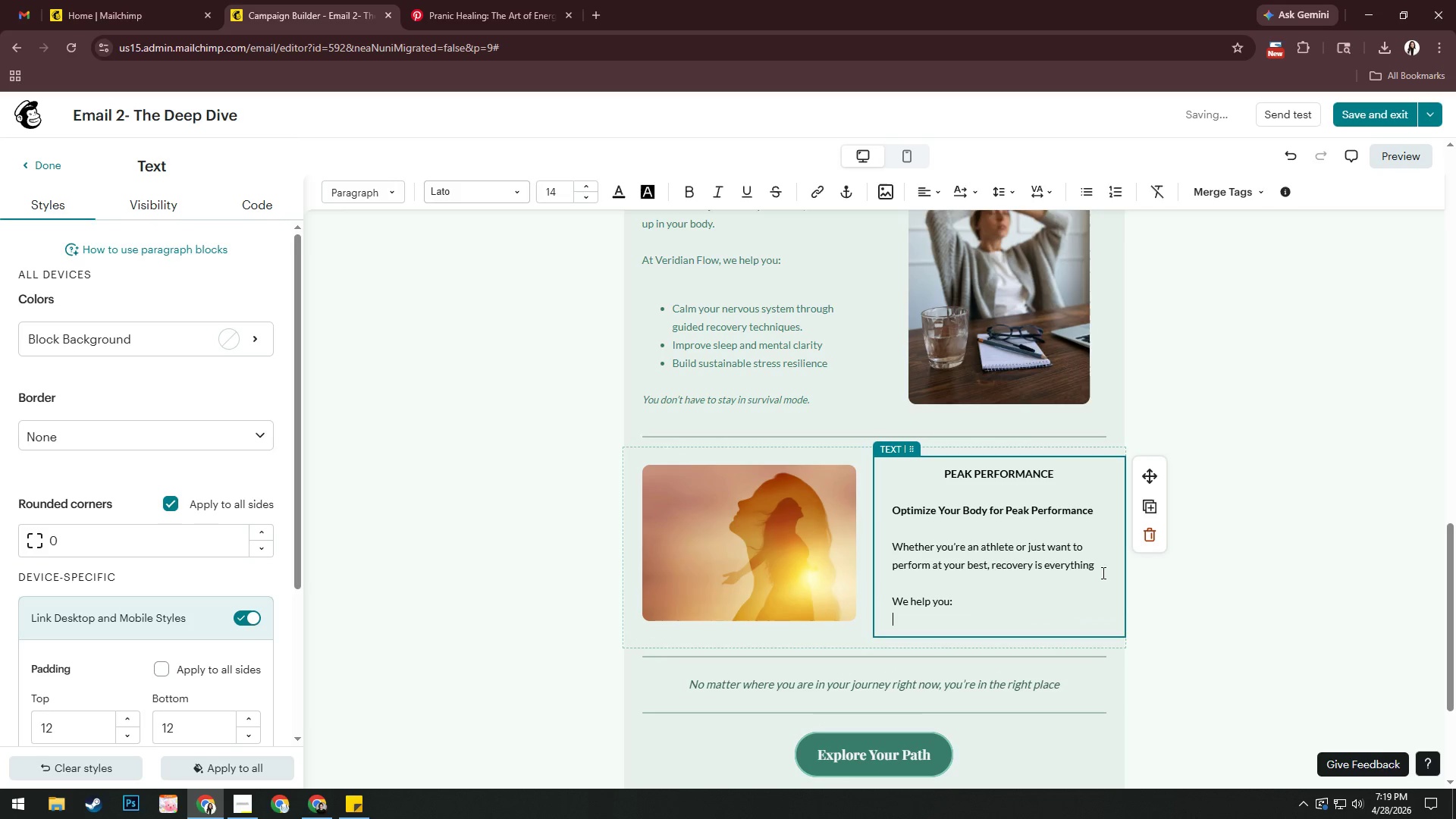 
 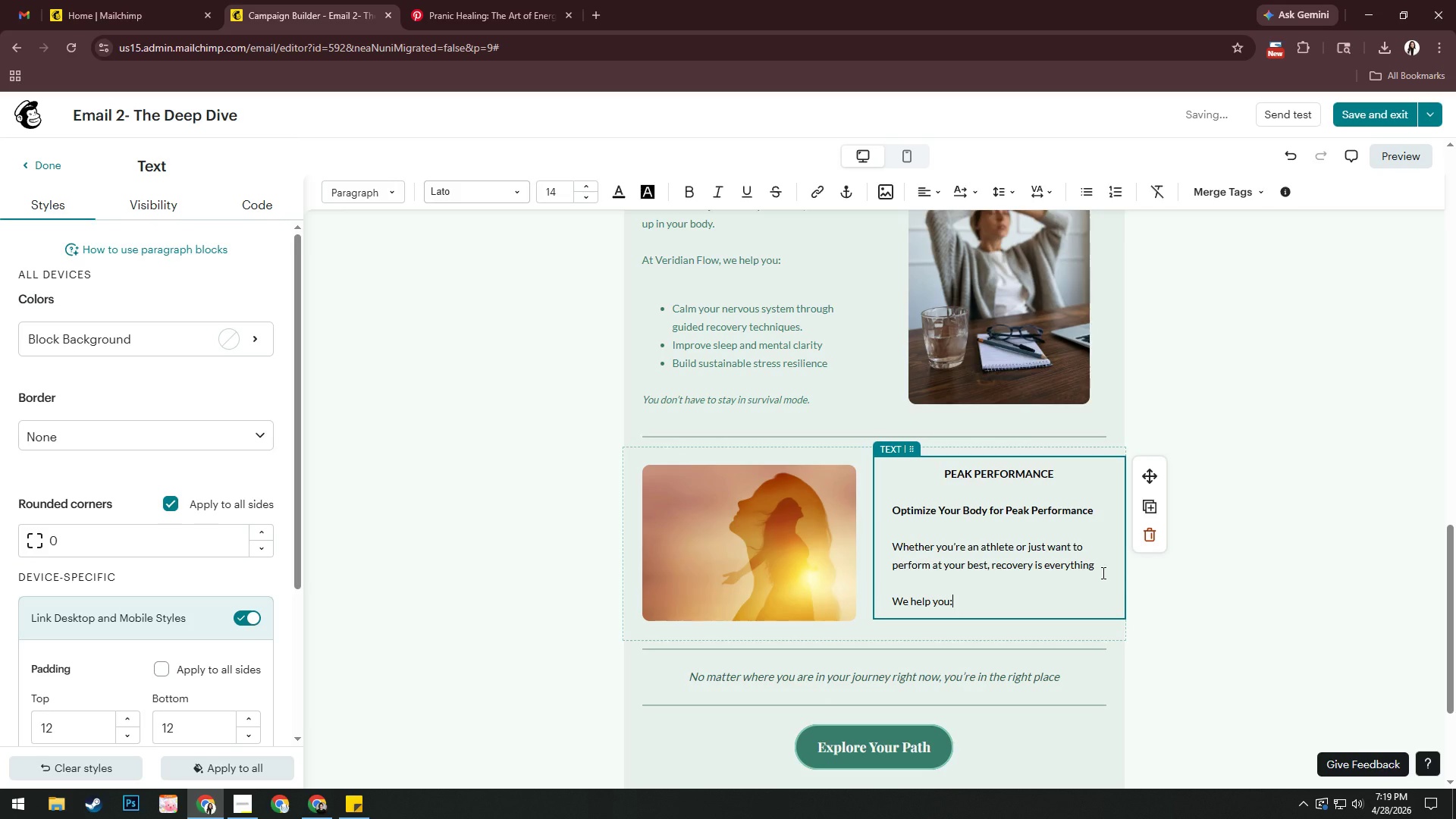 
key(Enter)
 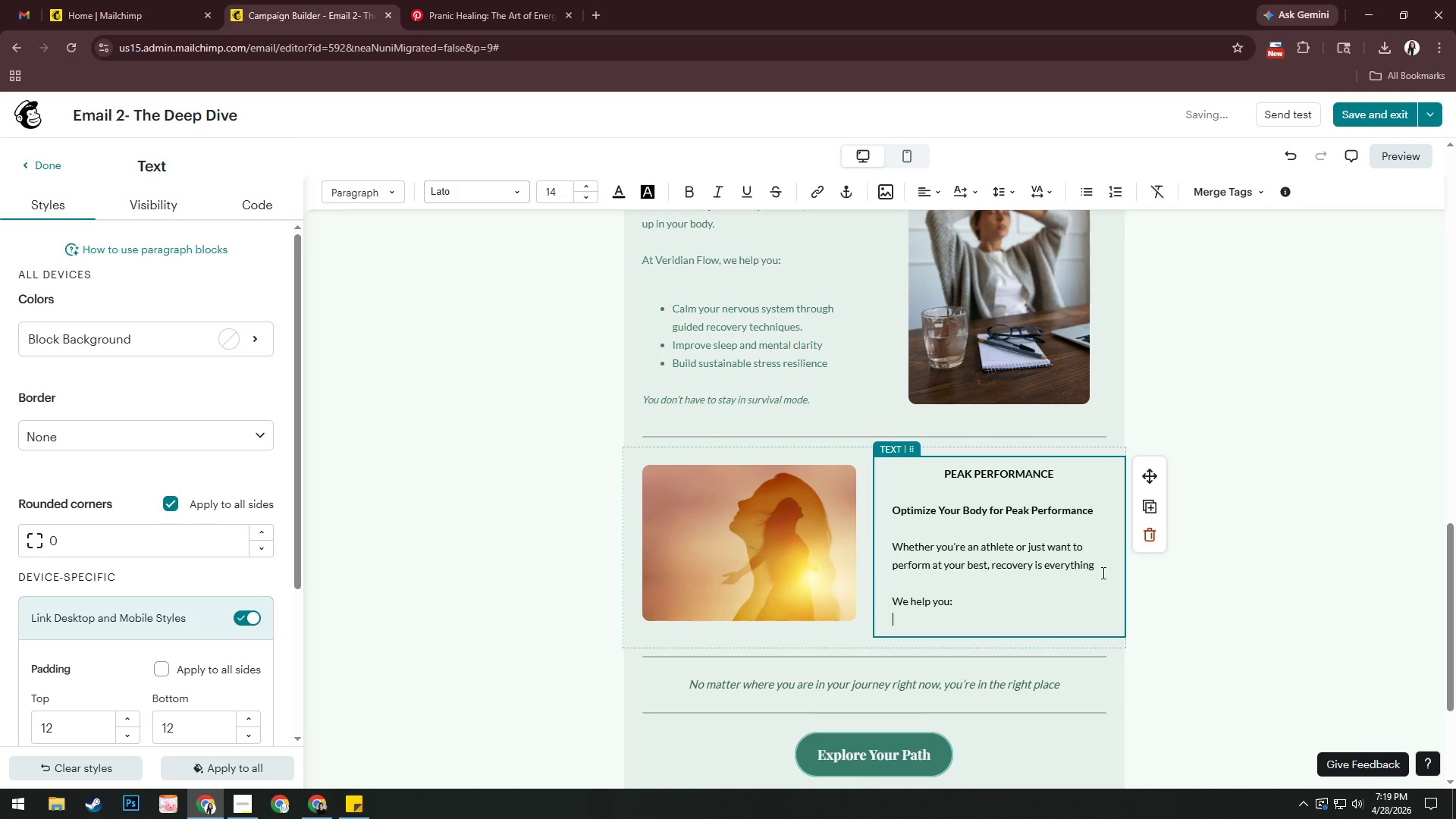 
key(Enter)
 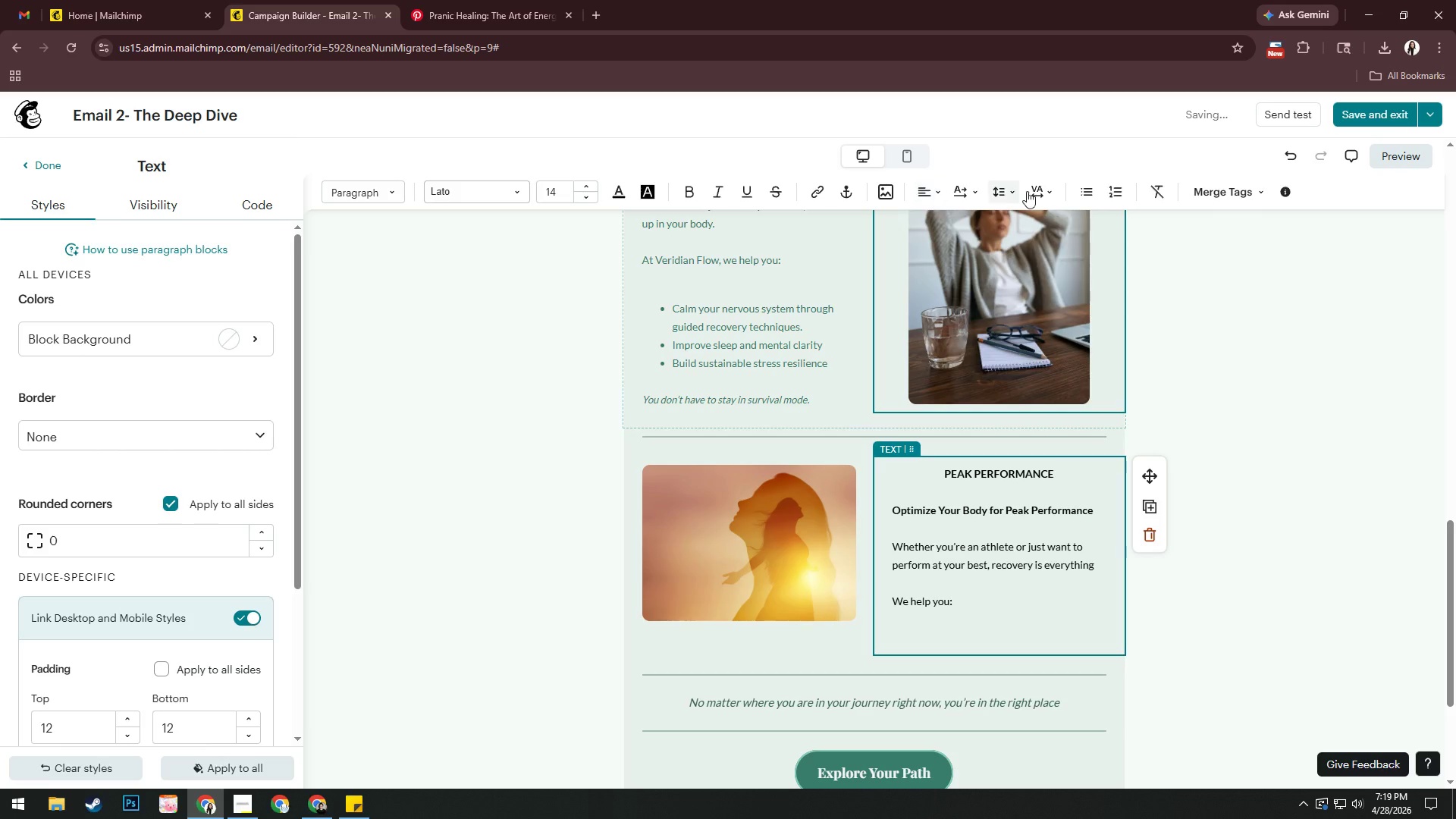 
left_click([1080, 193])
 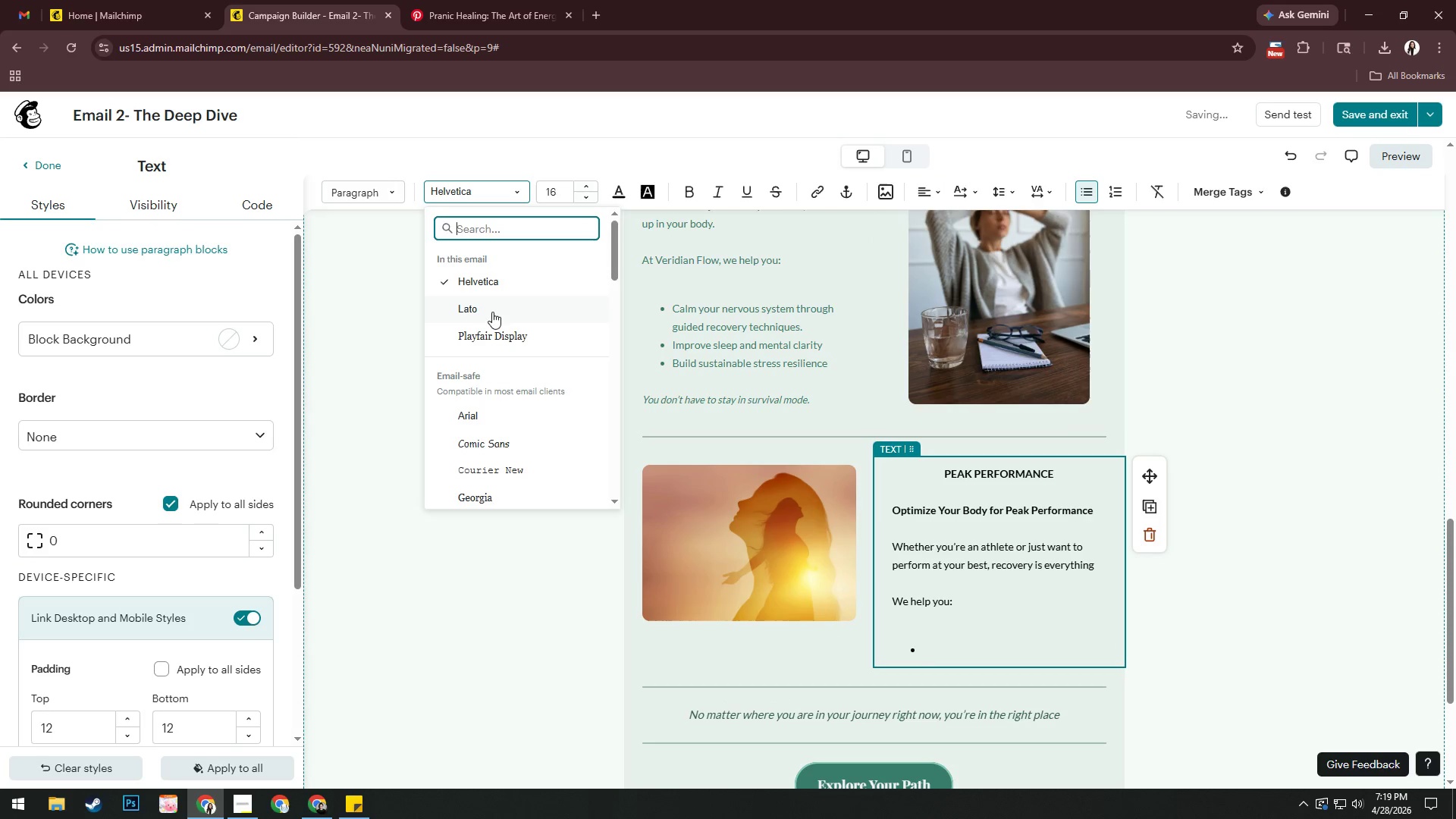 
left_click([587, 198])
 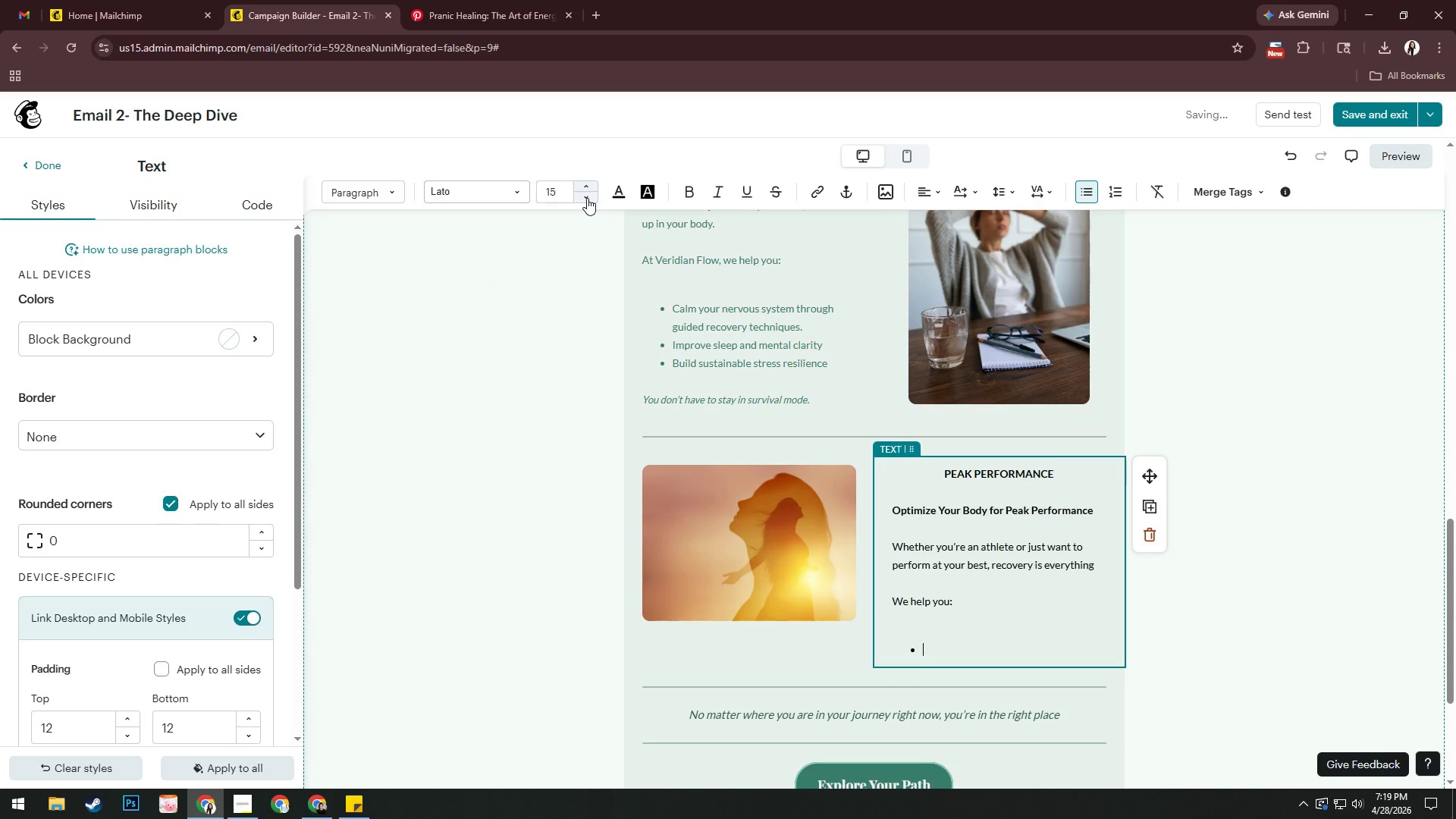 
left_click([587, 198])
 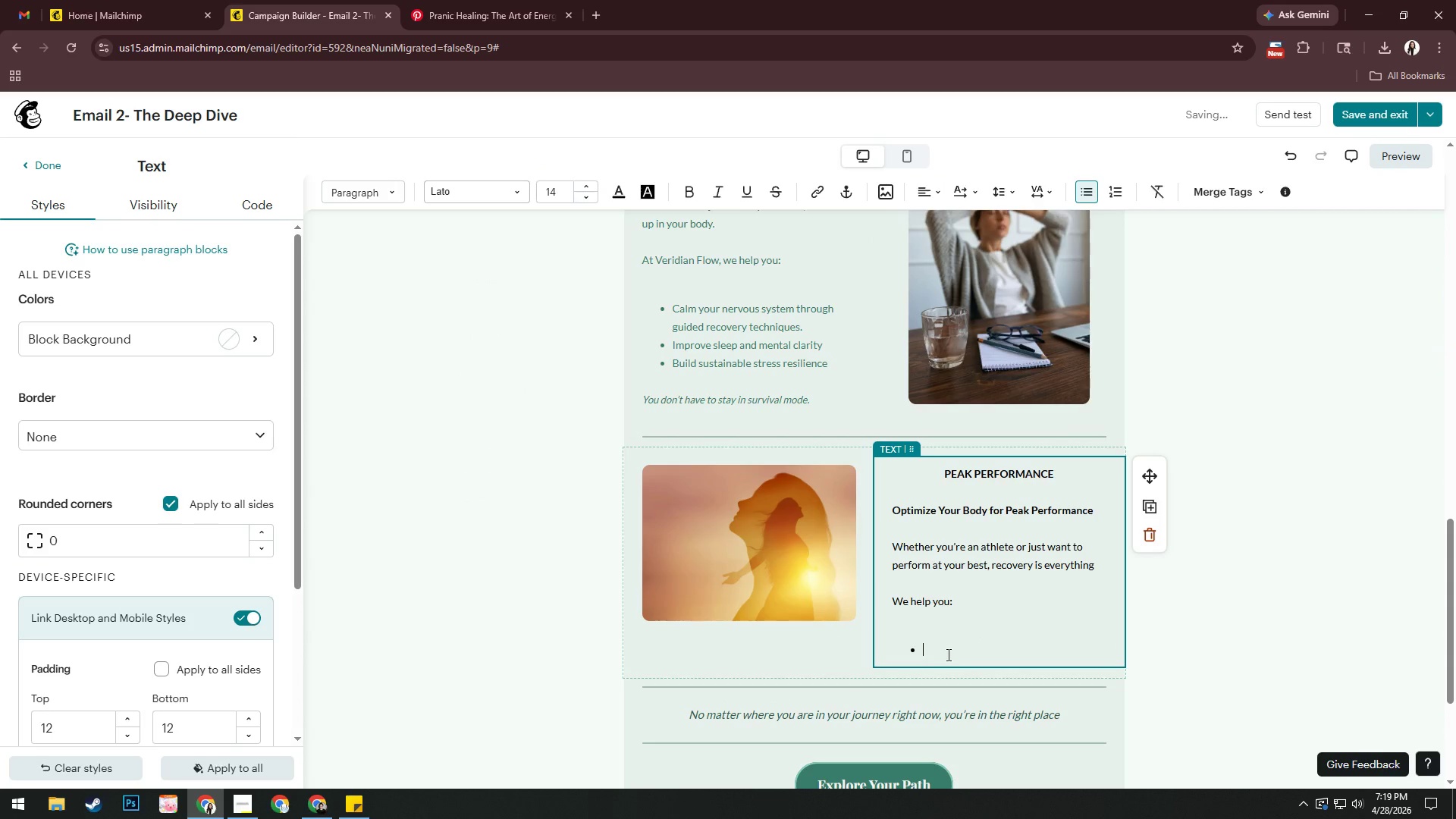 
left_click([934, 632])
 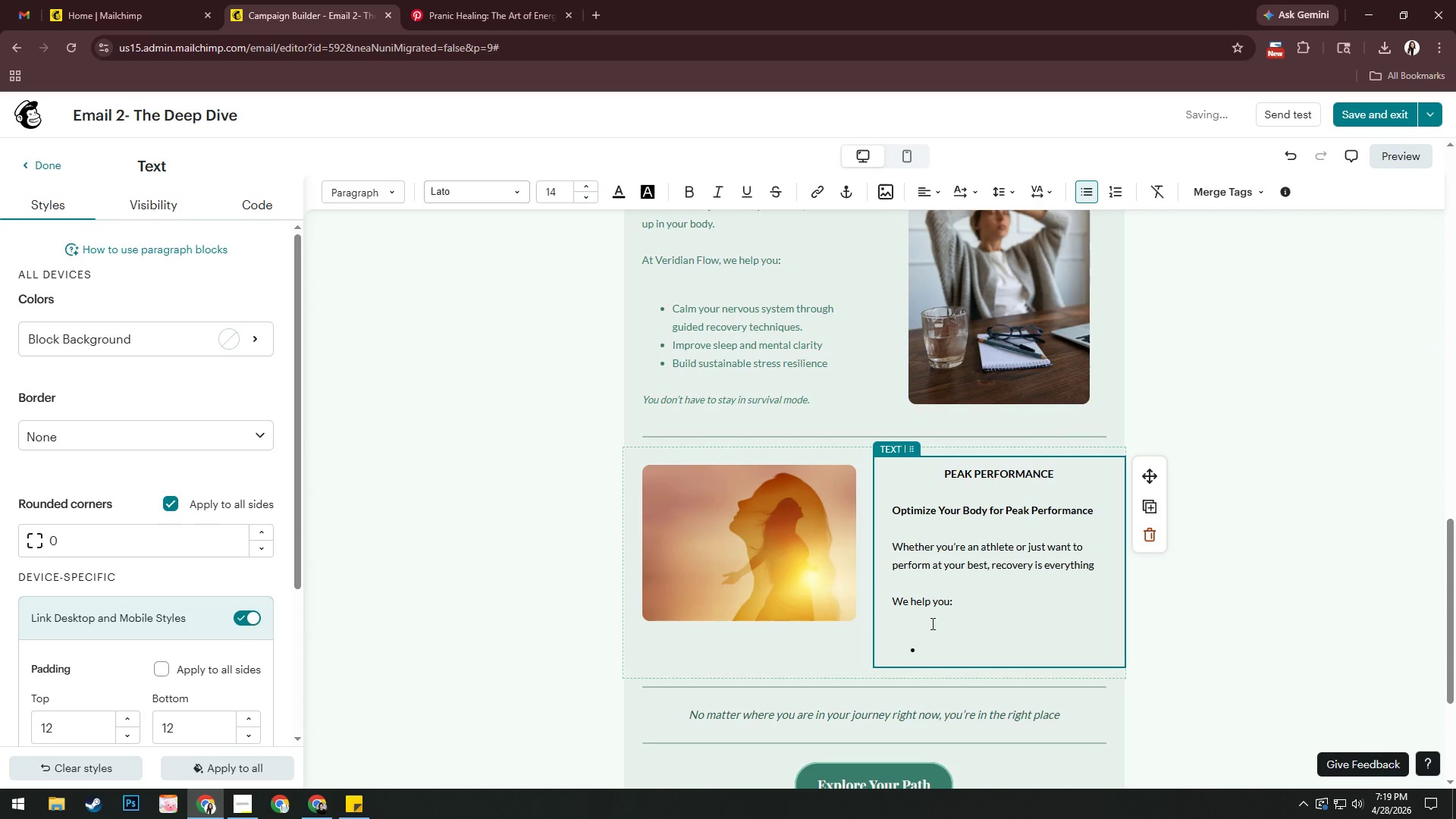 
left_click([931, 623])
 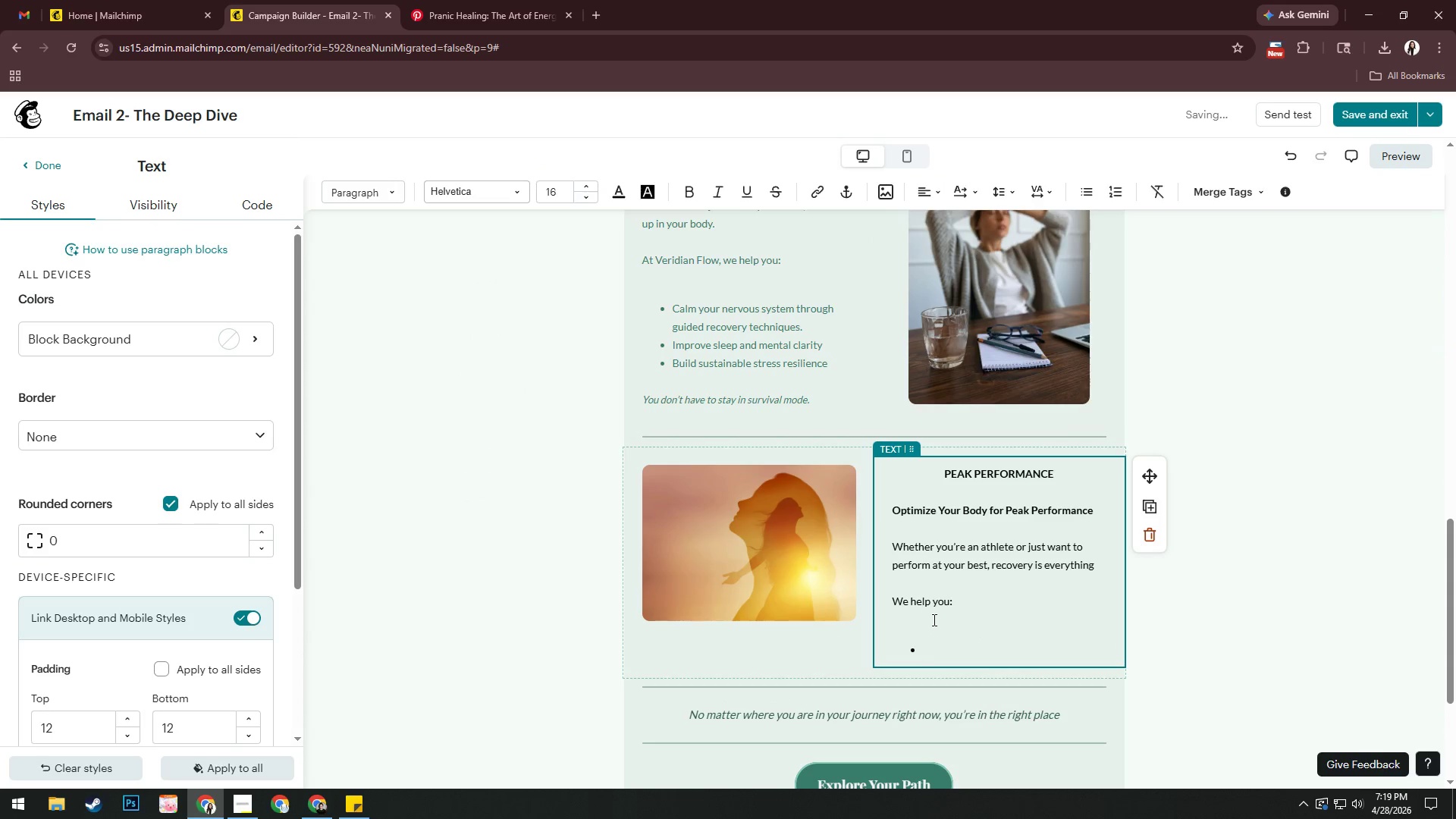 
key(Backspace)
 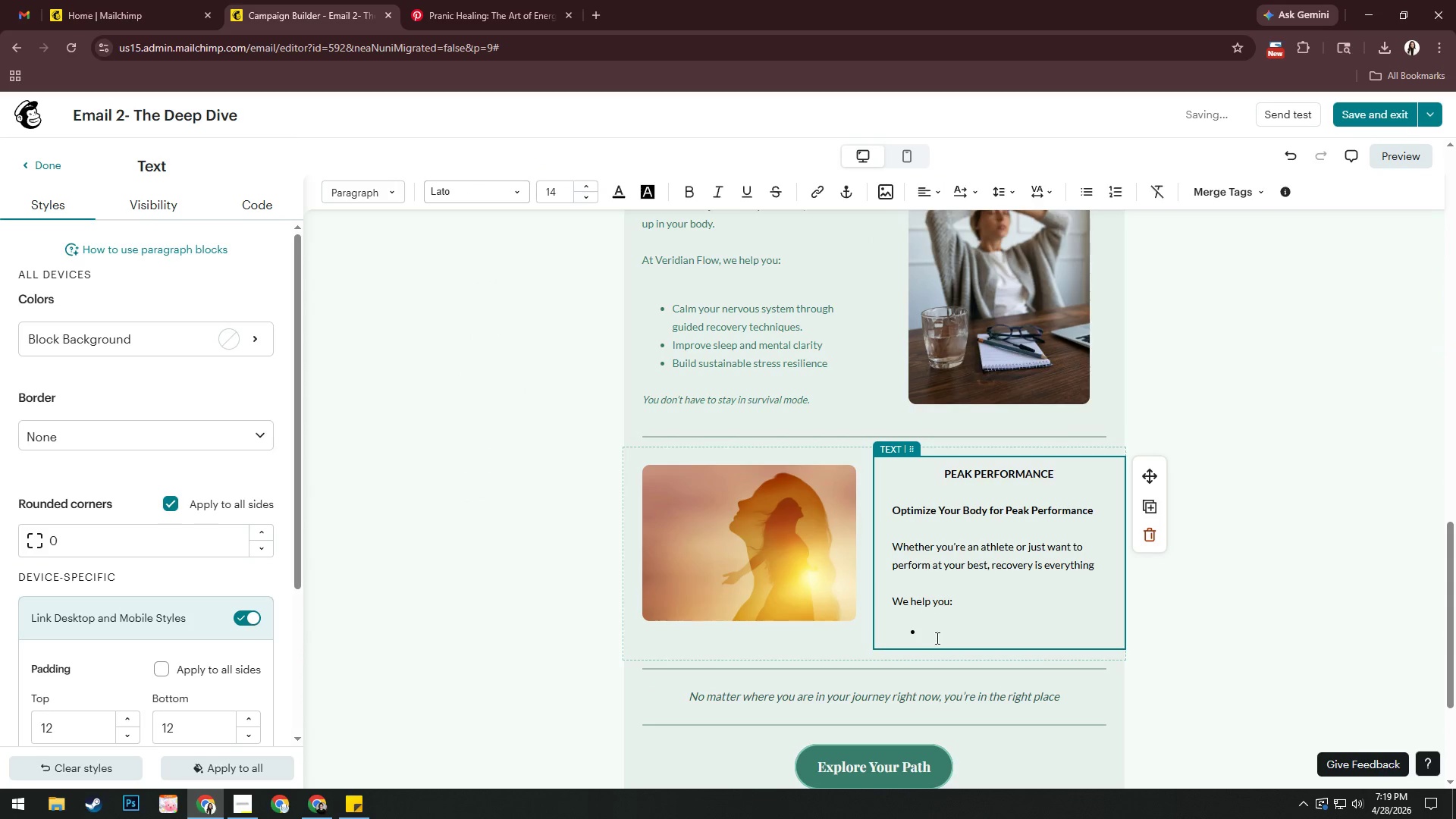 
left_click([936, 638])
 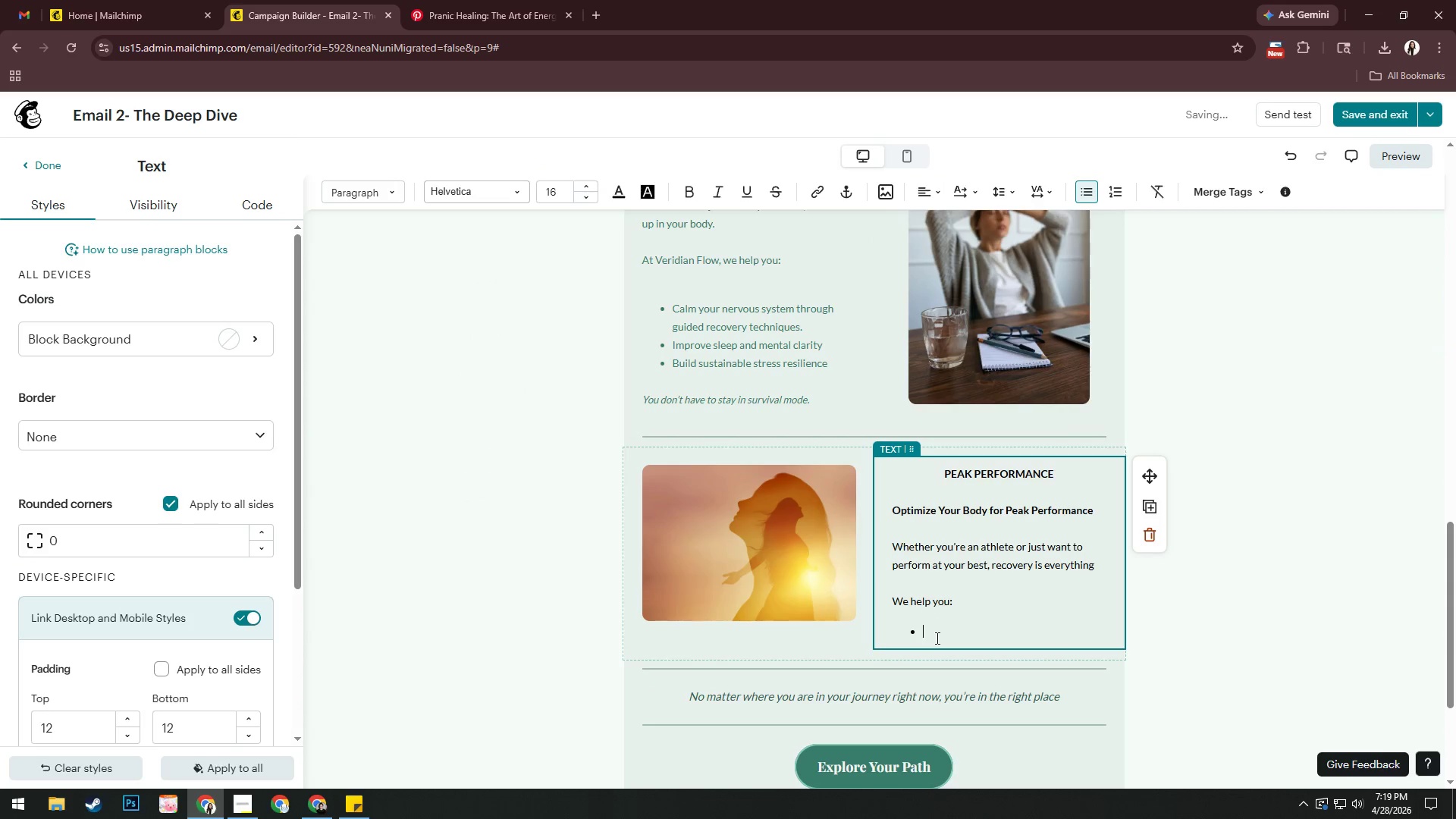 
key(Shift+ShiftRight)
 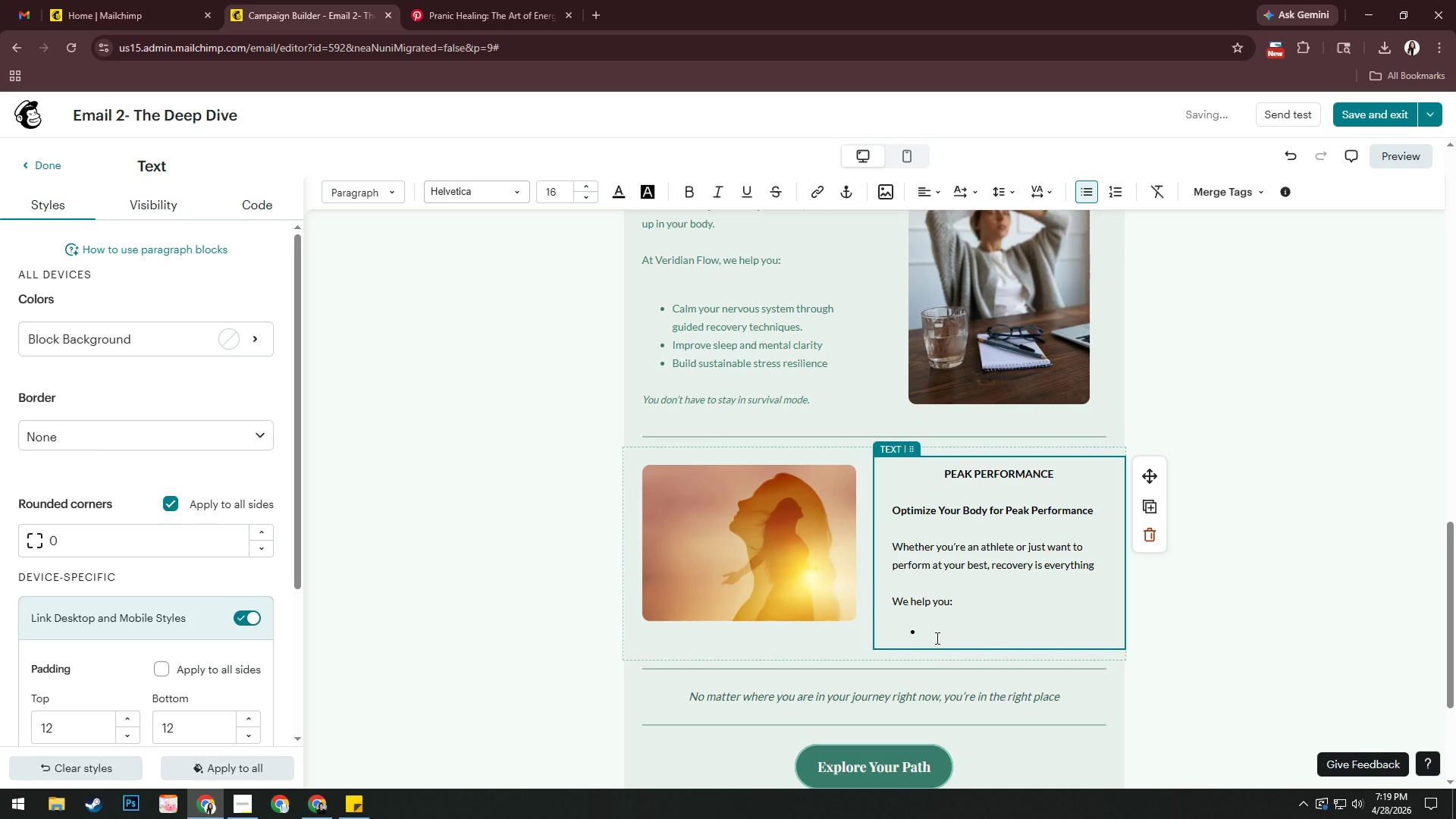 
key(Shift+ShiftRight)
 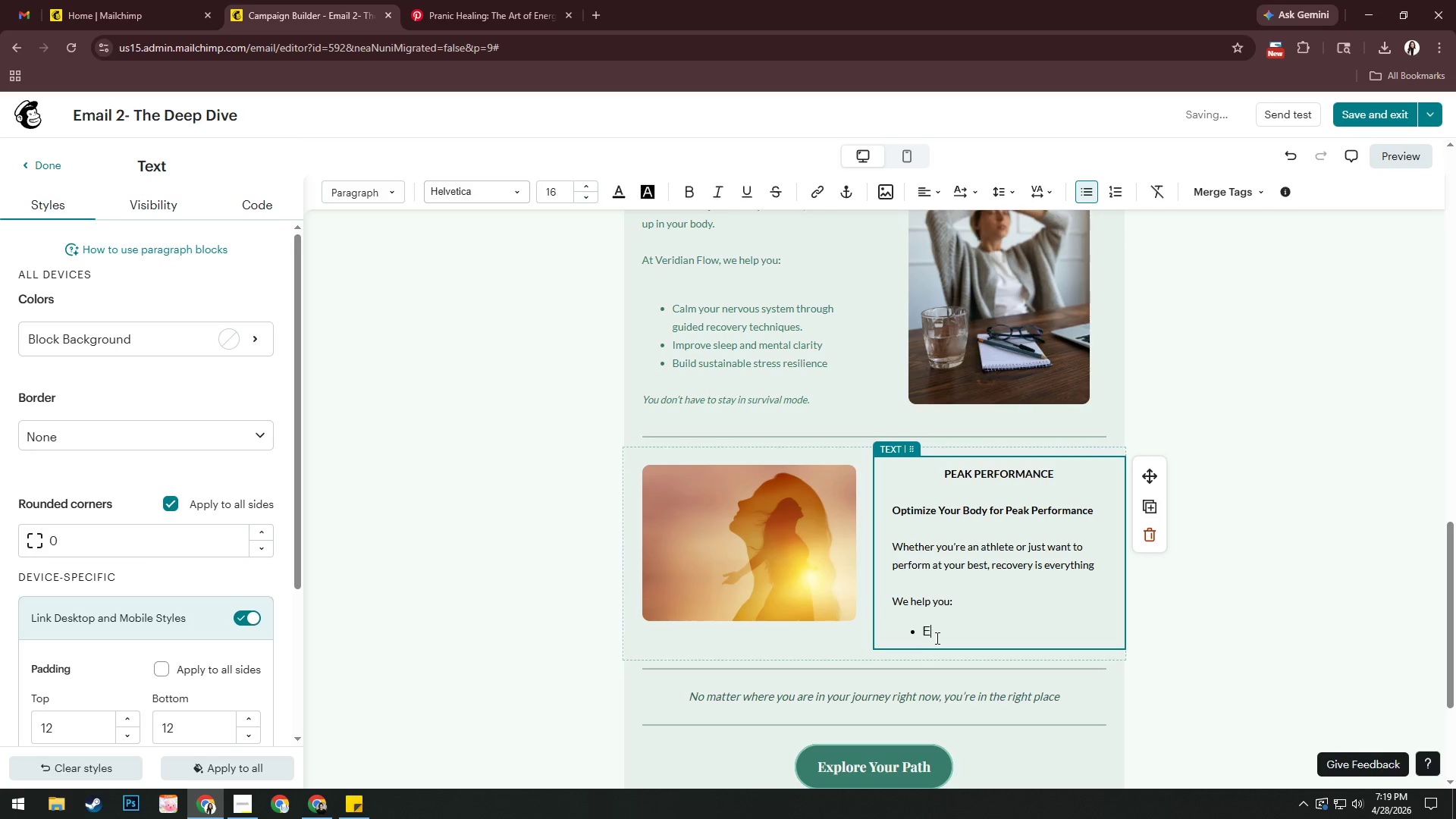 
key(Shift+E)
 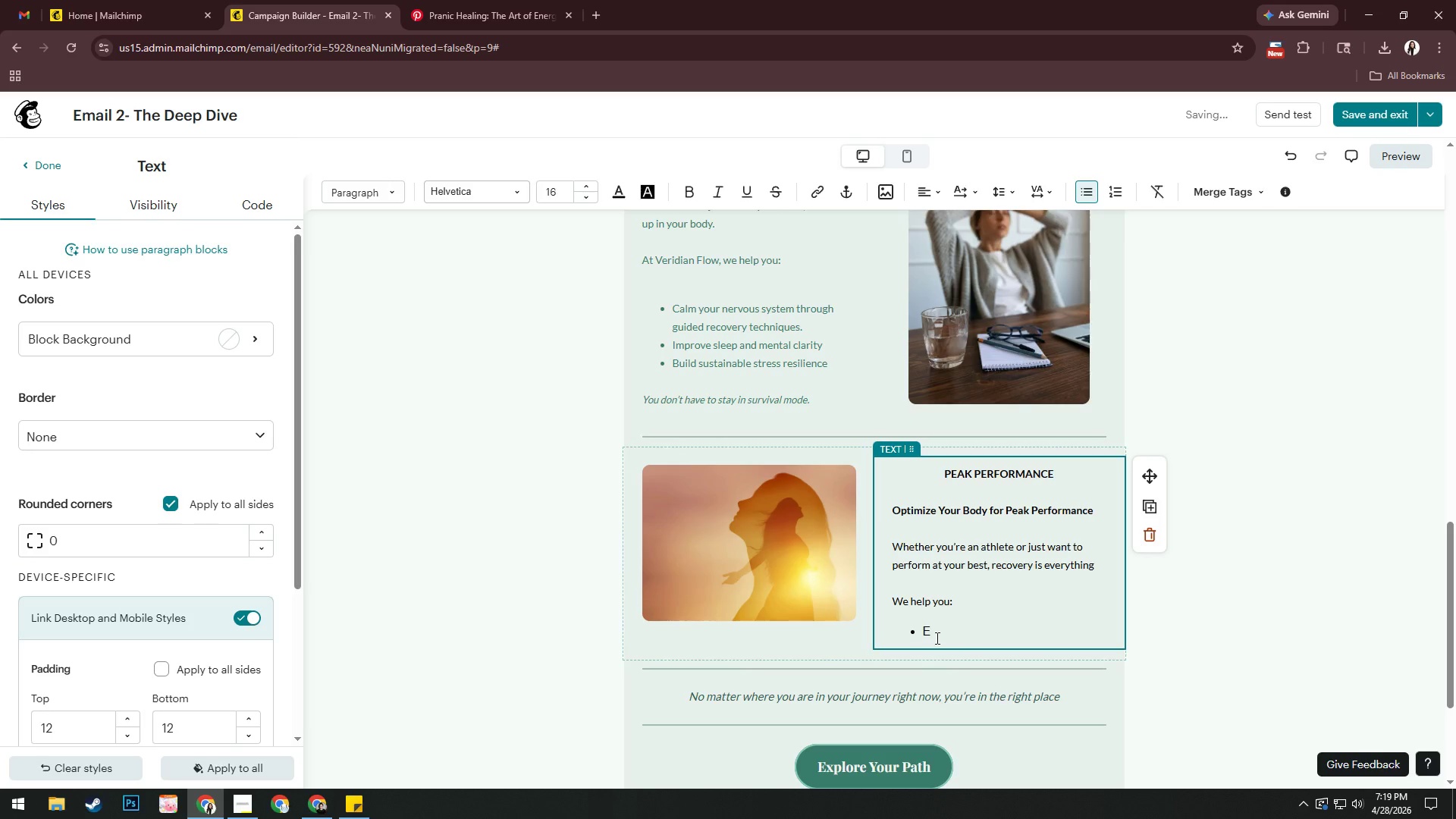 
key(Backspace)
 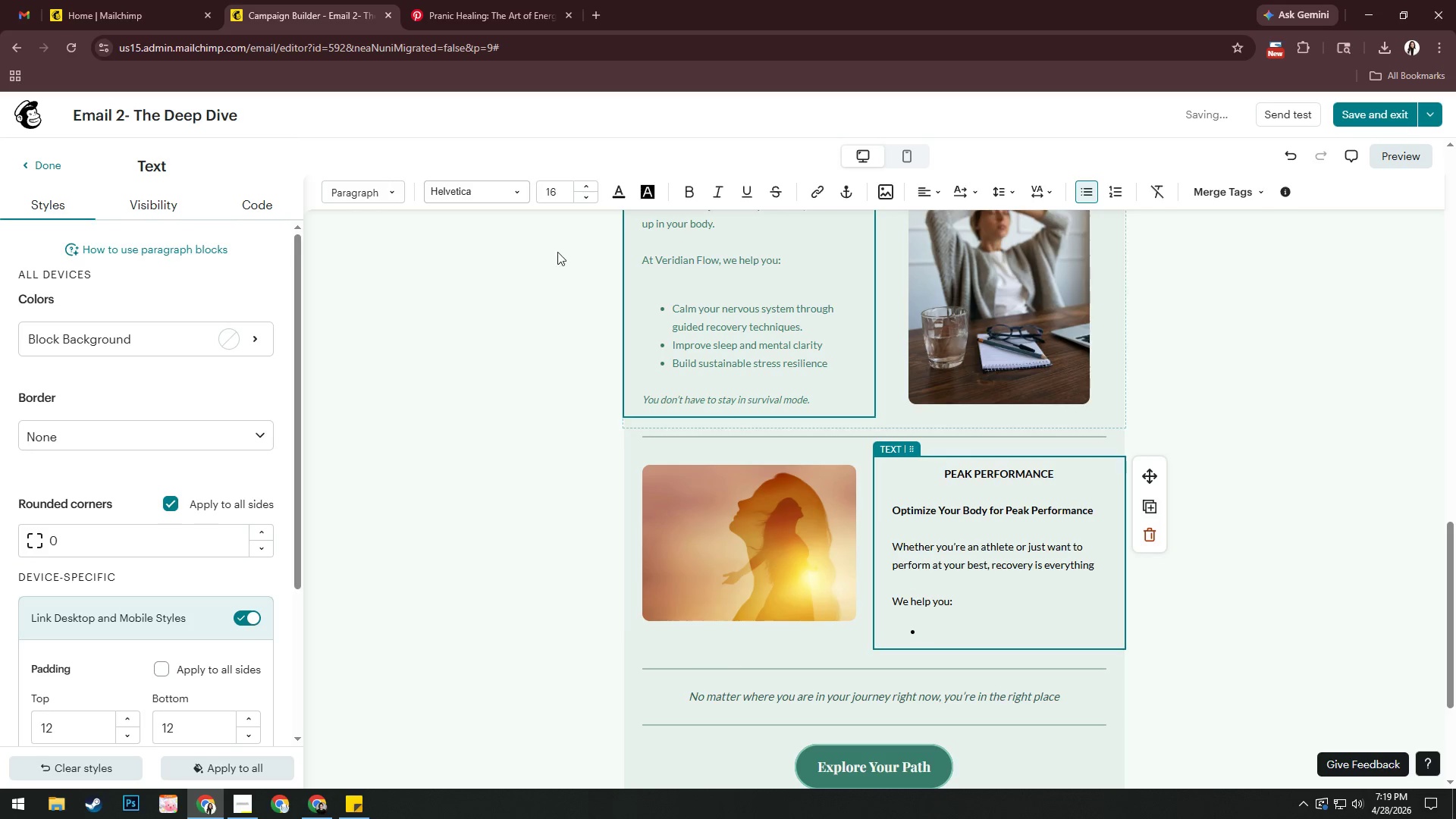 
left_click([519, 199])
 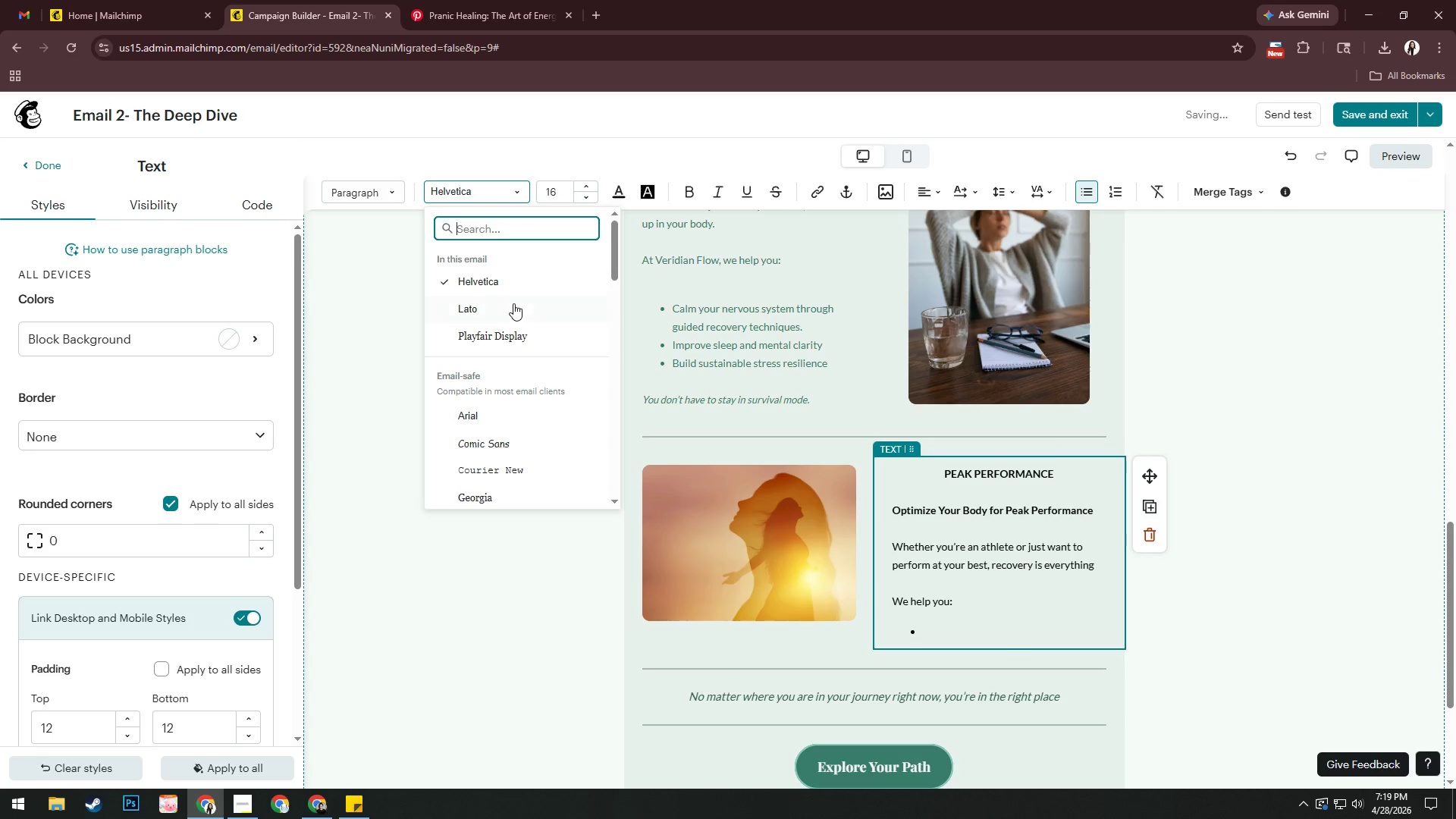 
left_click([511, 307])
 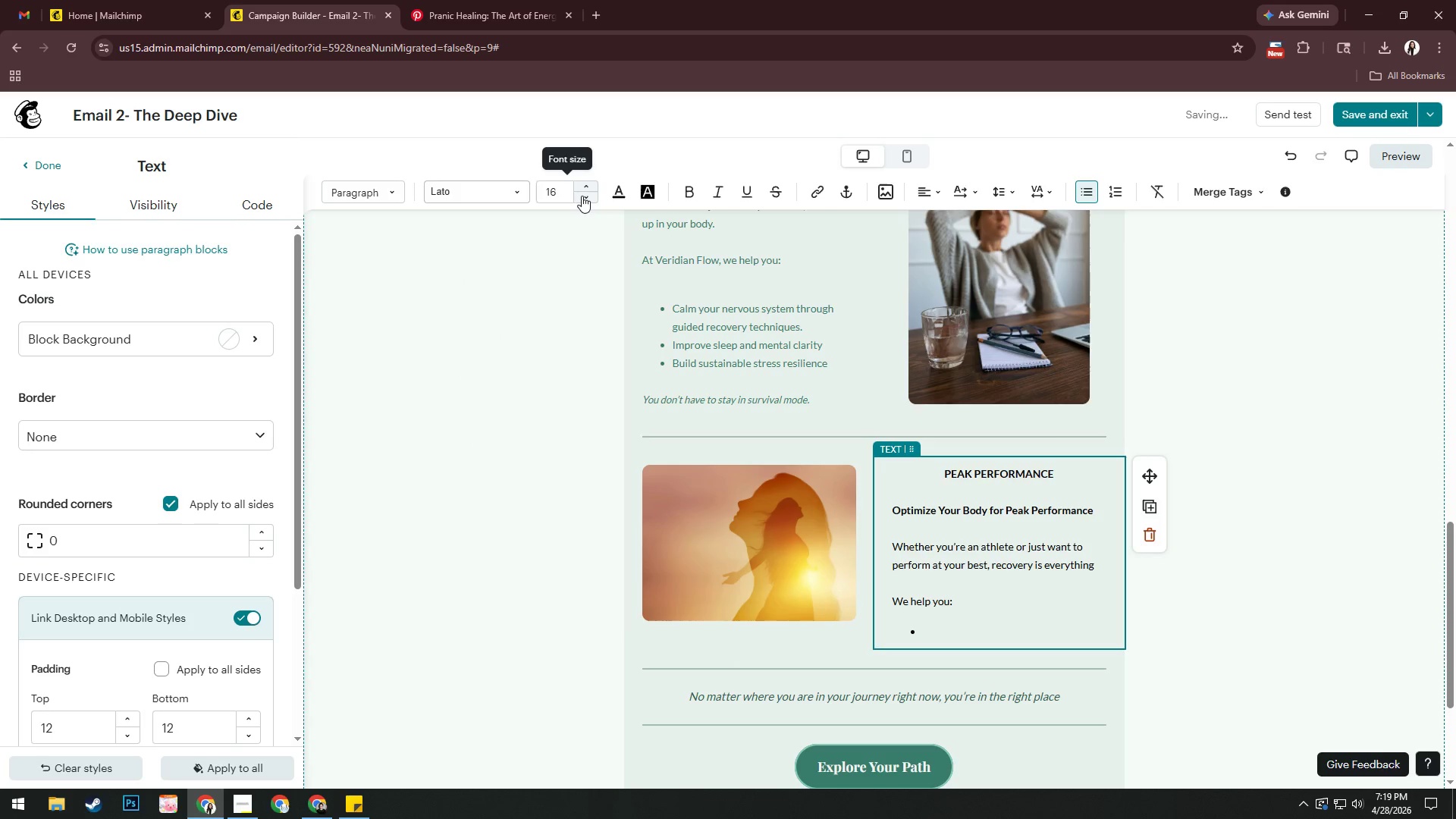 
double_click([582, 196])
 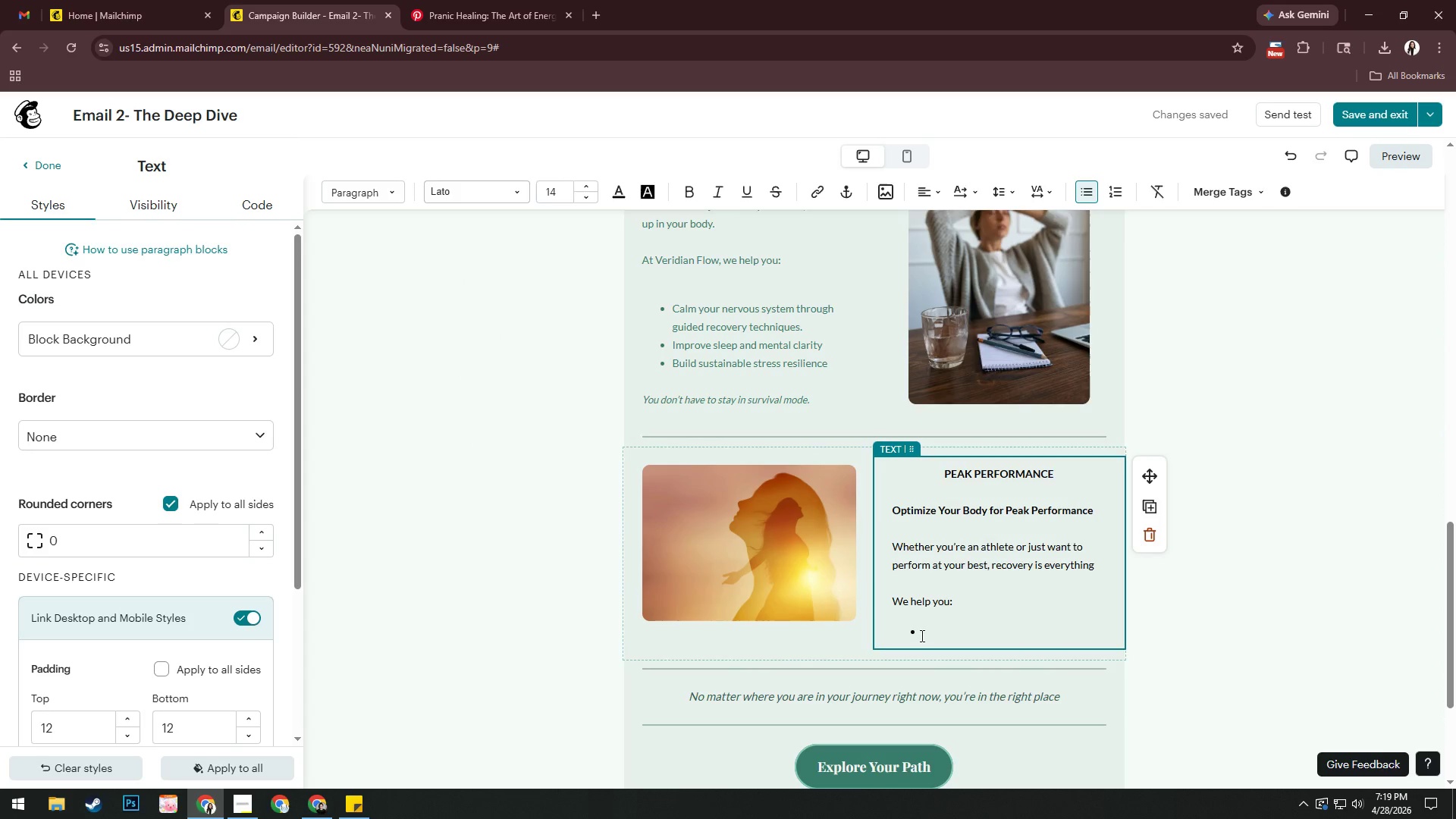 
type(Enahnce )
key(Backspace)
key(Backspace)
type(a)
key(Backspace)
key(Backspace)
key(Backspace)
type(ance )
key(Backspace)
key(Backspace)
key(Backspace)
key(Backspace)
key(Backspace)
key(Backspace)
key(Backspace)
type(hance recovery speef a)
key(Backspace)
key(Backspace)
key(Backspace)
type(d anf muscl)
key(Backspace)
key(Backspace)
key(Backspace)
key(Backspace)
key(Backspace)
key(Backspace)
key(Backspace)
type(d c)
key(Backspace)
type(muscle repait)
key(Backspace)
type(r.)
 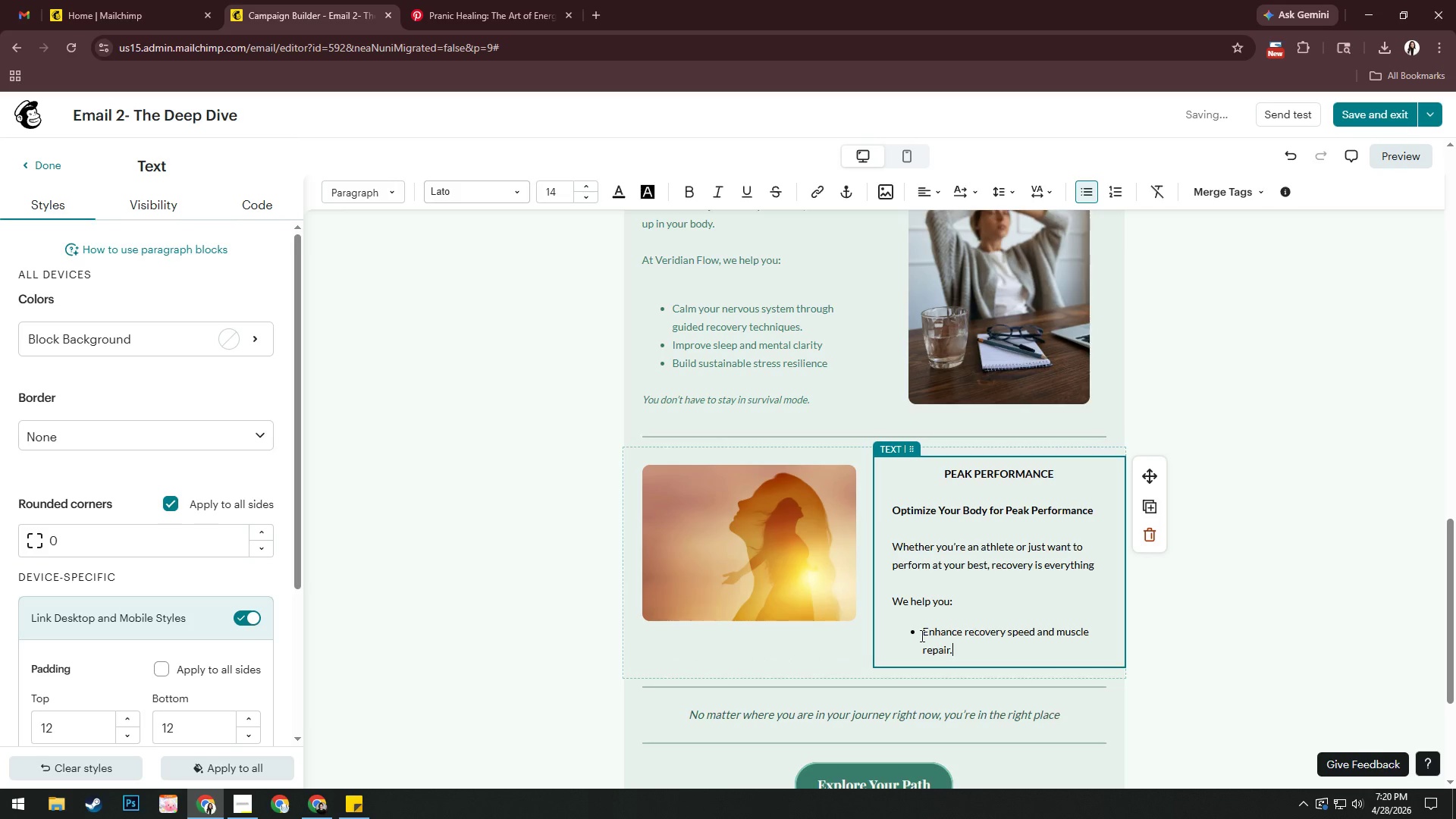 
key(Enter)
 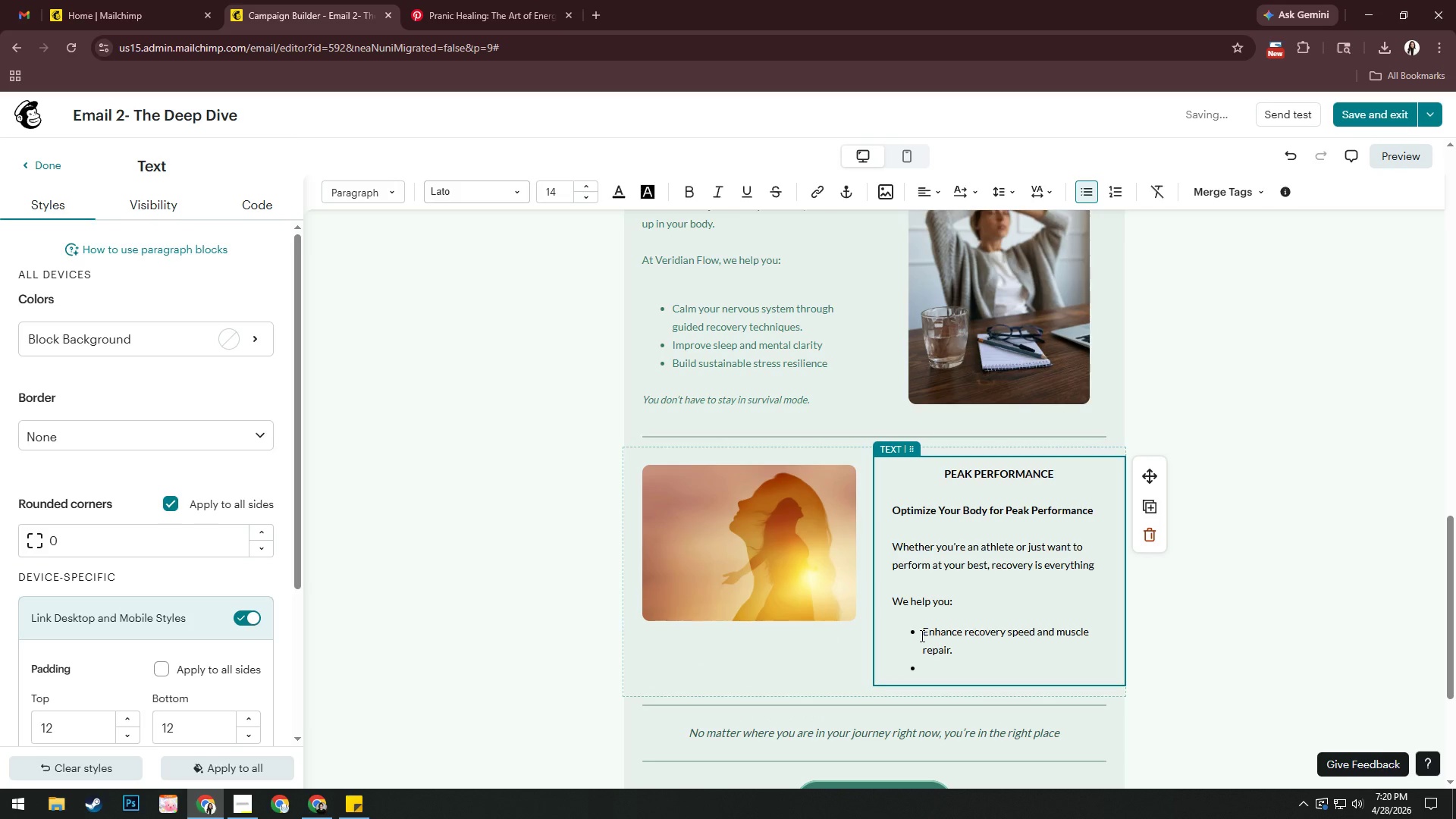 
type(Improve endurance ad)
key(Backspace)
type(nd physical oit)
key(Backspace)
key(Backspace)
type(utput.)
 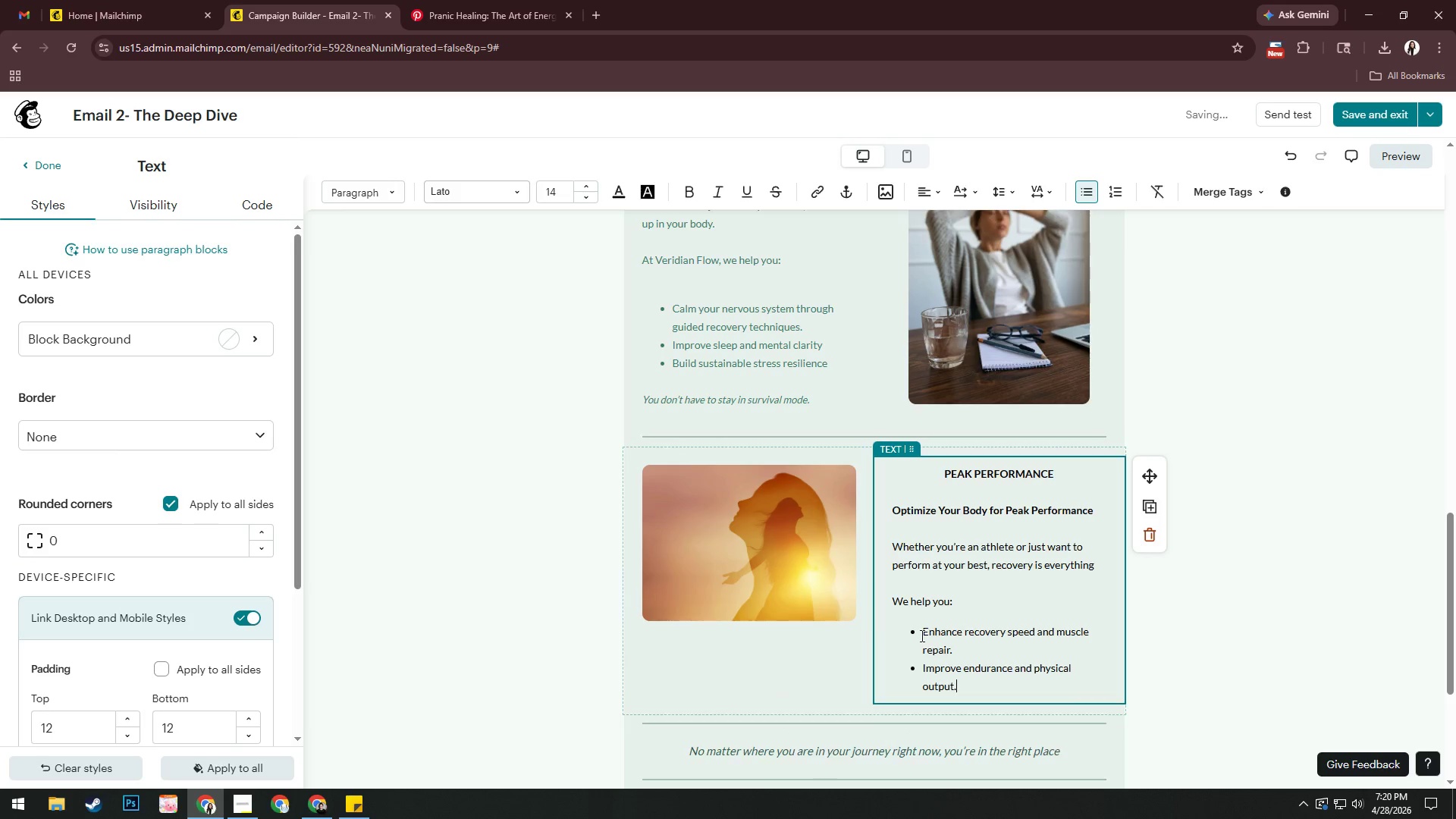 
key(Enter)
 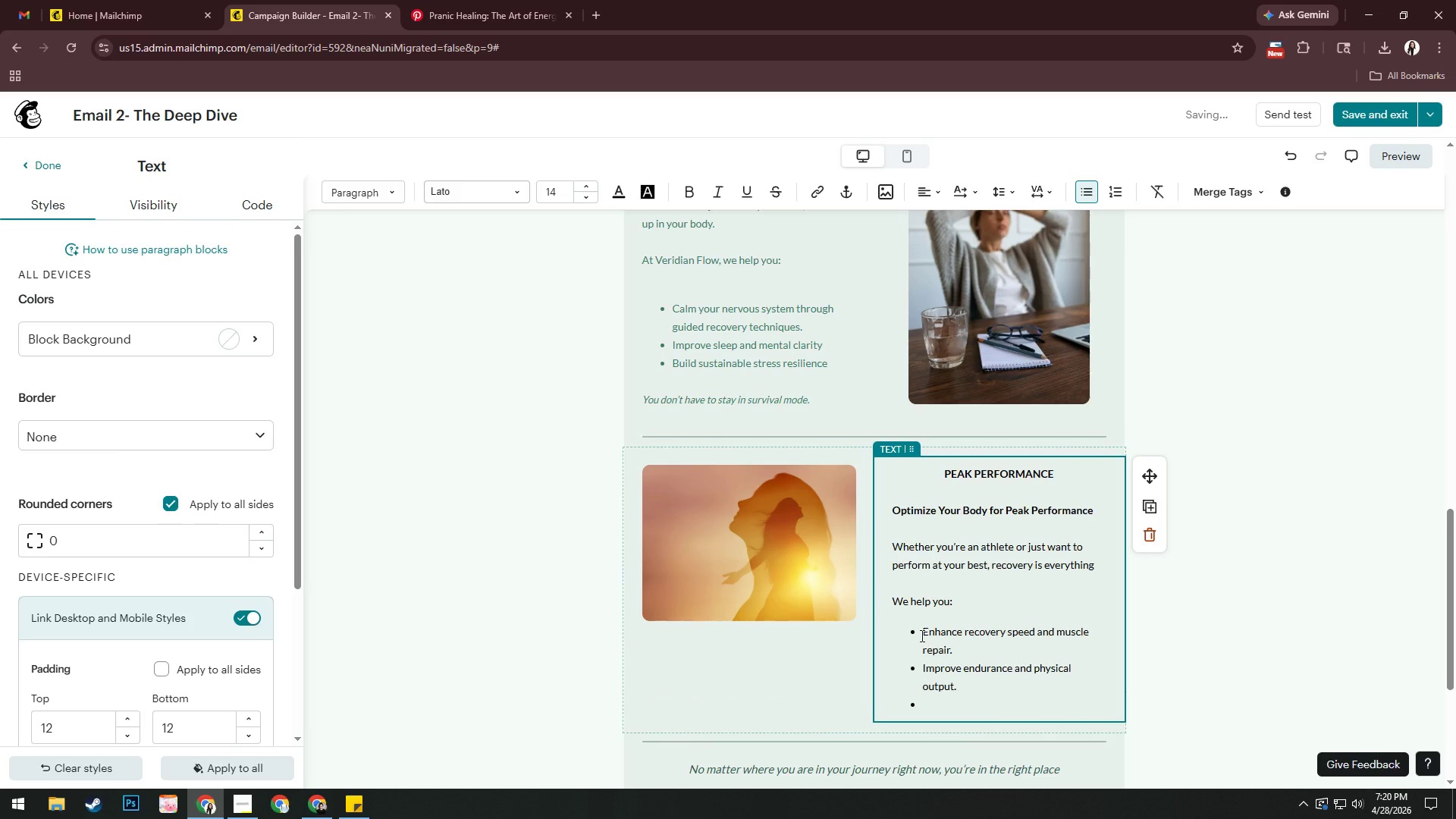 
type(Prevent burnout and injus=ri)
key(Backspace)
key(Backspace)
key(Backspace)
key(Backspace)
key(Backspace)
type(uries)
 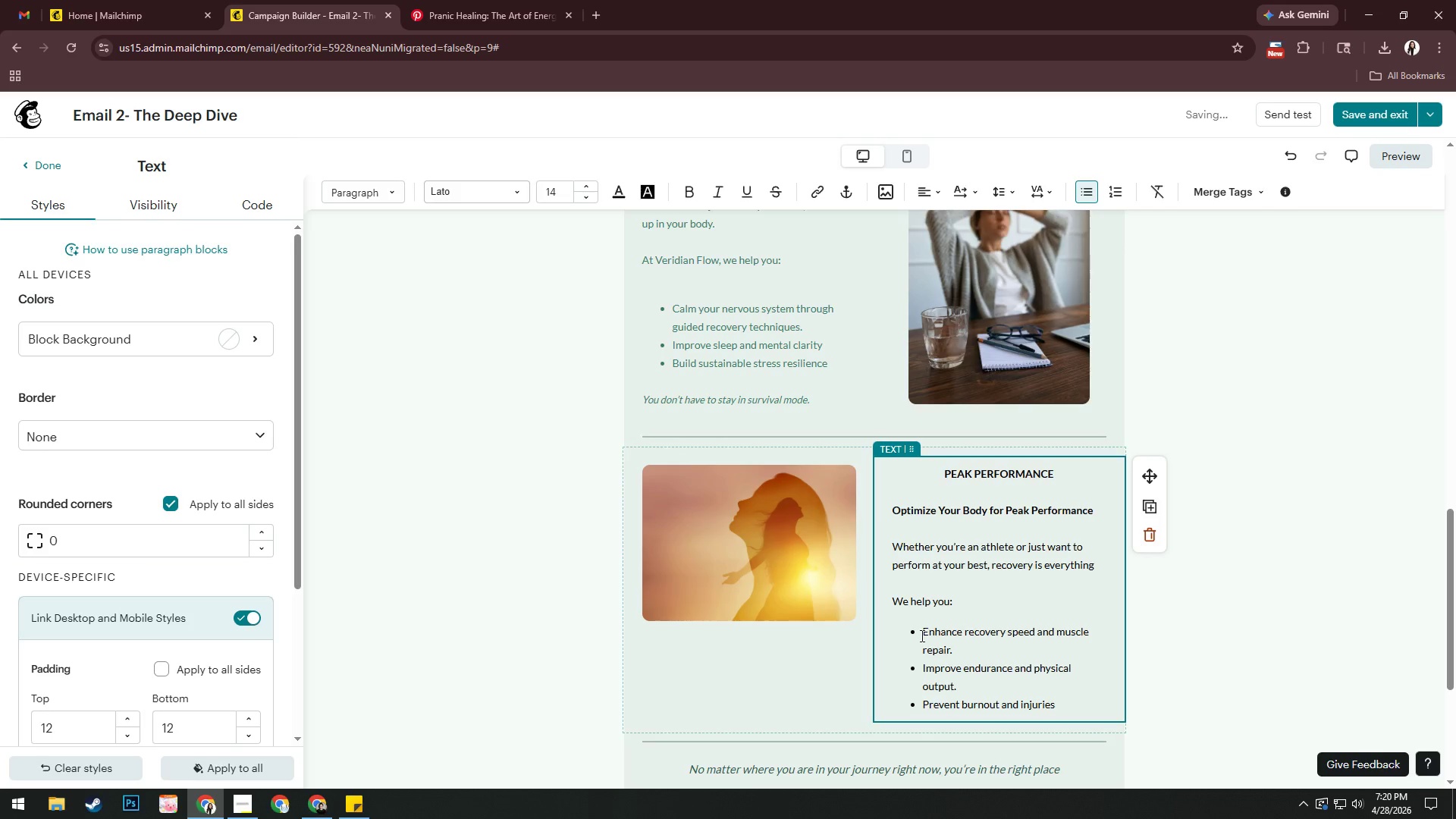 
key(Enter)
 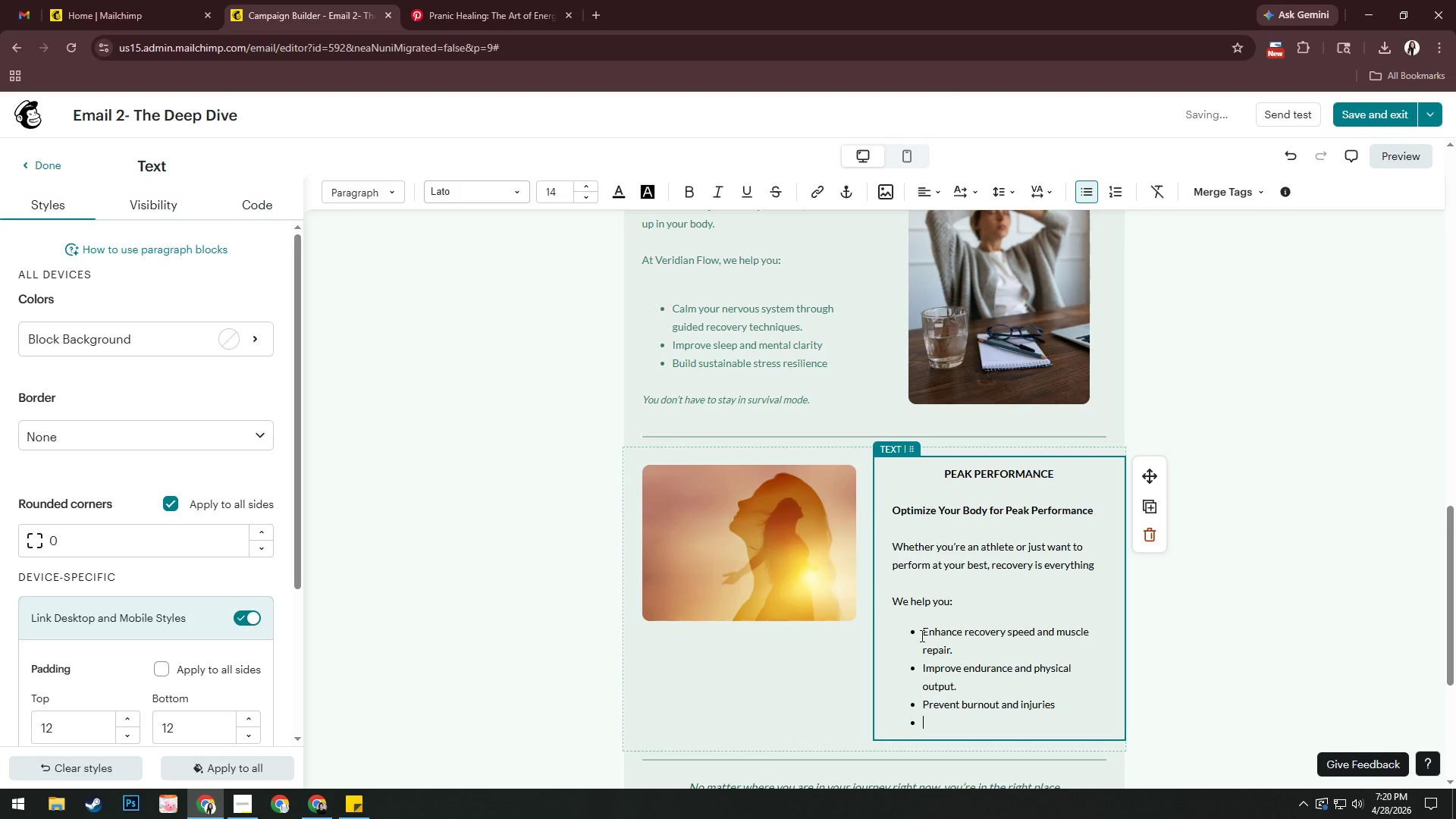 
key(Enter)
 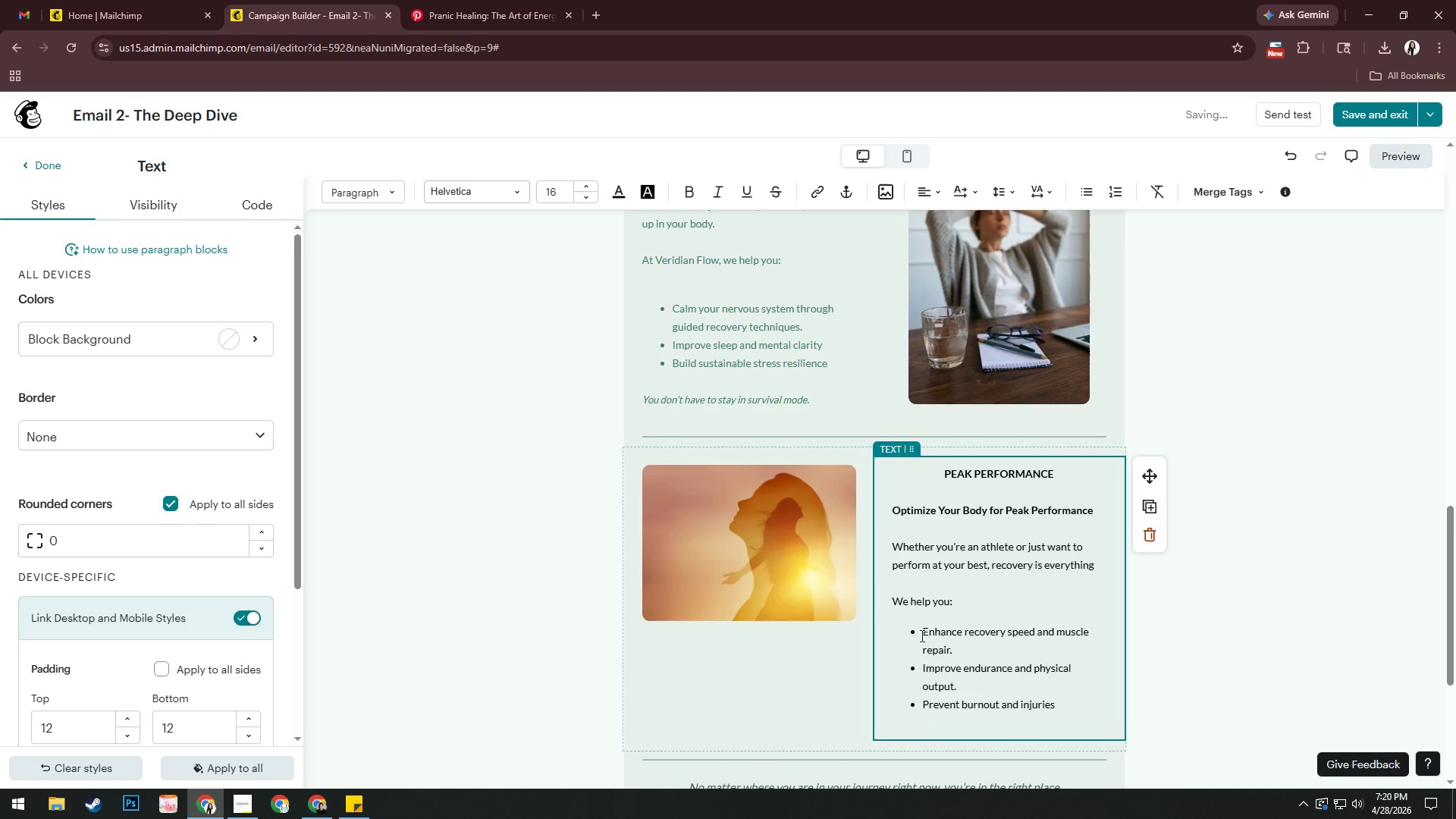 
key(Enter)
 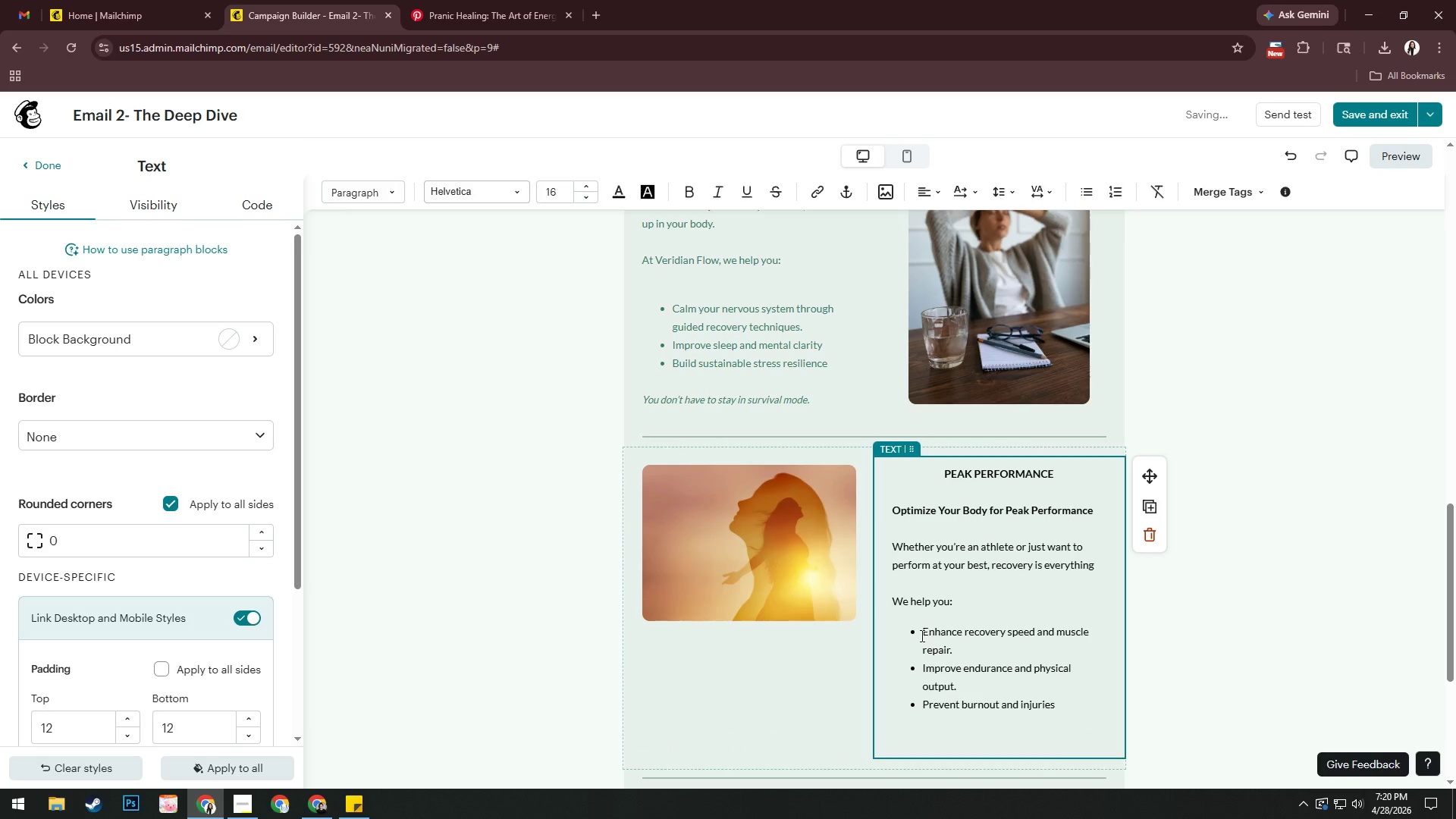 
type(Peak performance isb)
key(Backspace)
type(n't san)
key(Backspace)
key(Backspace)
type(a)
key(Backspace)
key(Backspace)
type(an)
key(Backspace)
type(bot)
key(Backspace)
type(ut pushing he)
key(Backspace)
type(arder)
 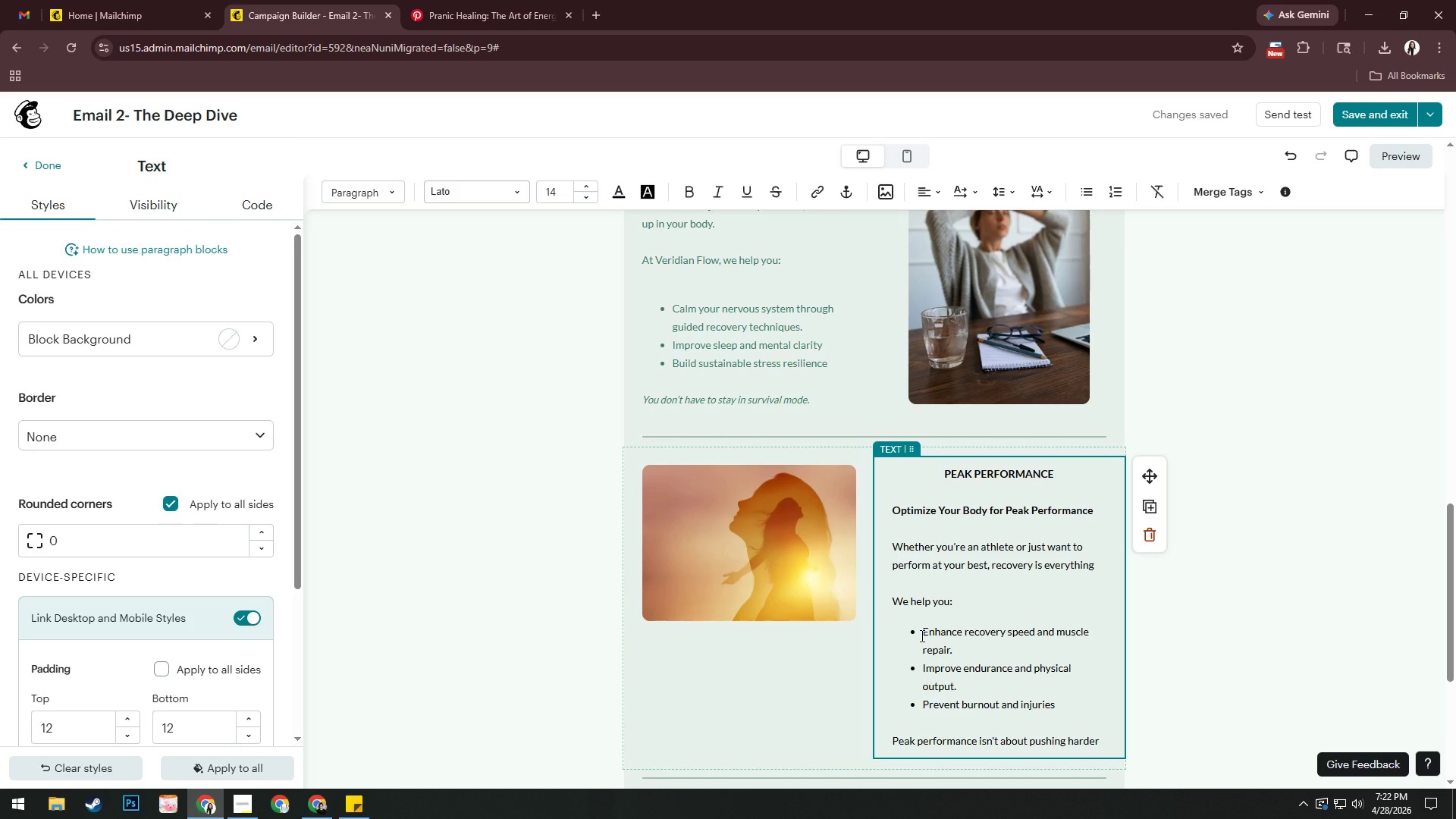 
wait(100.12)
 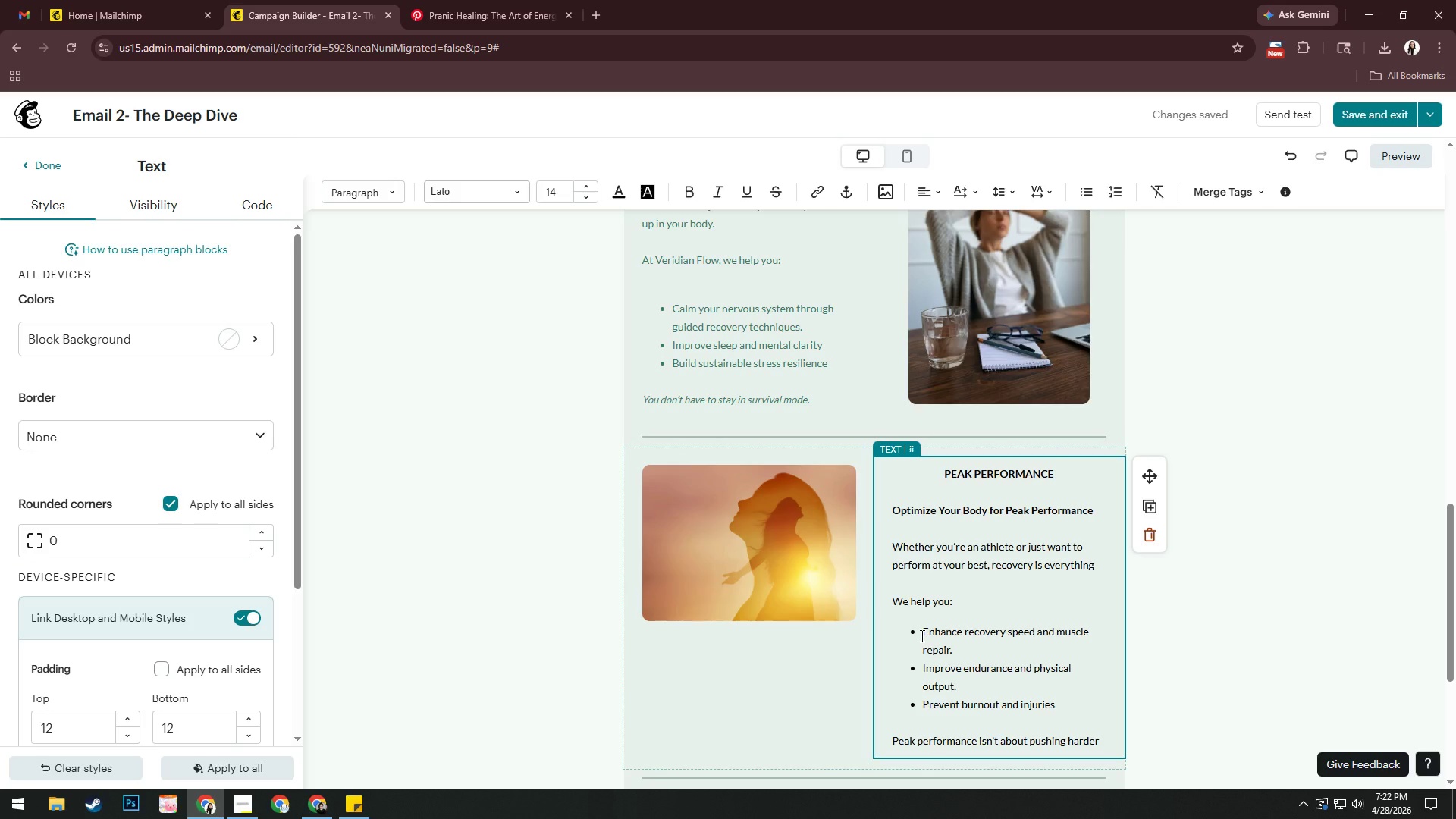 
type(, it's an)
key(Backspace)
type(bout recovering )
 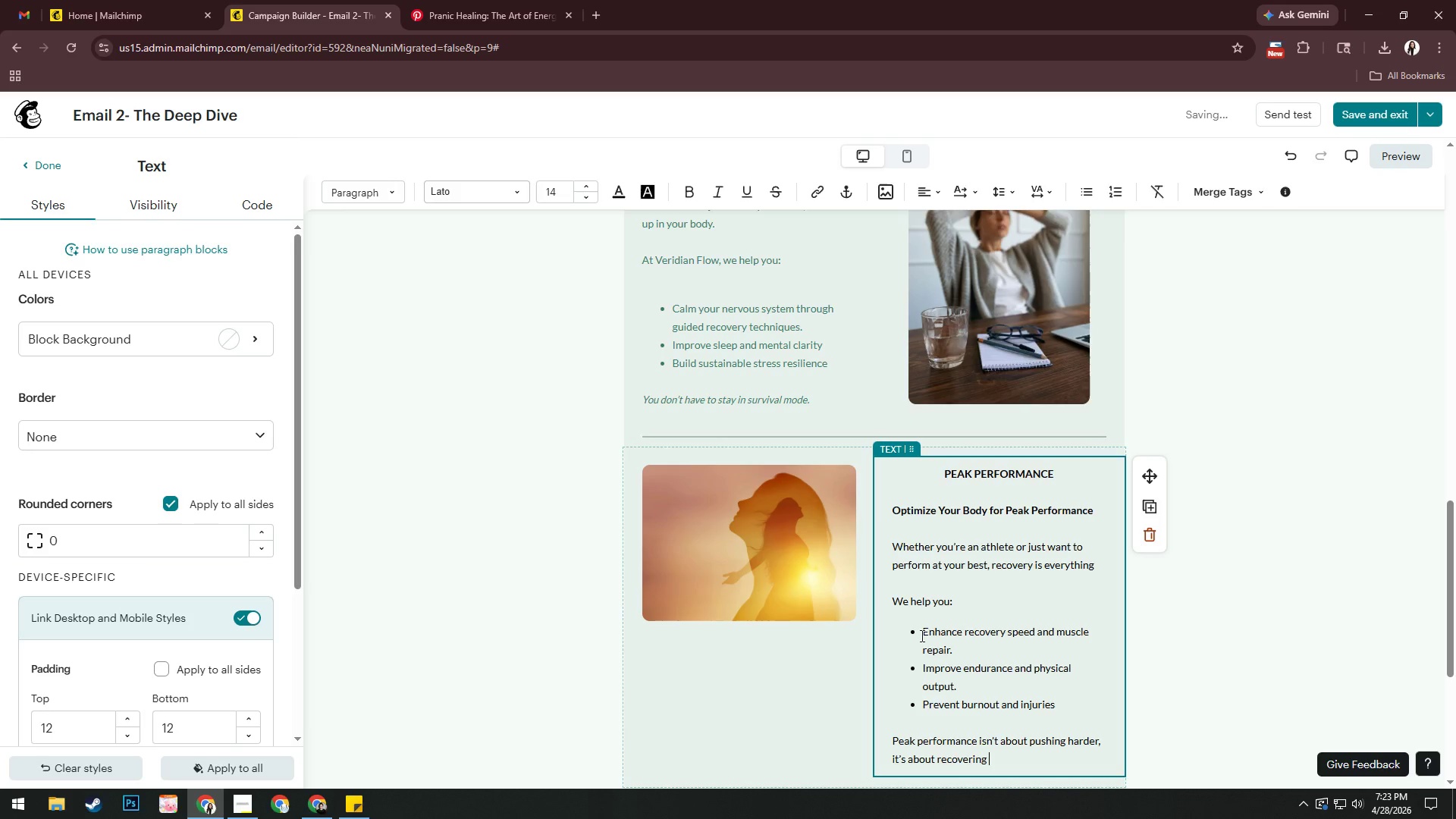 
type(smarter.)
 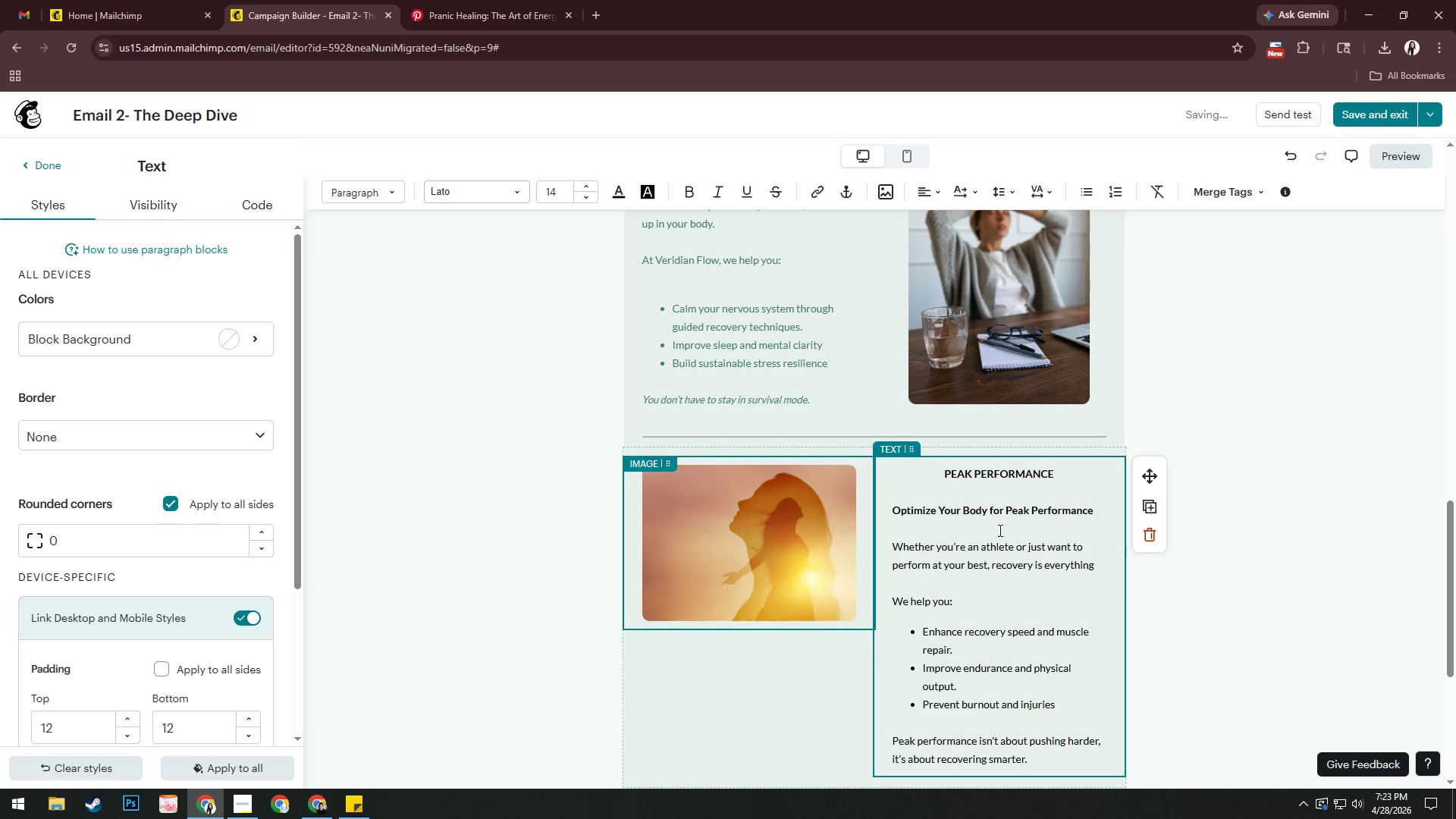 
key(Control+ControlLeft)
 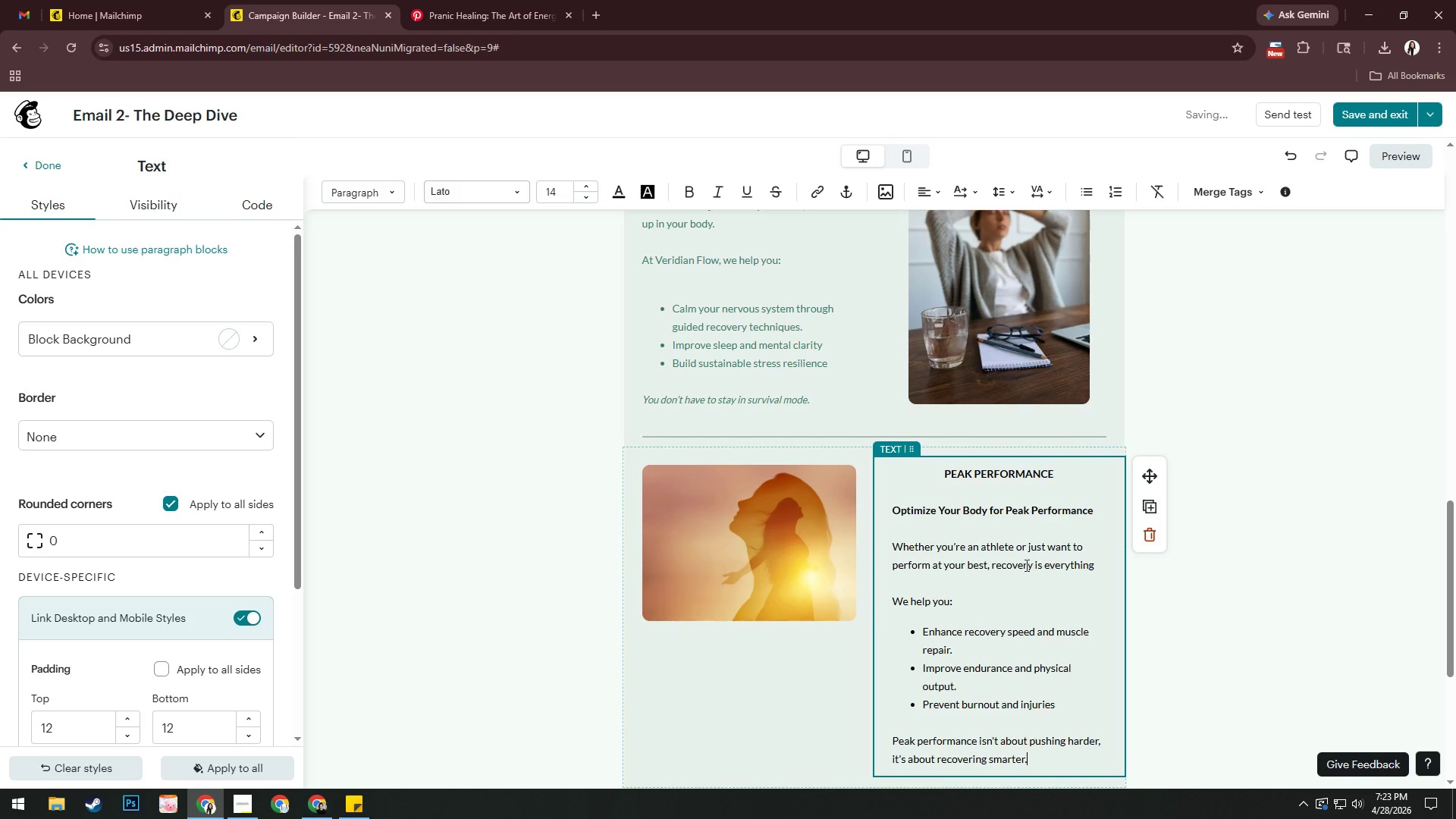 
key(Control+A)
 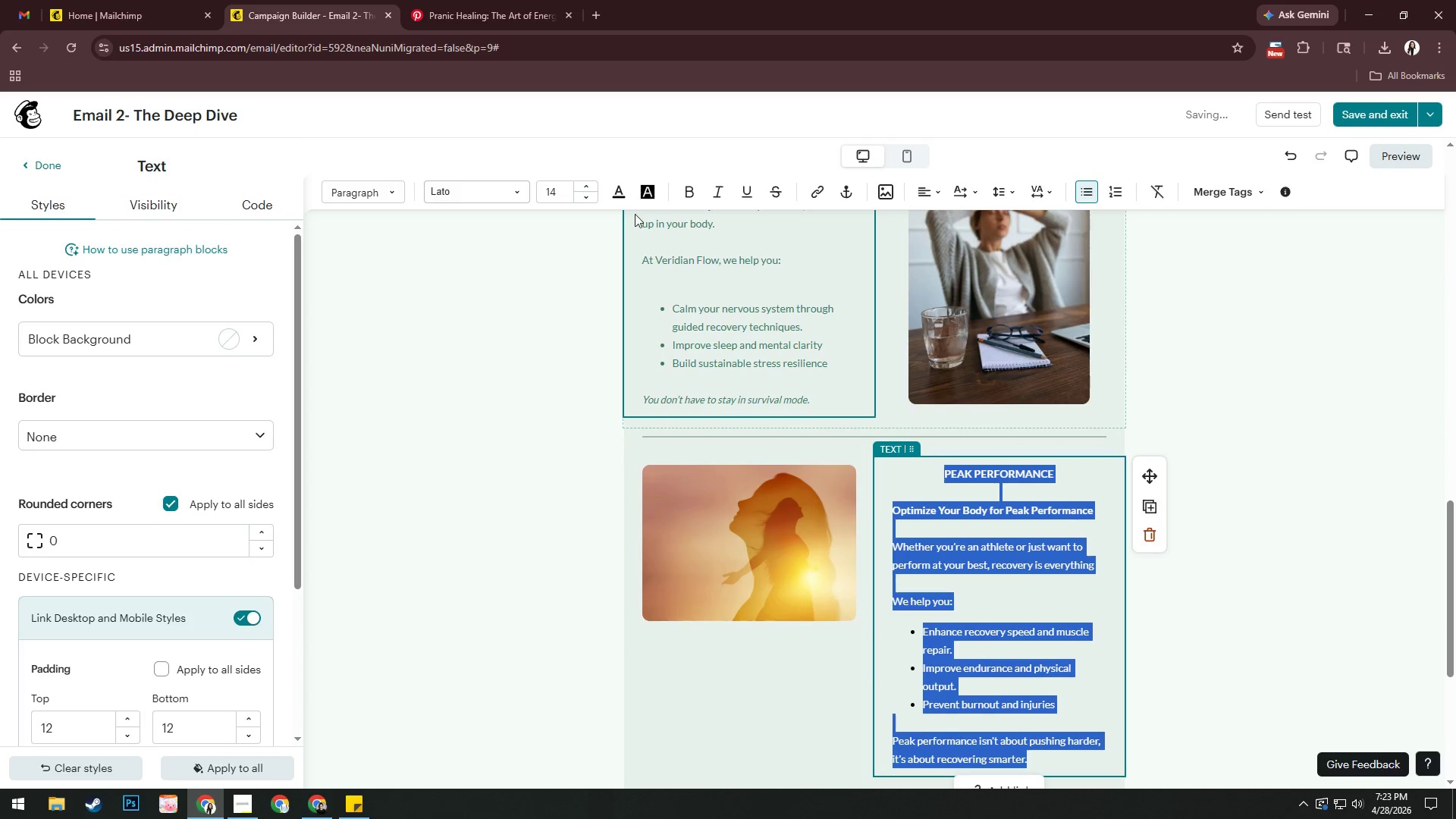 
left_click([614, 197])
 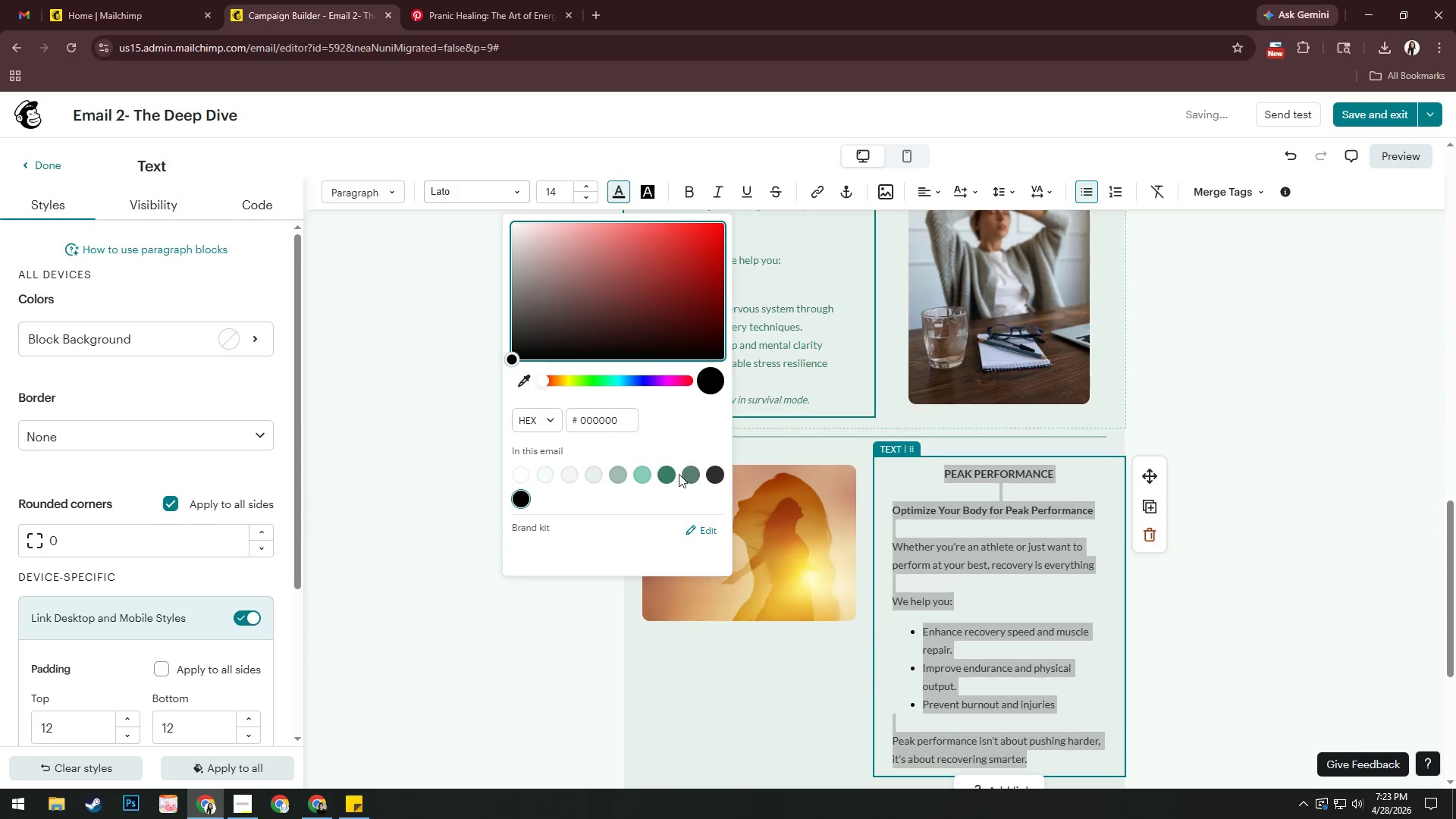 
left_click([695, 475])
 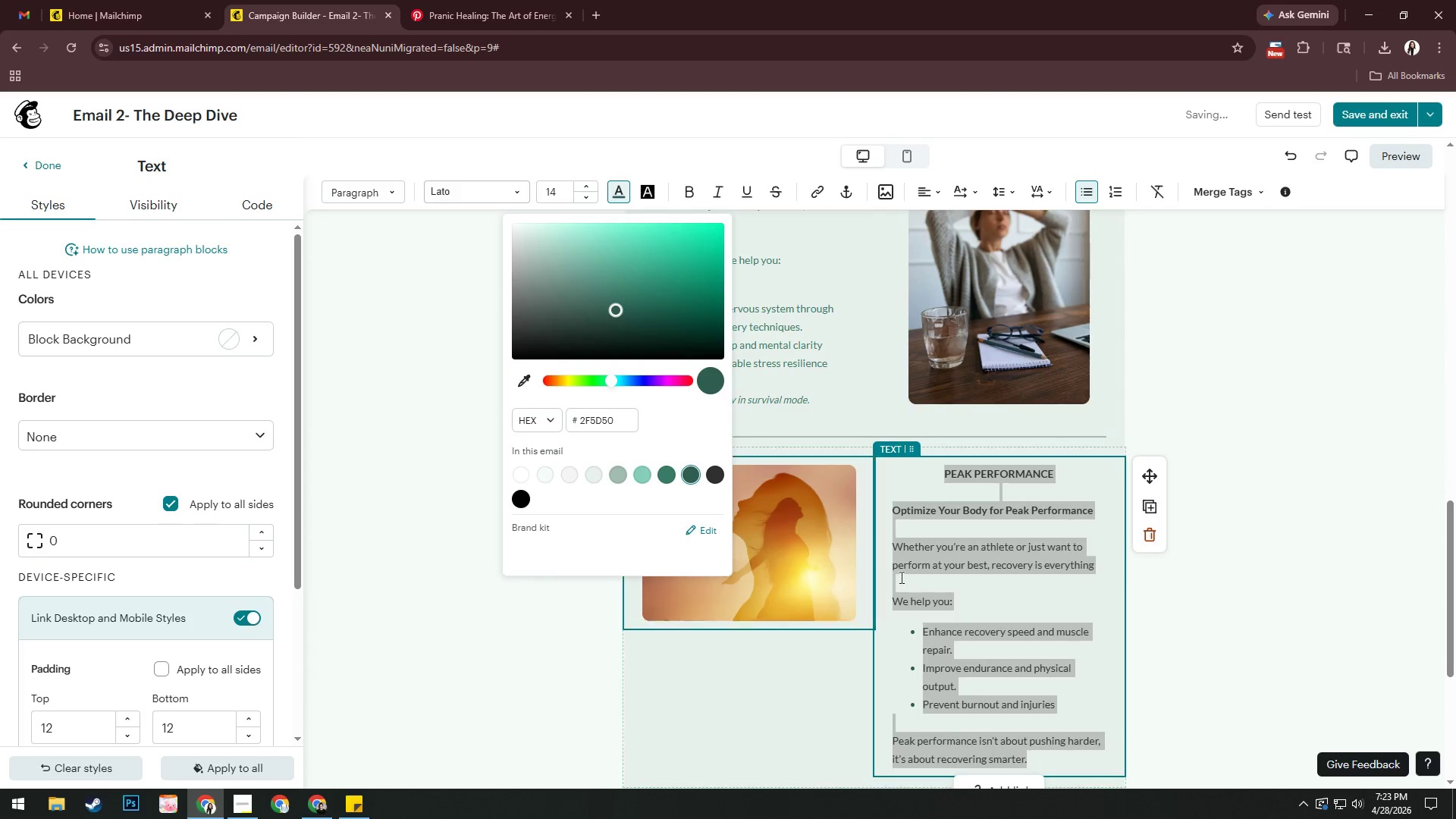 
left_click([911, 584])
 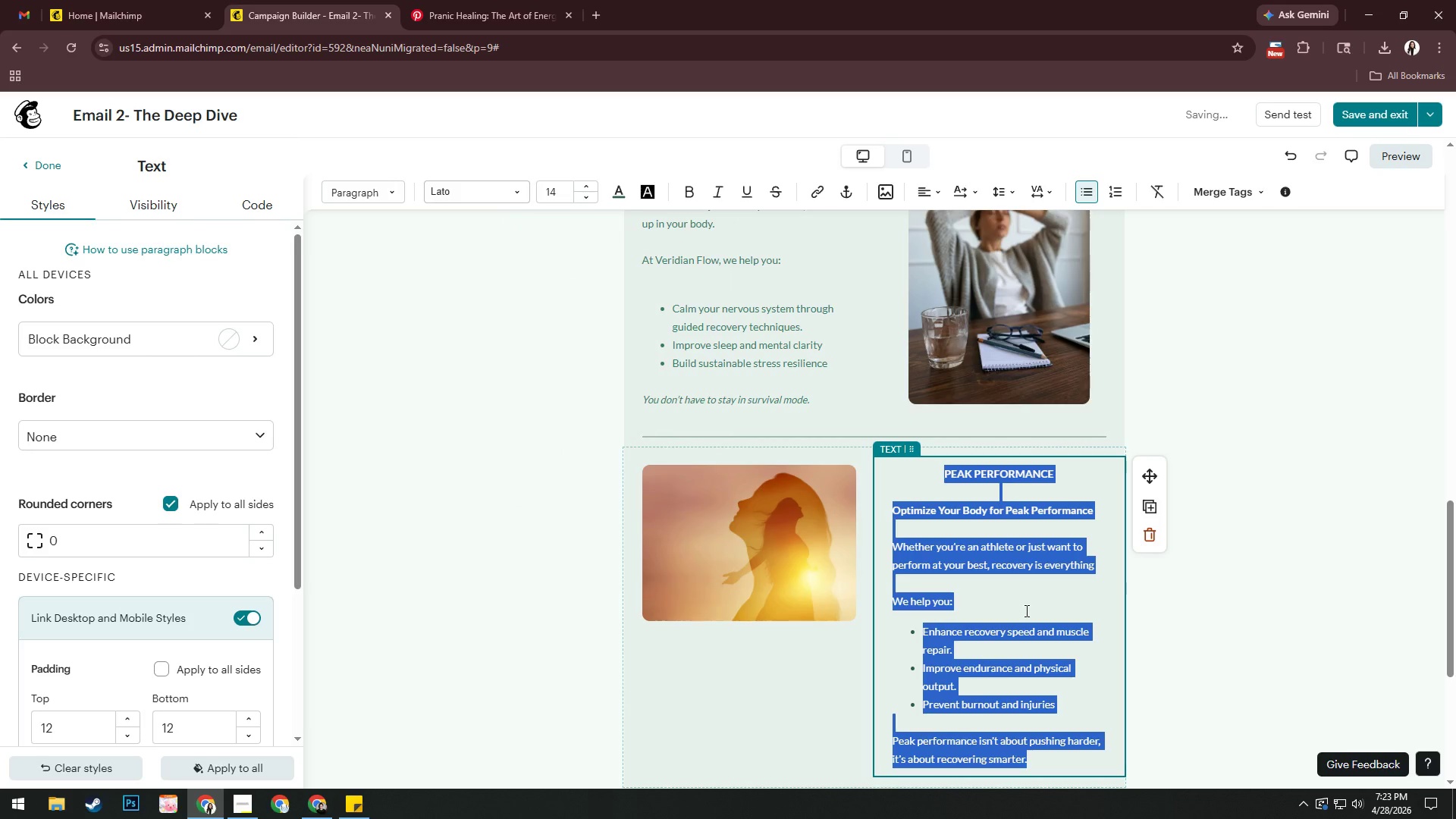 
left_click([1039, 613])
 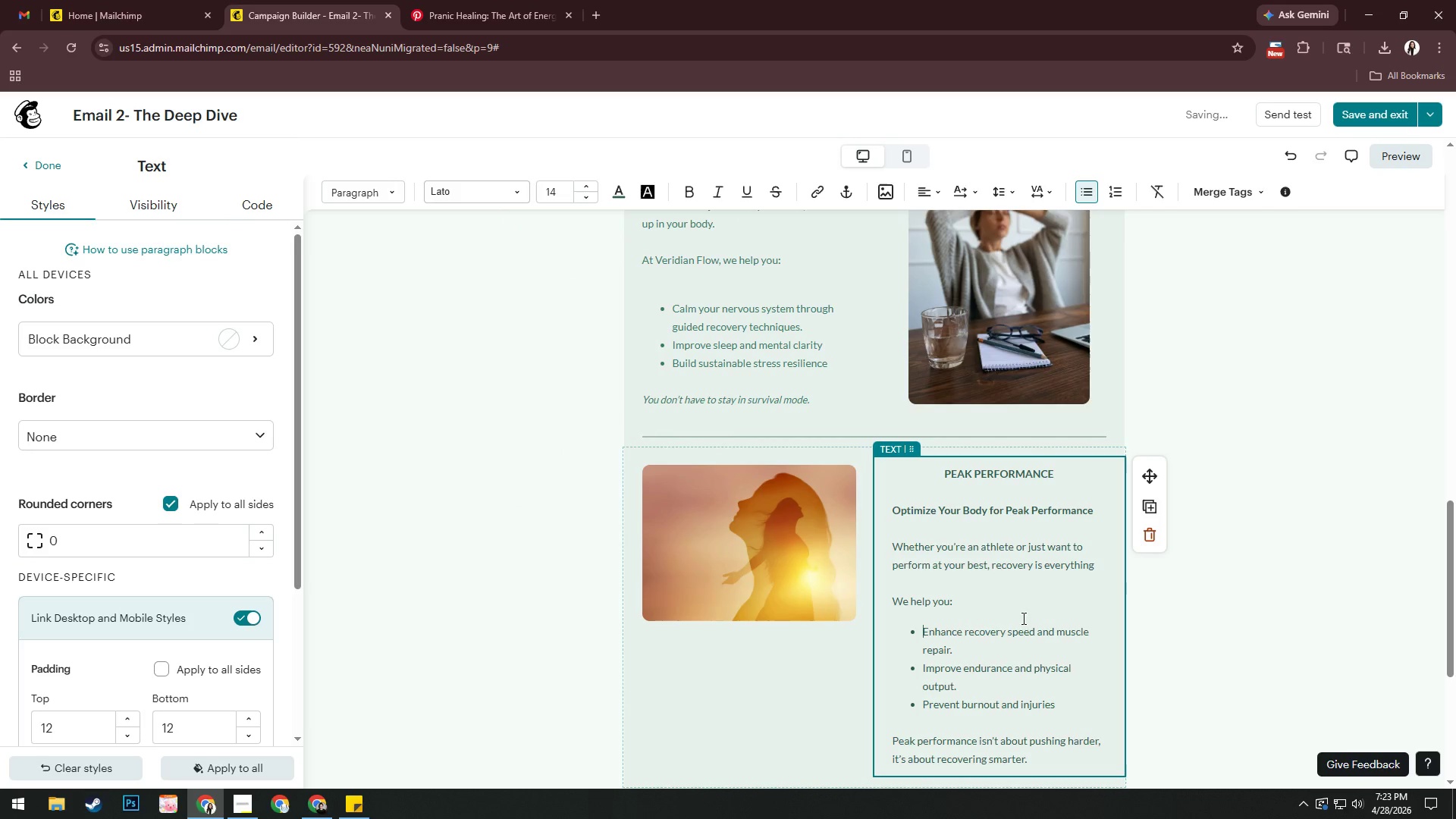 
left_click([973, 517])
 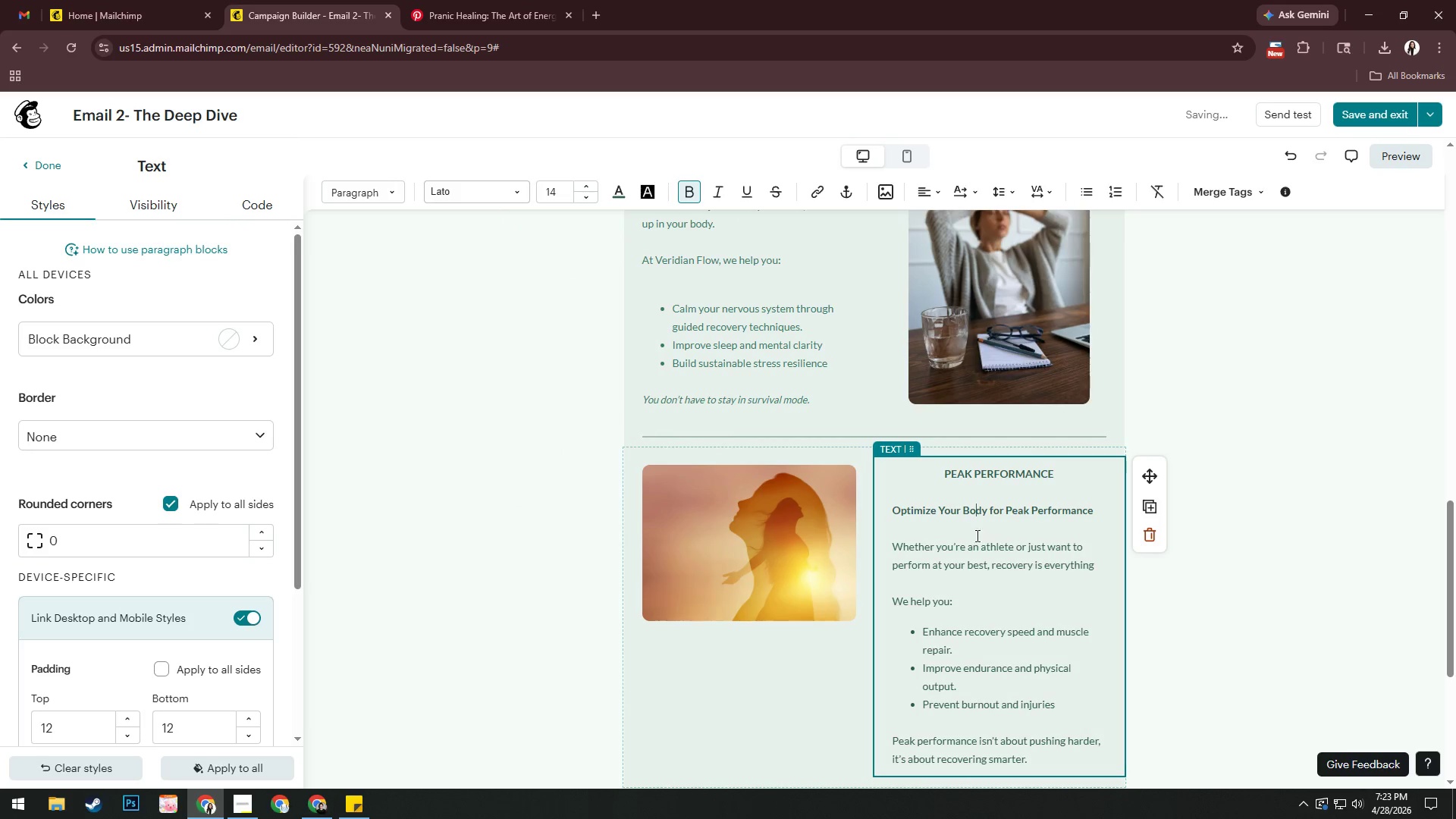 
left_click([971, 554])
 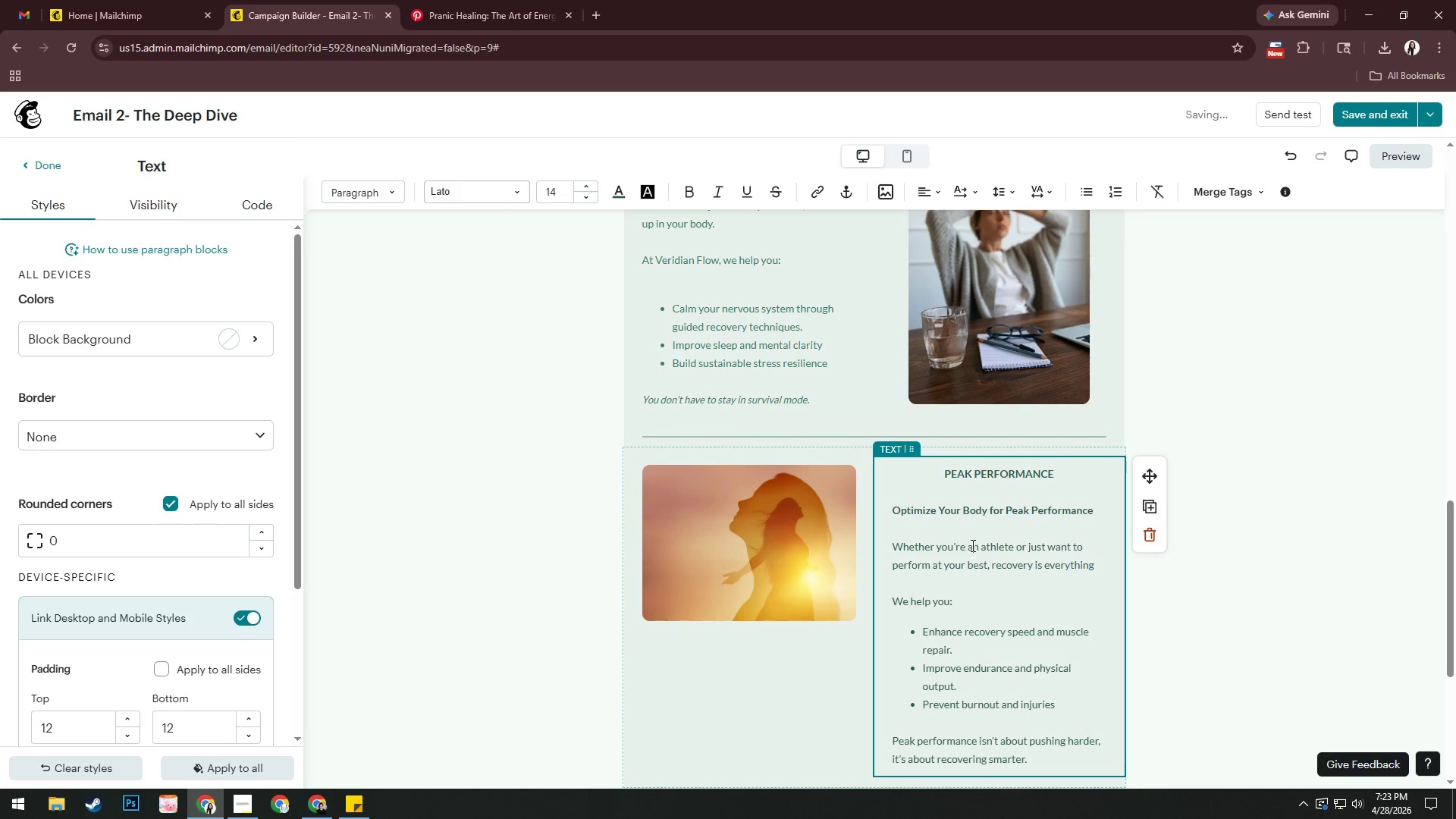 
scroll: coordinate [971, 545], scroll_direction: down, amount: 3.0
 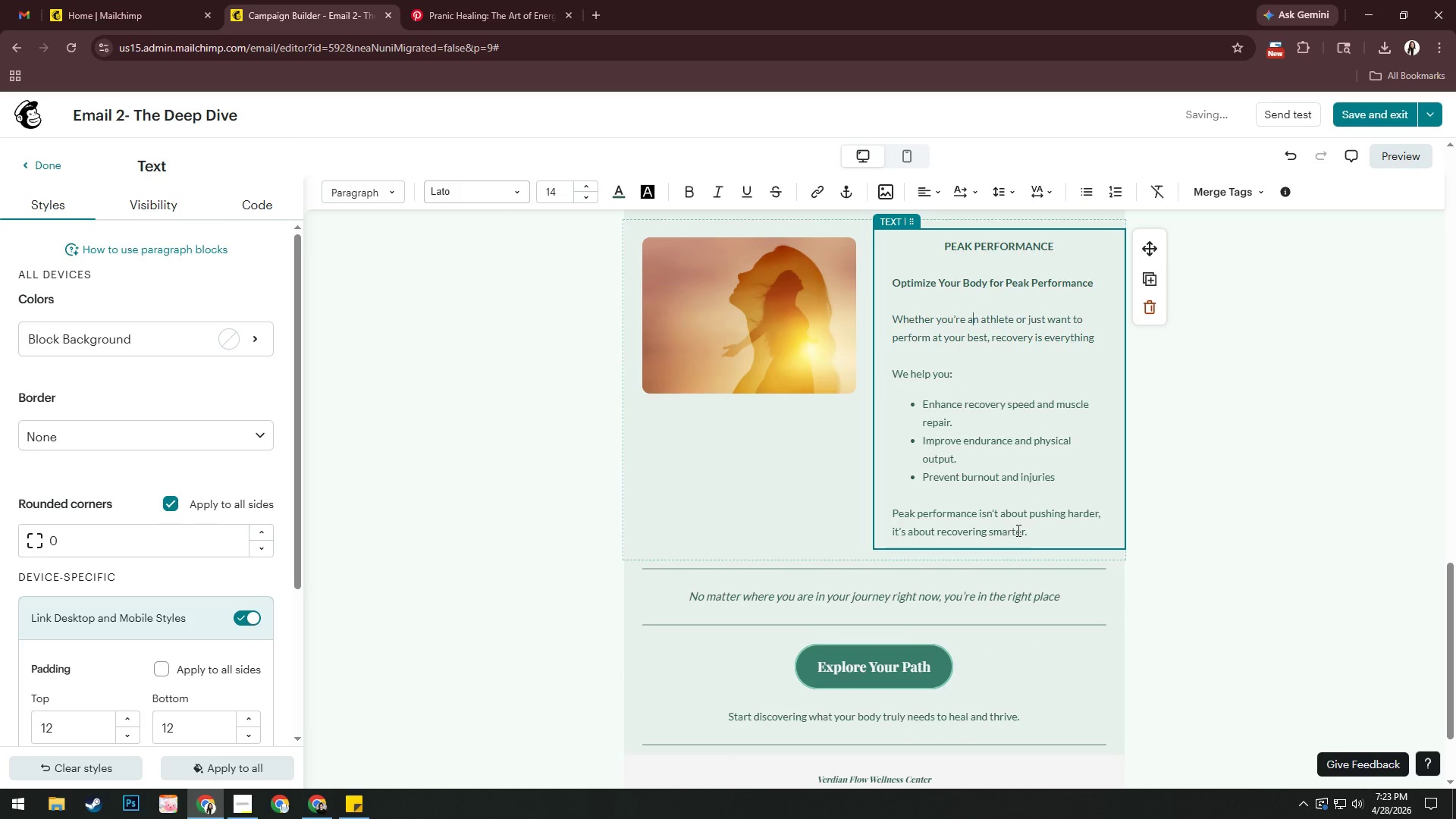 
left_click_drag(start_coordinate=[1031, 530], to_coordinate=[889, 510])
 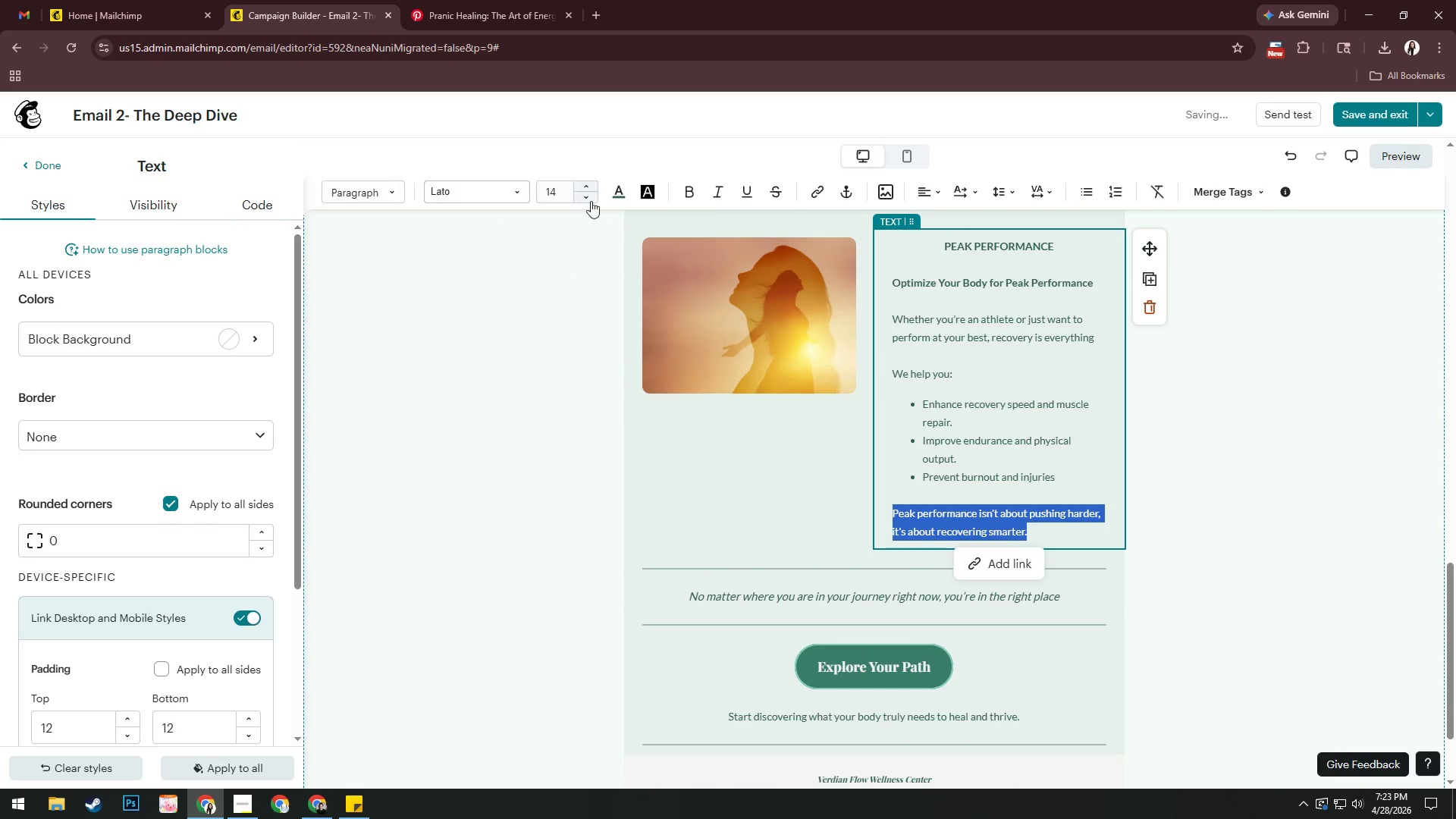 
left_click([584, 201])
 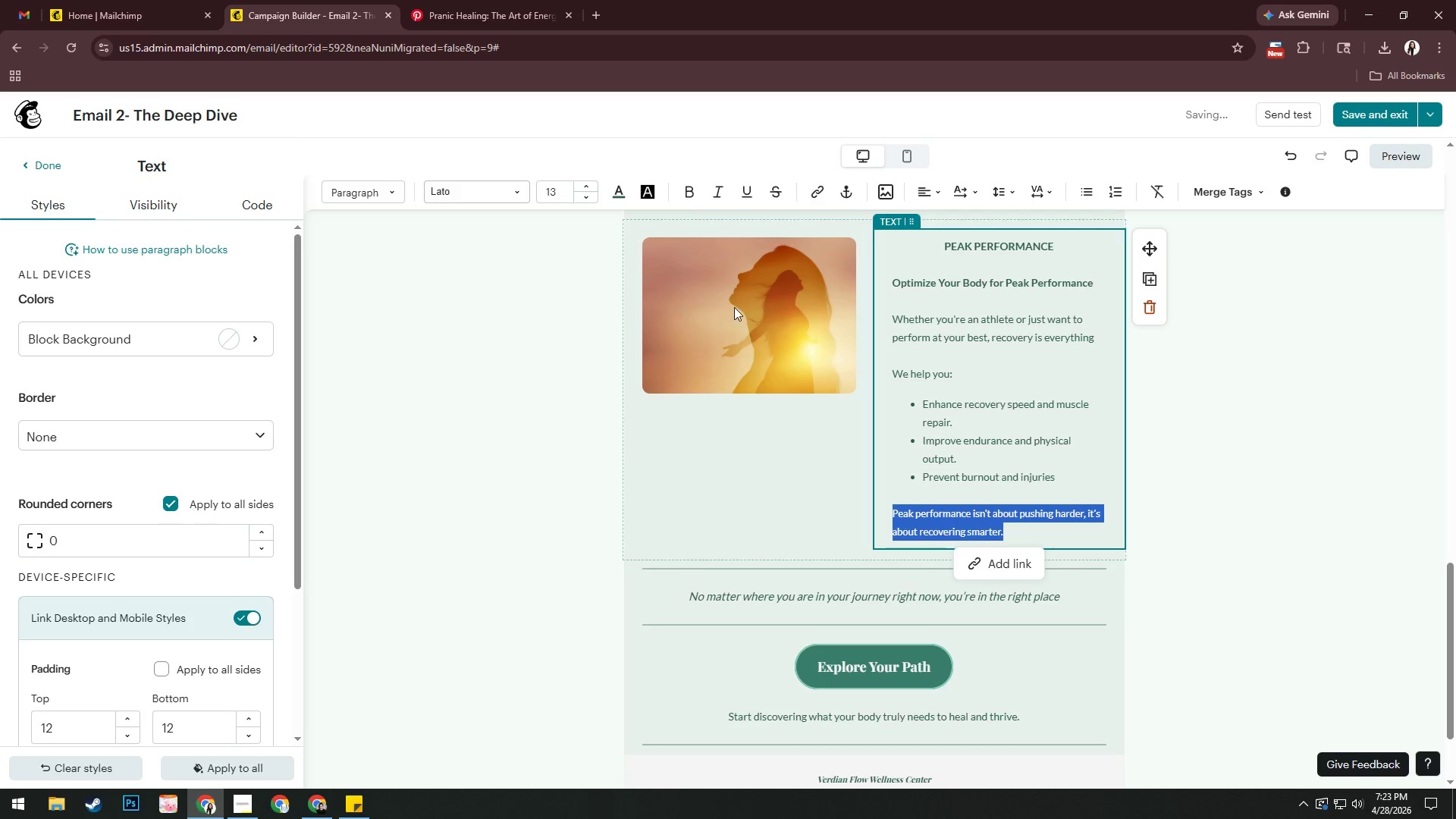 
left_click([720, 187])
 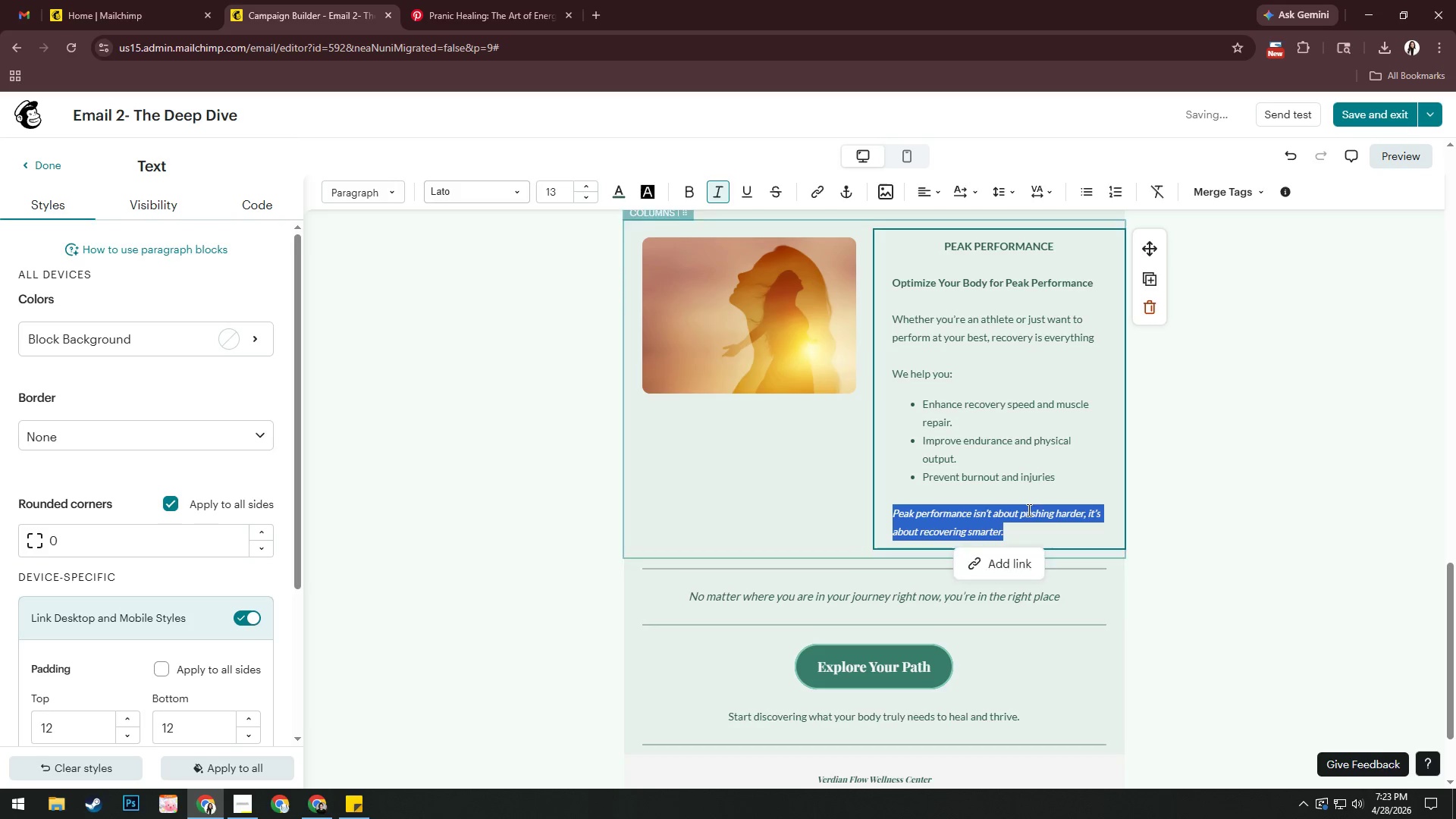 
scroll: coordinate [1030, 509], scroll_direction: up, amount: 4.0
 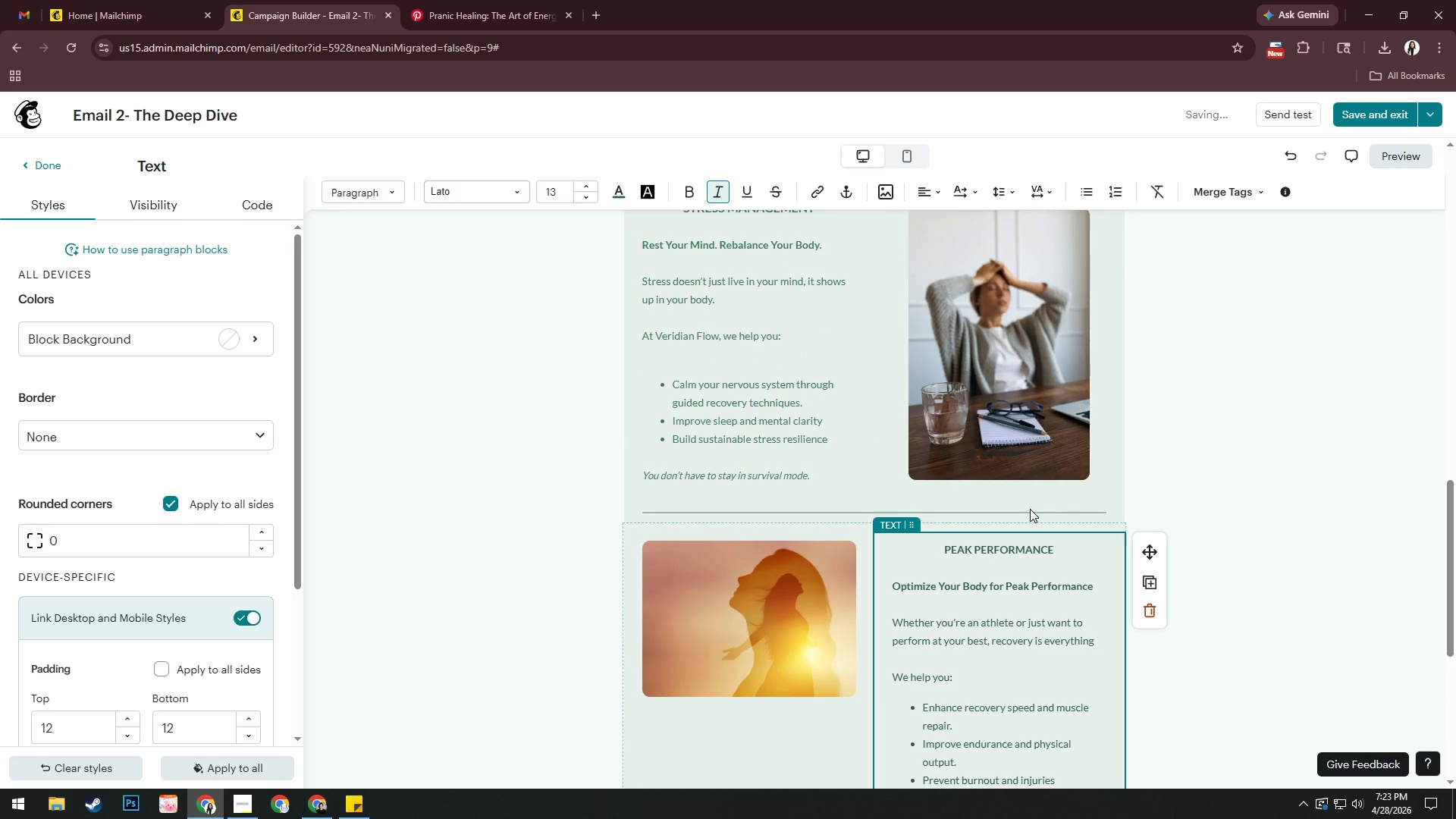 
scroll: coordinate [1030, 509], scroll_direction: down, amount: 3.0
 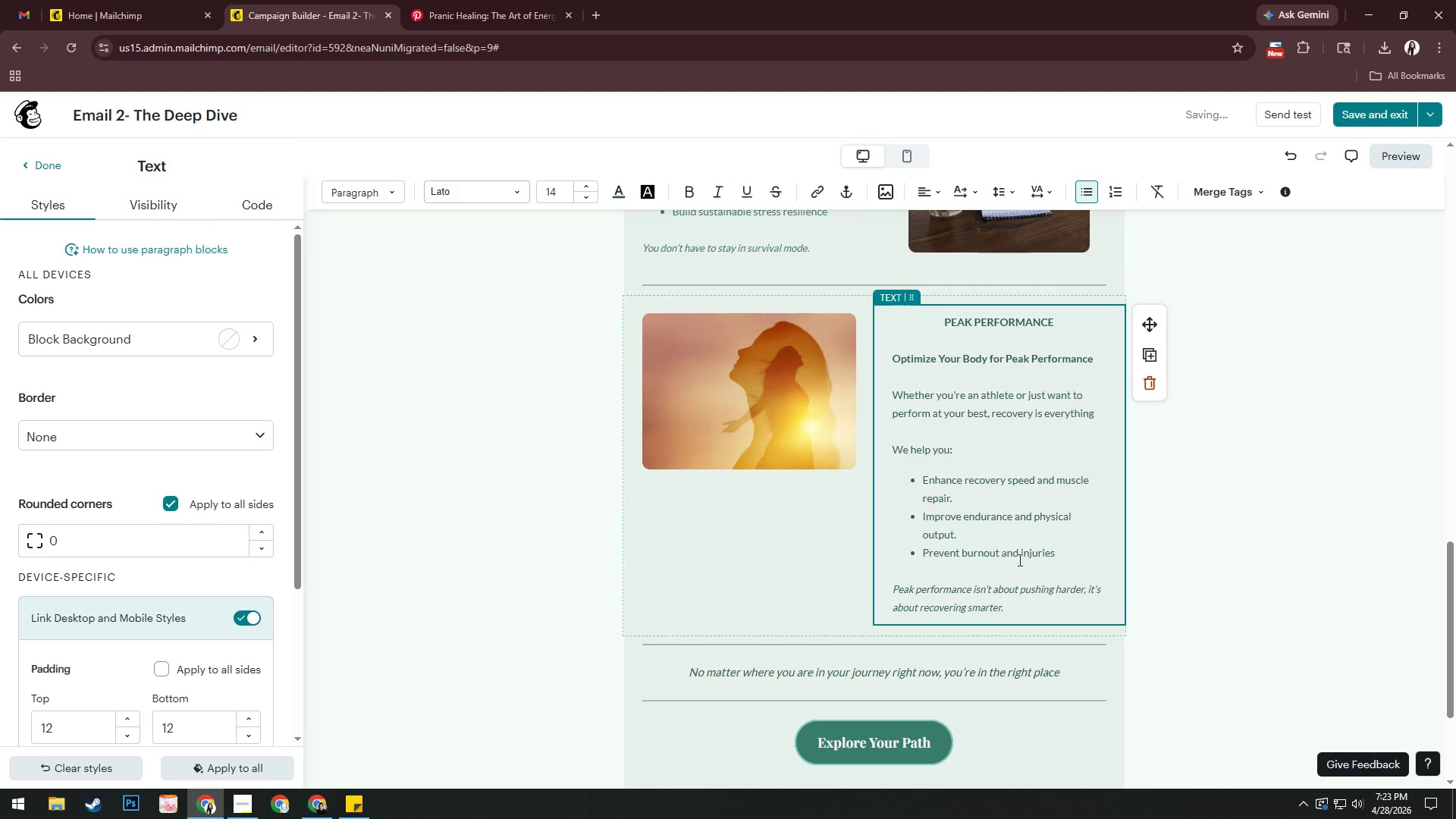 
scroll: coordinate [1018, 560], scroll_direction: up, amount: 4.0
 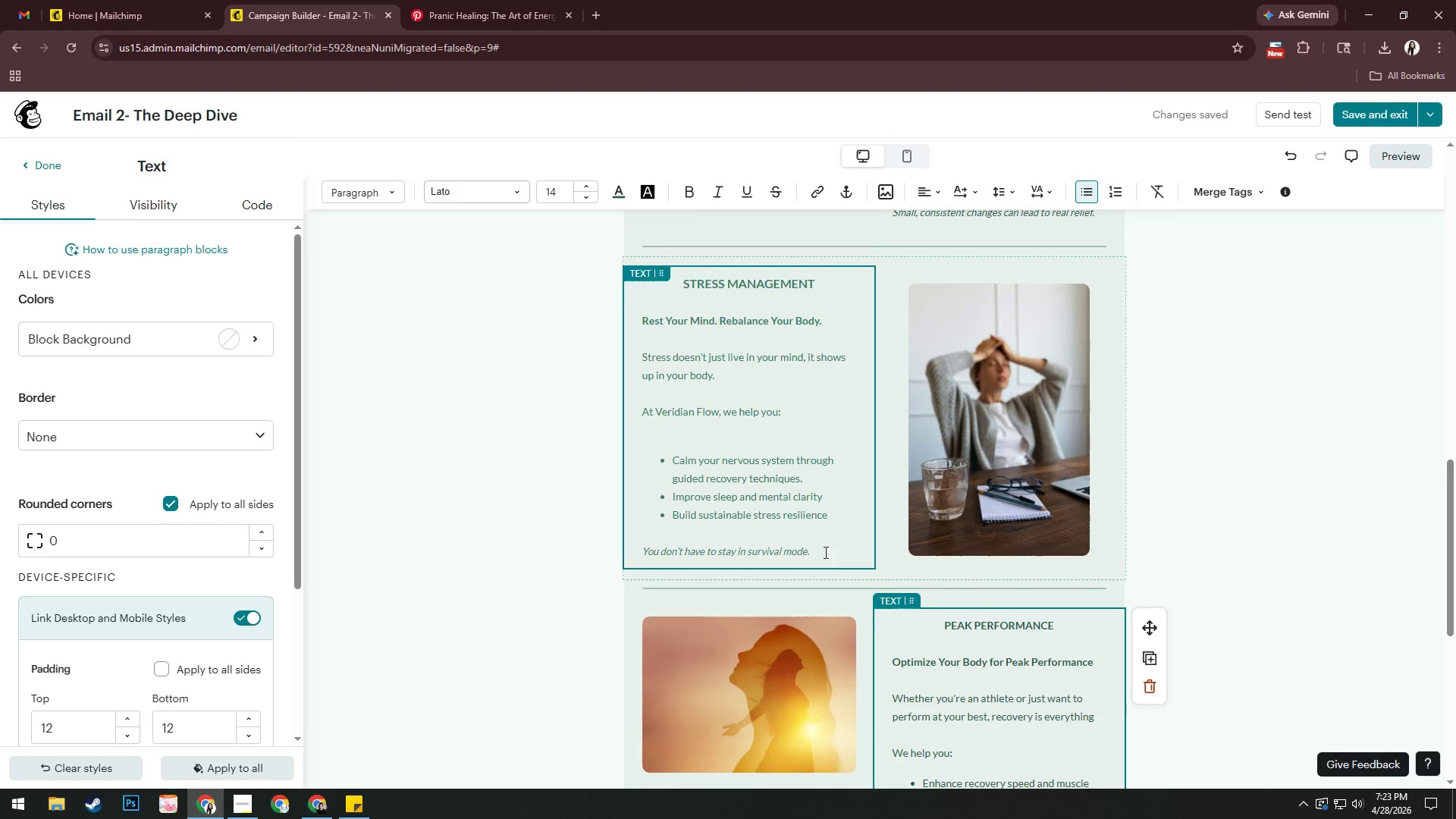 
left_click([798, 554])
 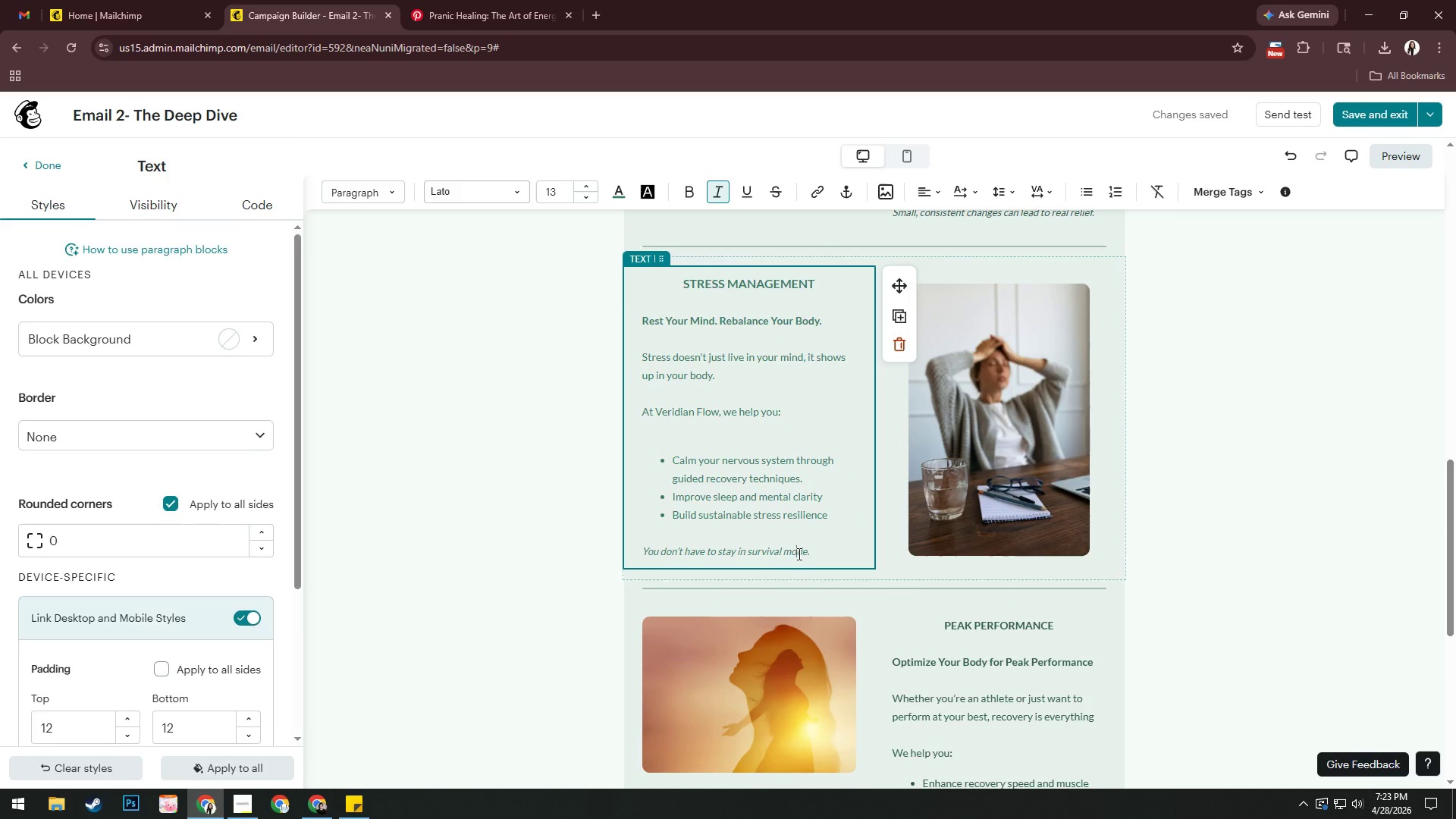 
scroll: coordinate [922, 573], scroll_direction: down, amount: 4.0
 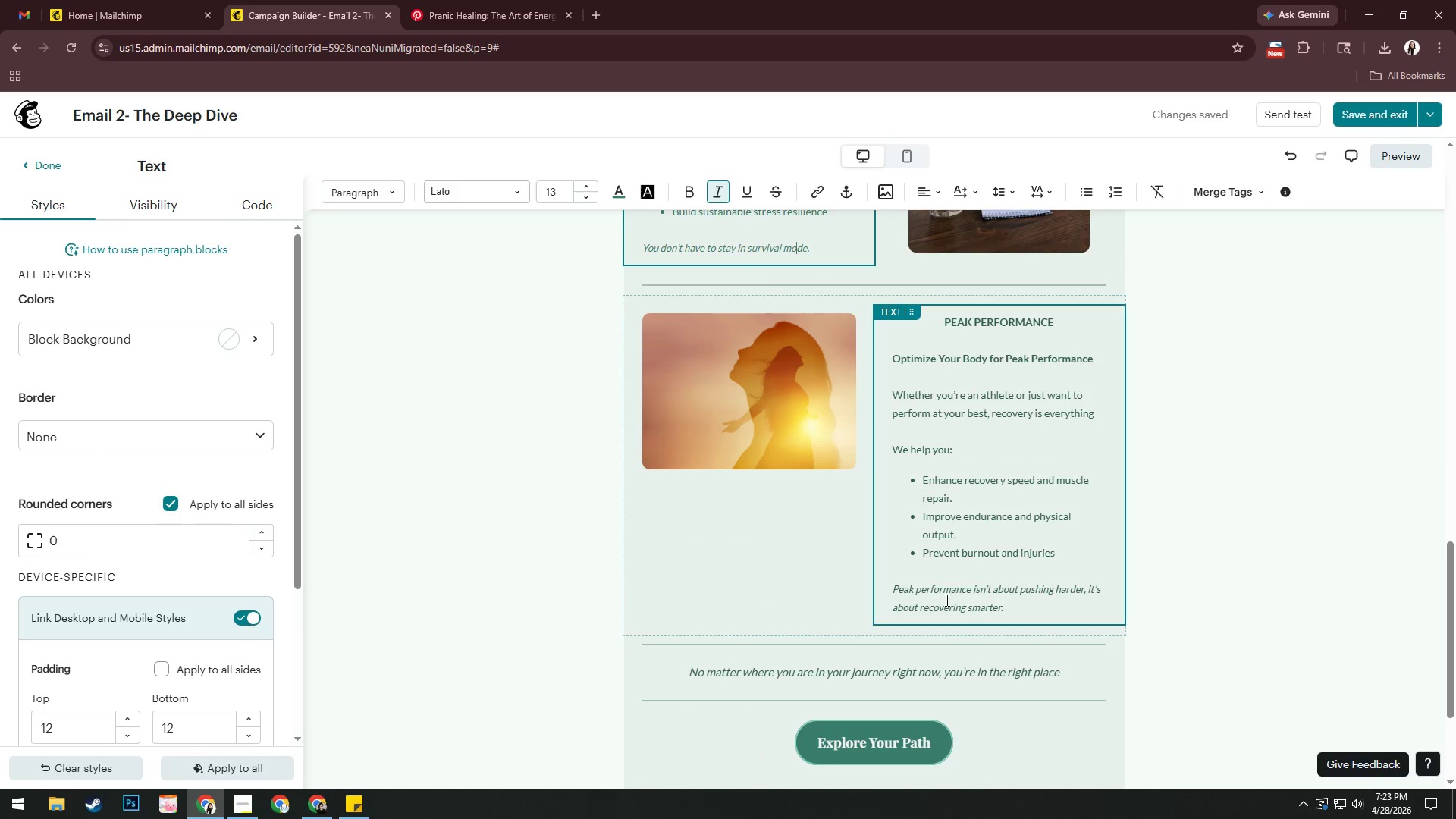 
left_click([947, 591])
 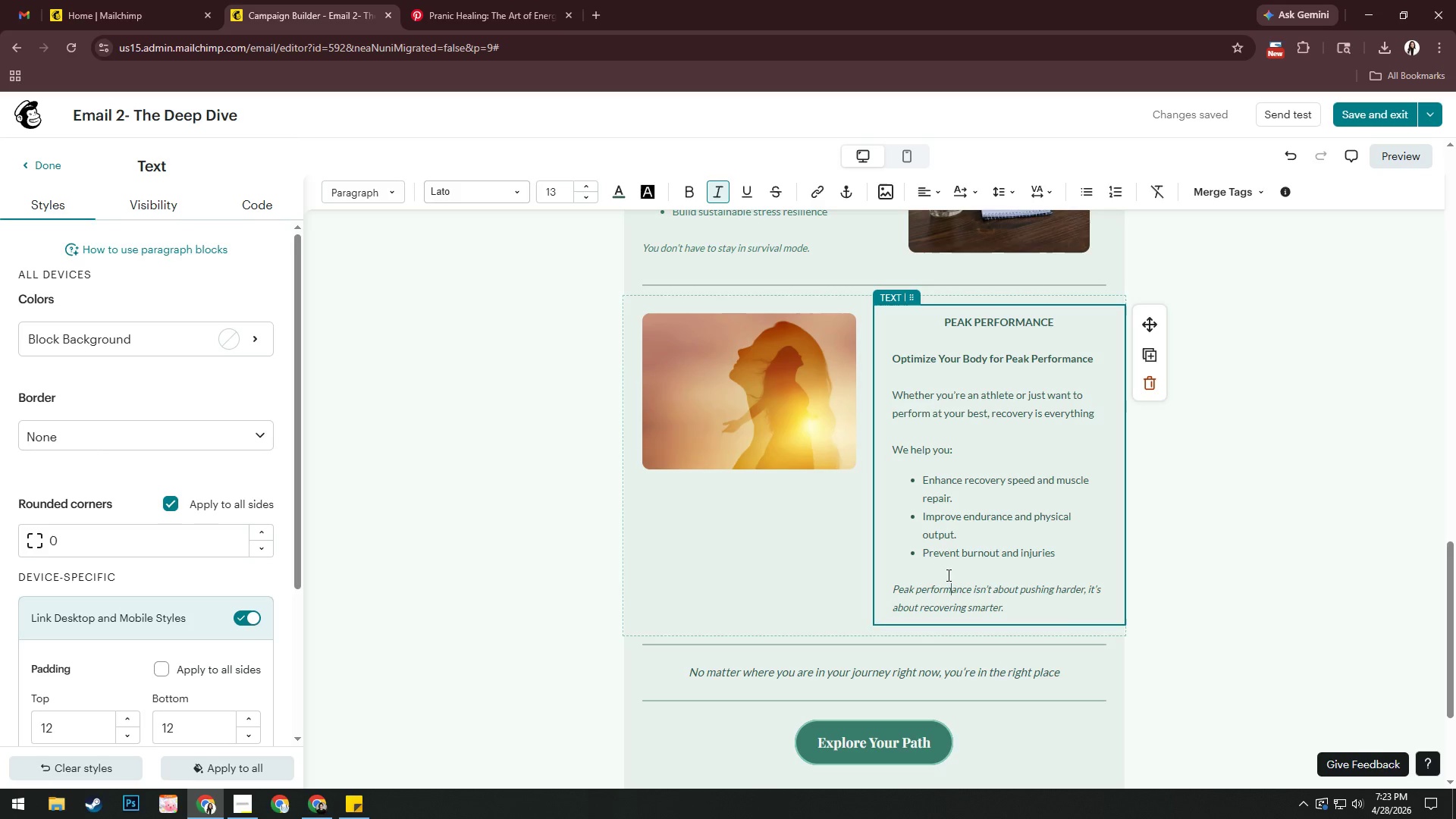 
left_click([950, 554])
 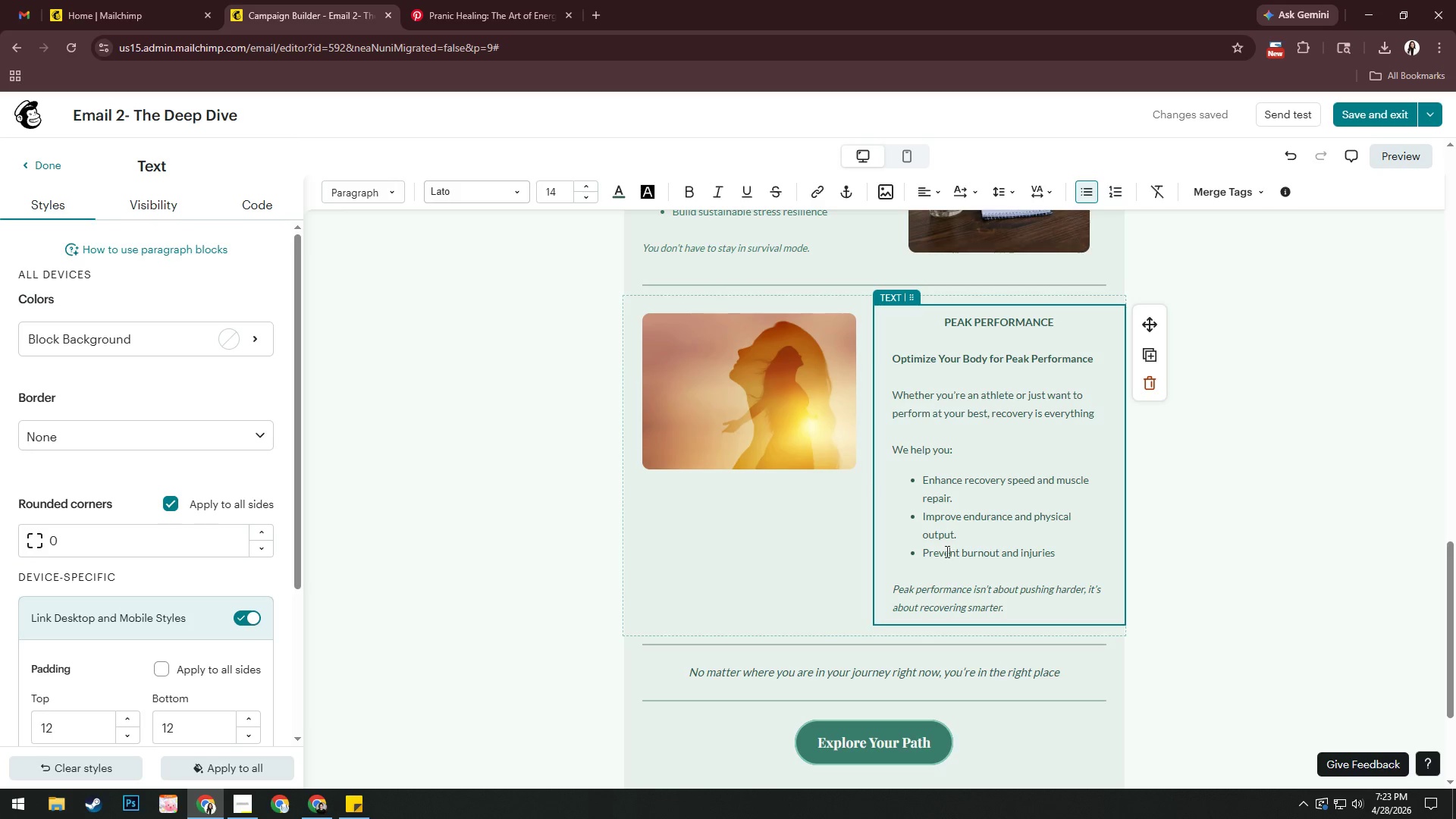 
scroll: coordinate [931, 535], scroll_direction: up, amount: 4.0
 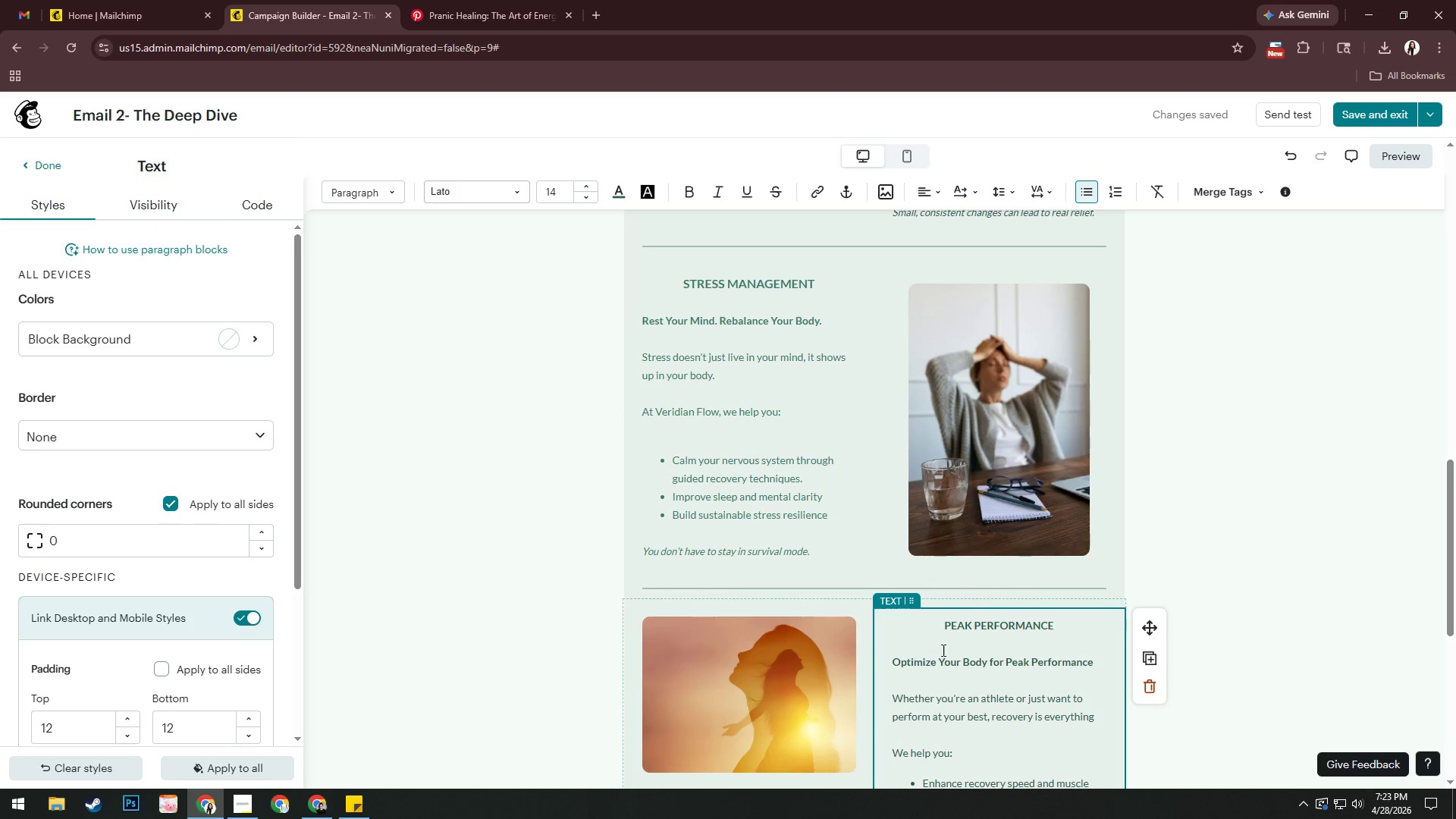 
left_click([940, 657])
 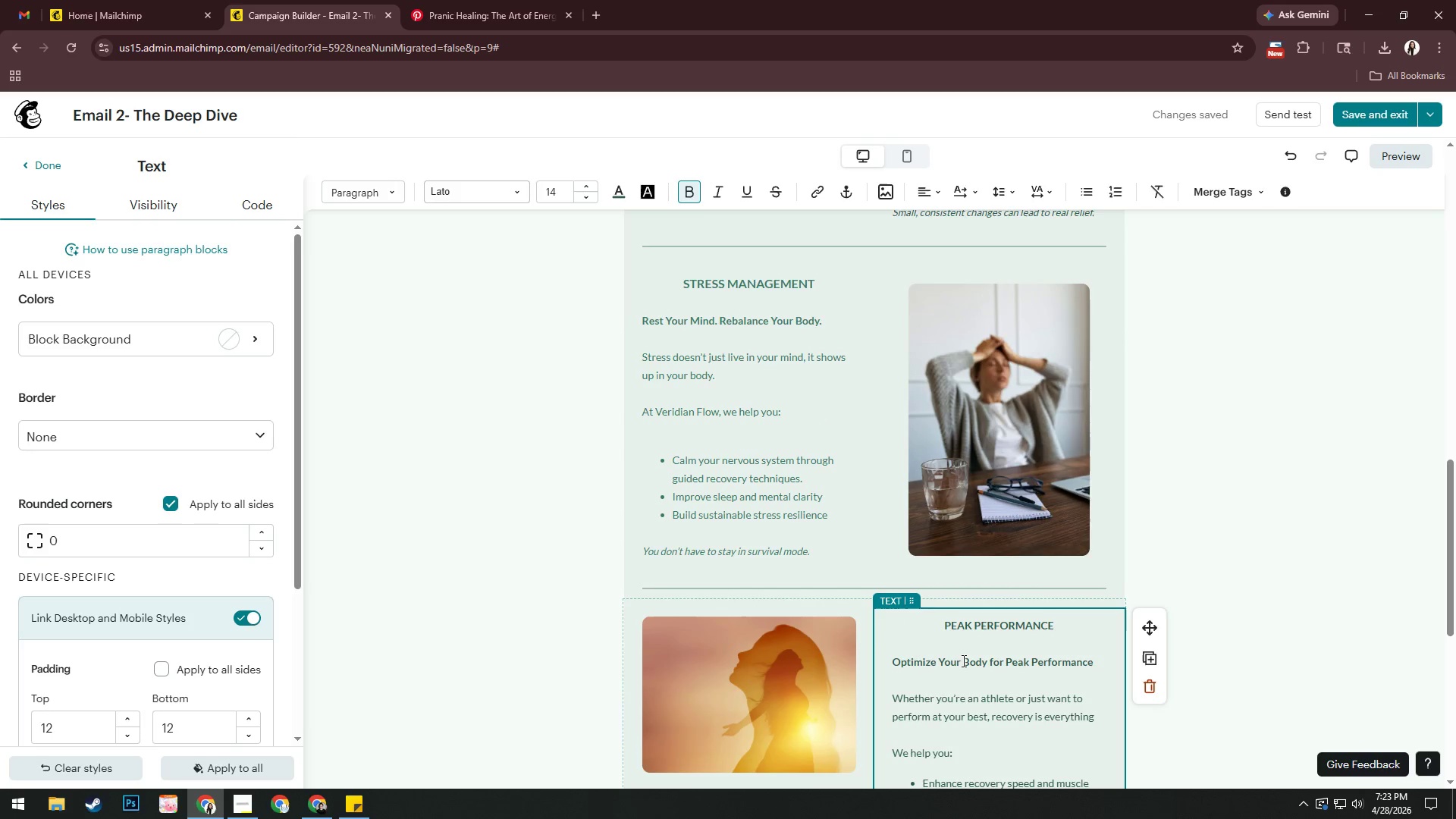 
scroll: coordinate [962, 661], scroll_direction: down, amount: 3.0
 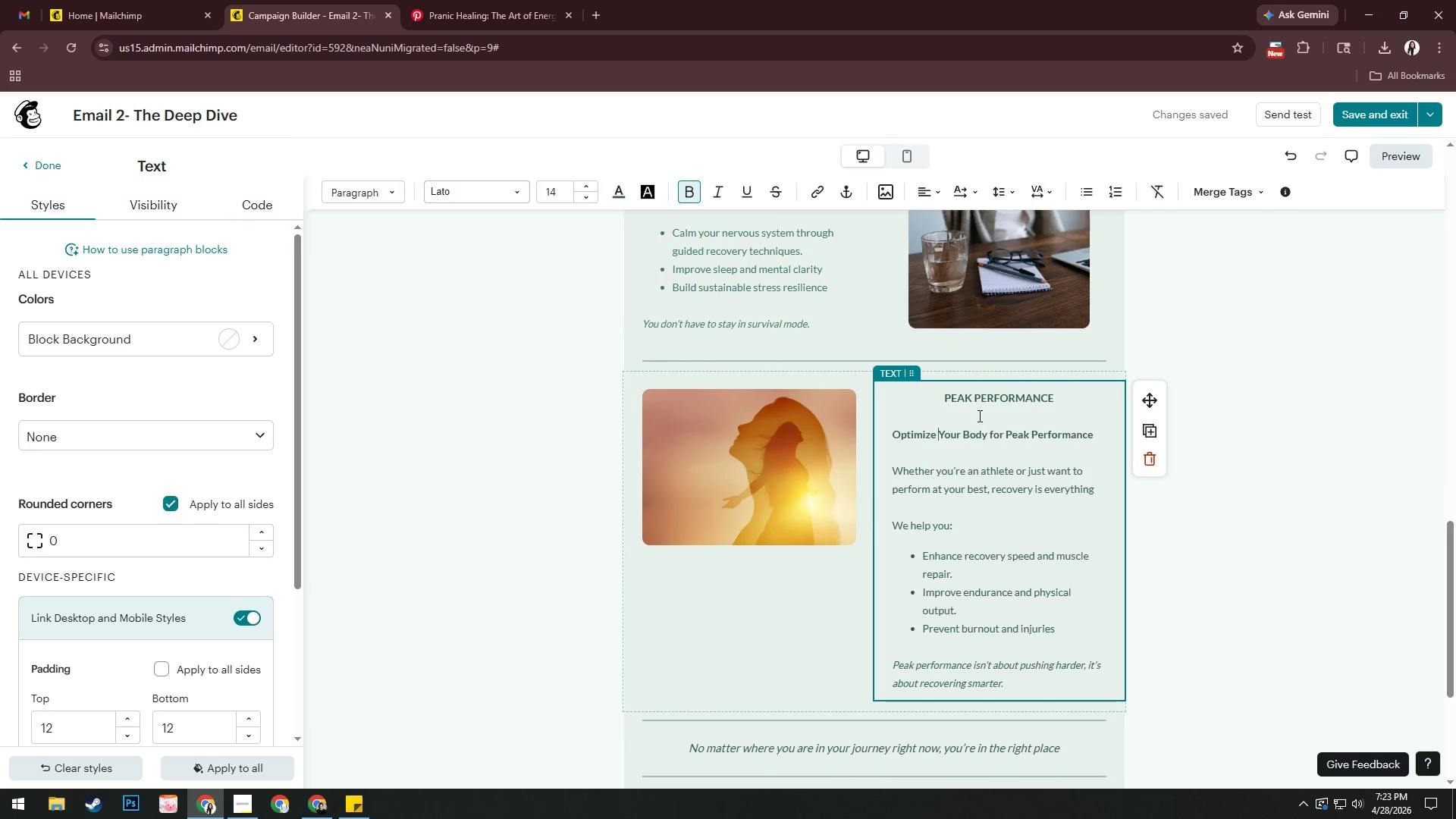 
left_click([977, 397])
 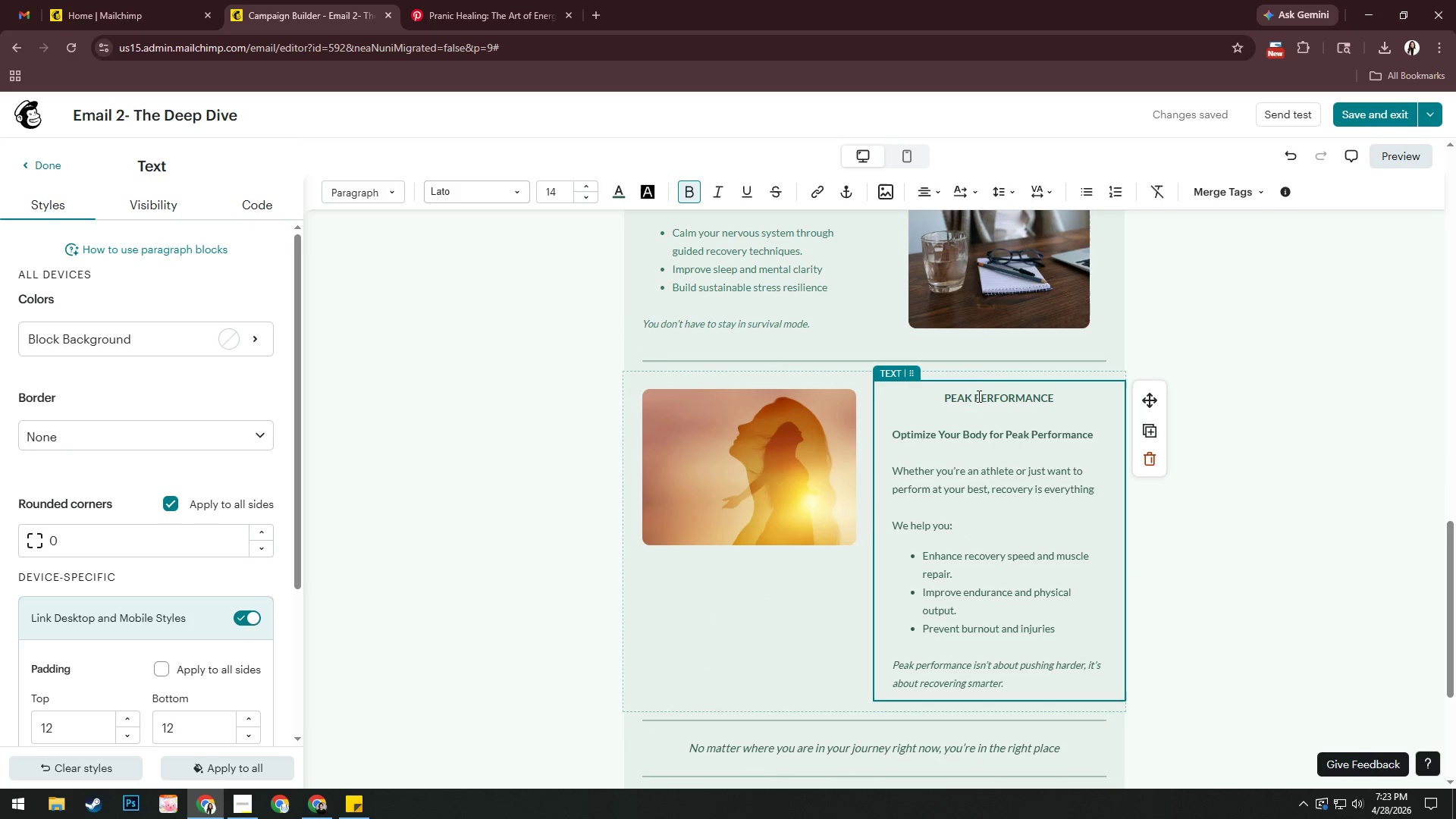 
left_click([981, 392])
 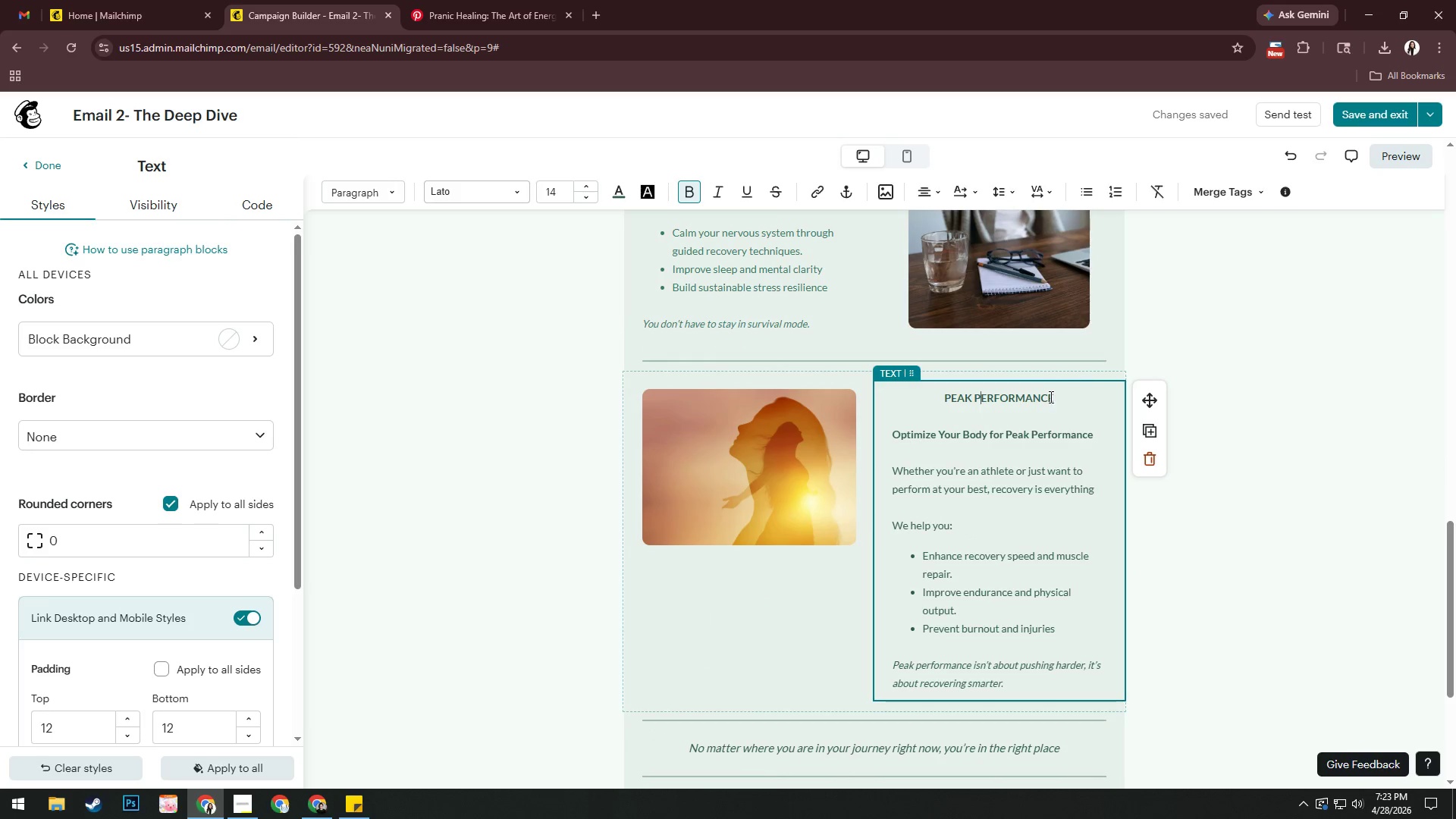 
left_click_drag(start_coordinate=[1059, 397], to_coordinate=[938, 400])
 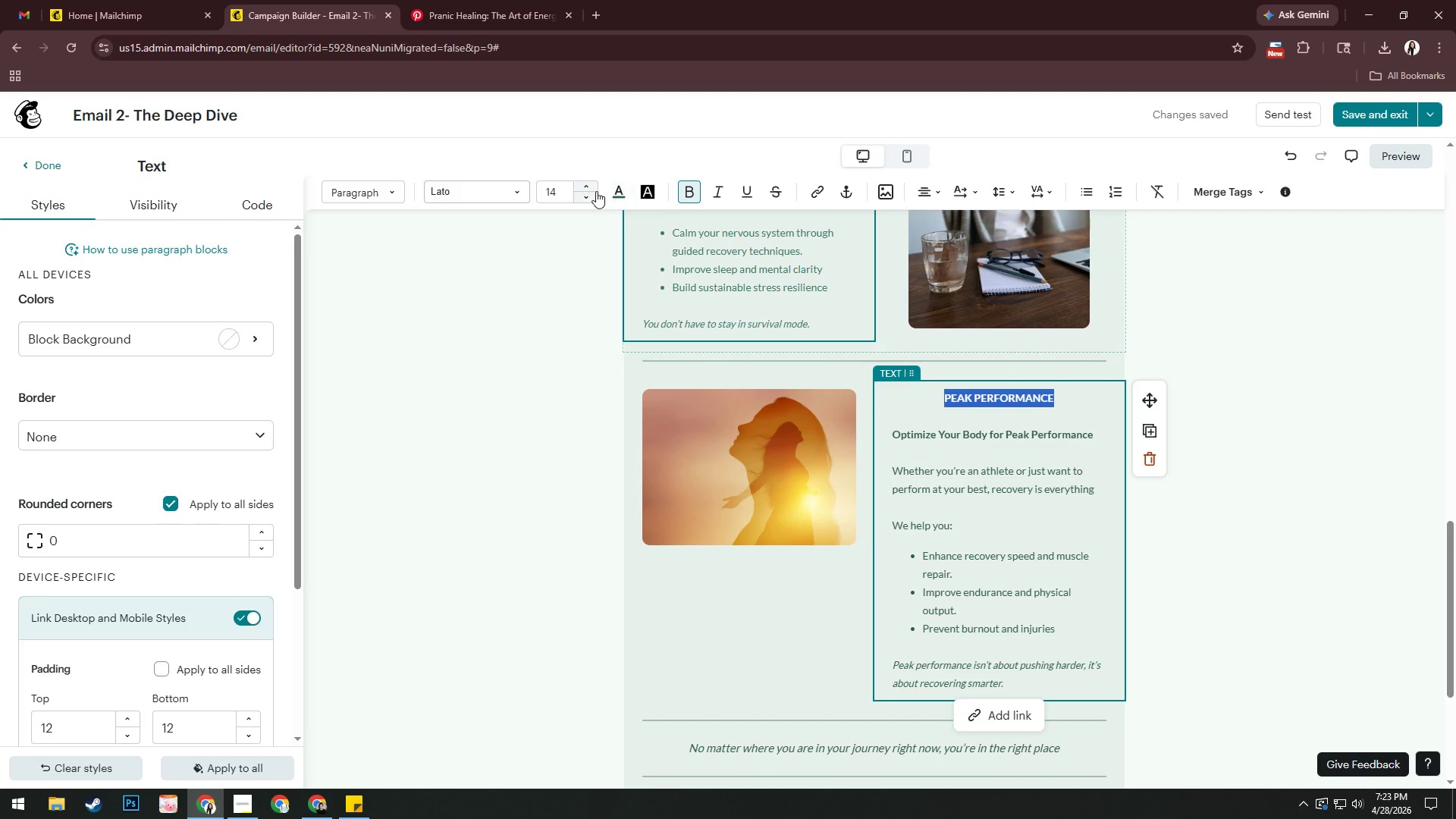 
left_click([592, 188])
 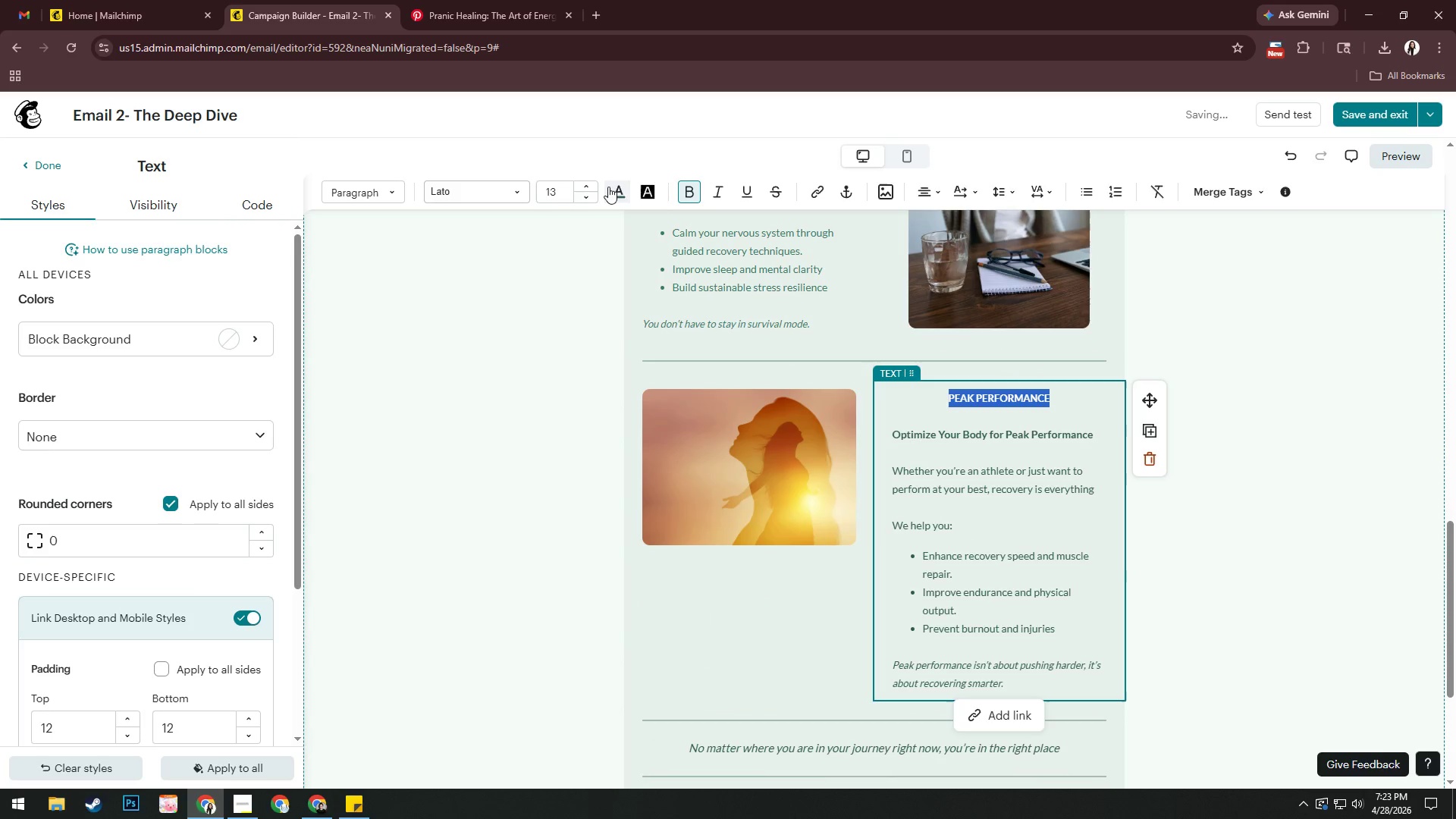 
left_click([588, 186])
 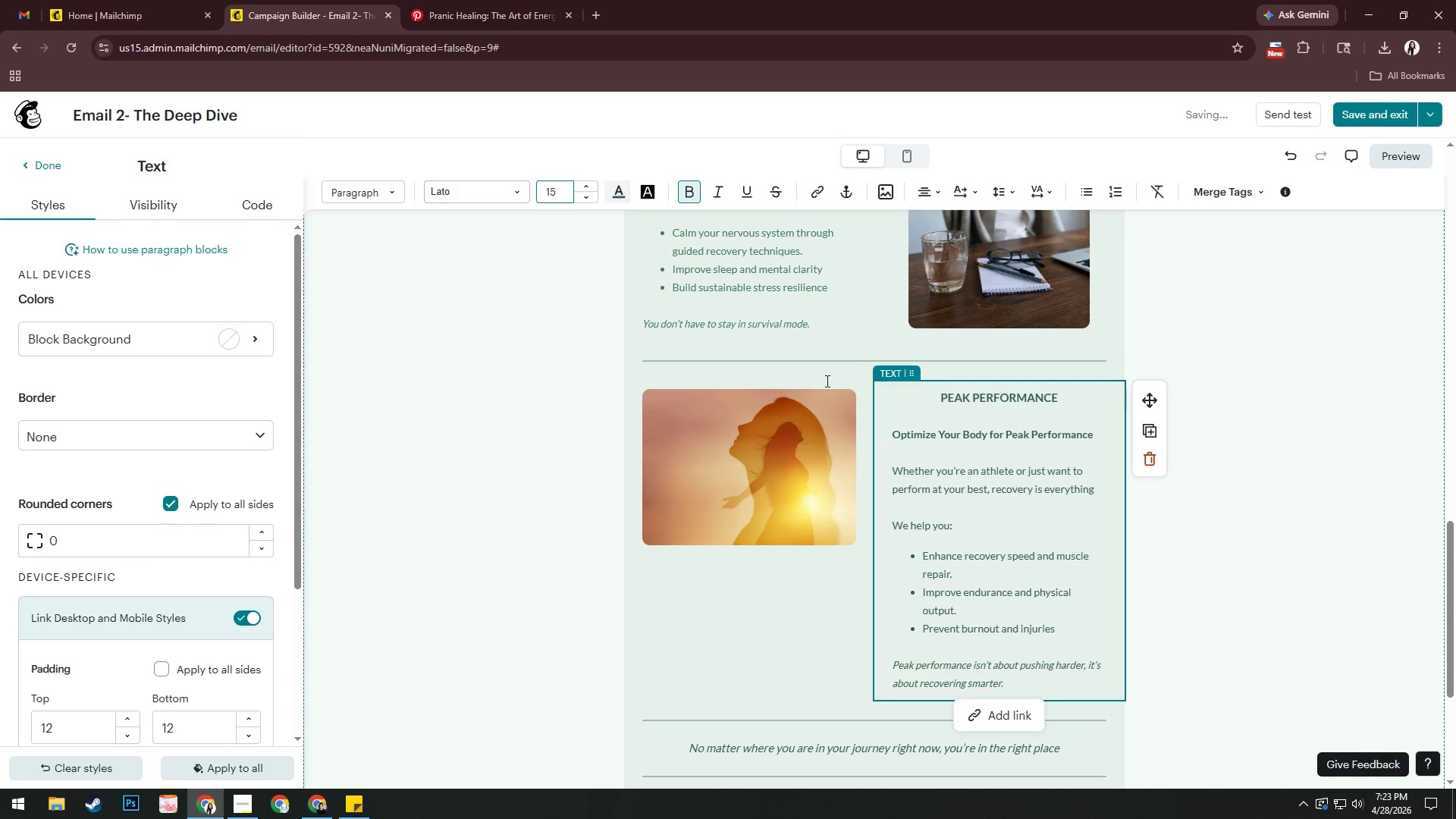 
left_click([910, 432])
 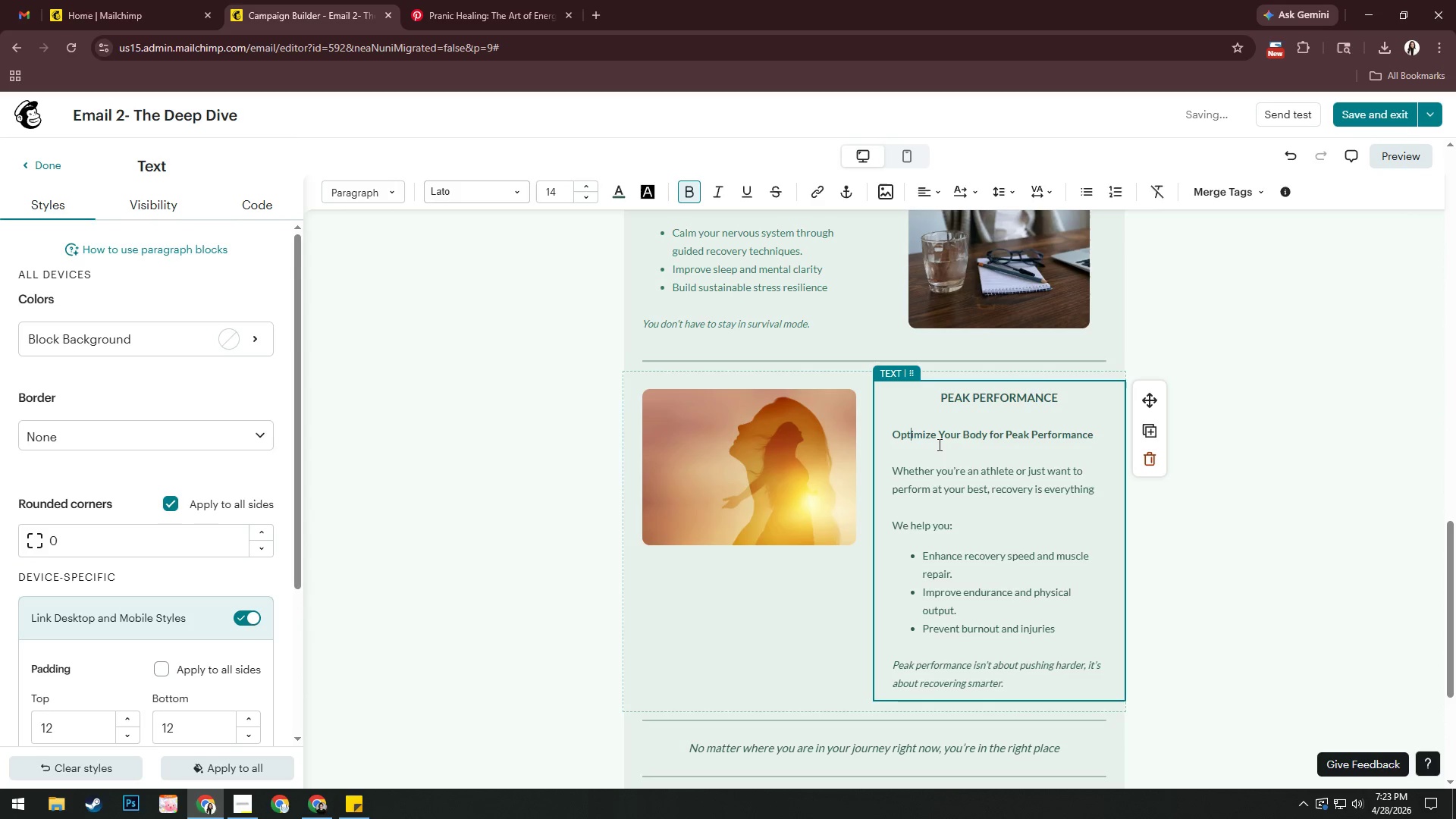 
scroll: coordinate [938, 444], scroll_direction: up, amount: 3.0
 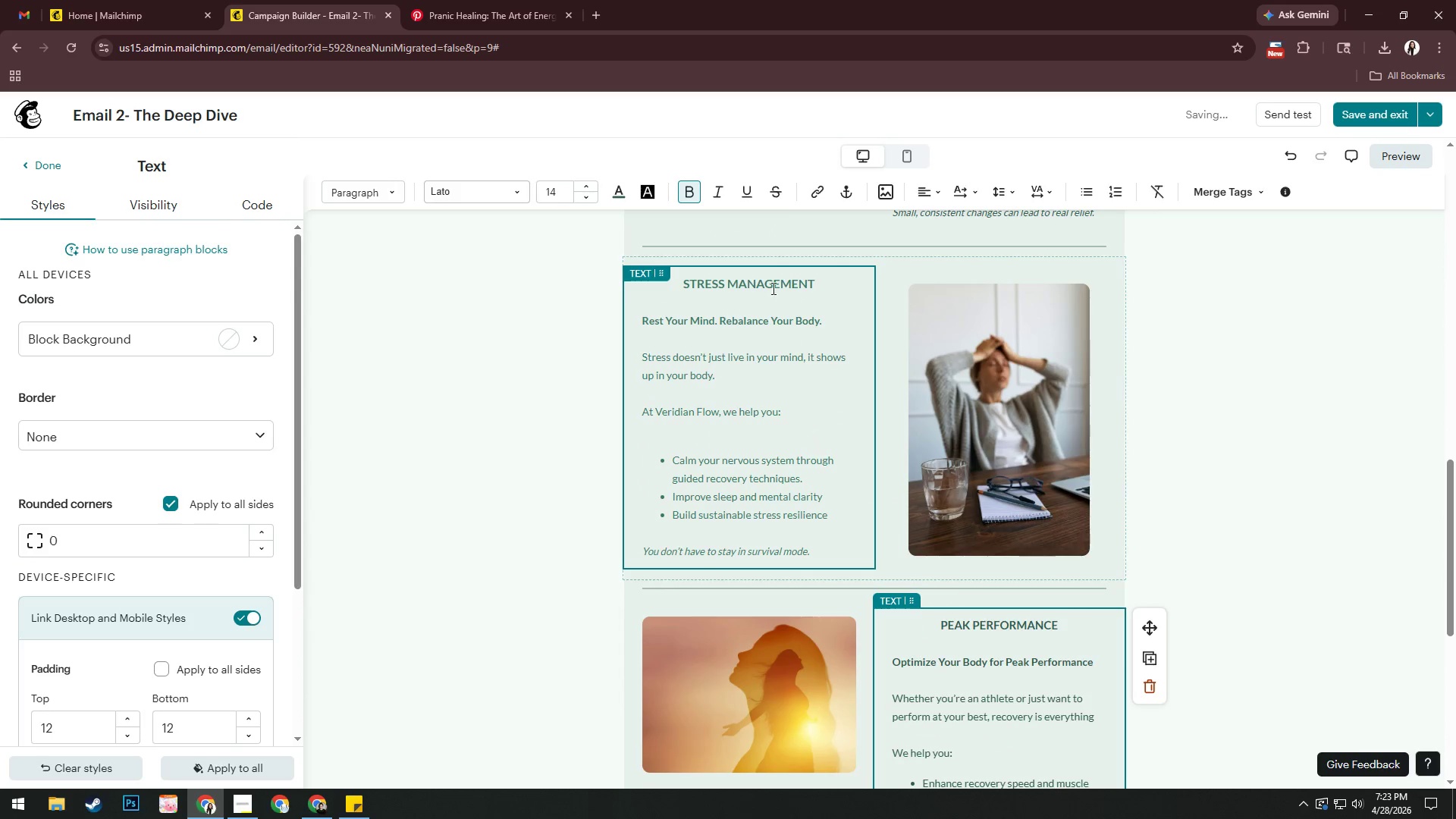 
left_click([772, 282])
 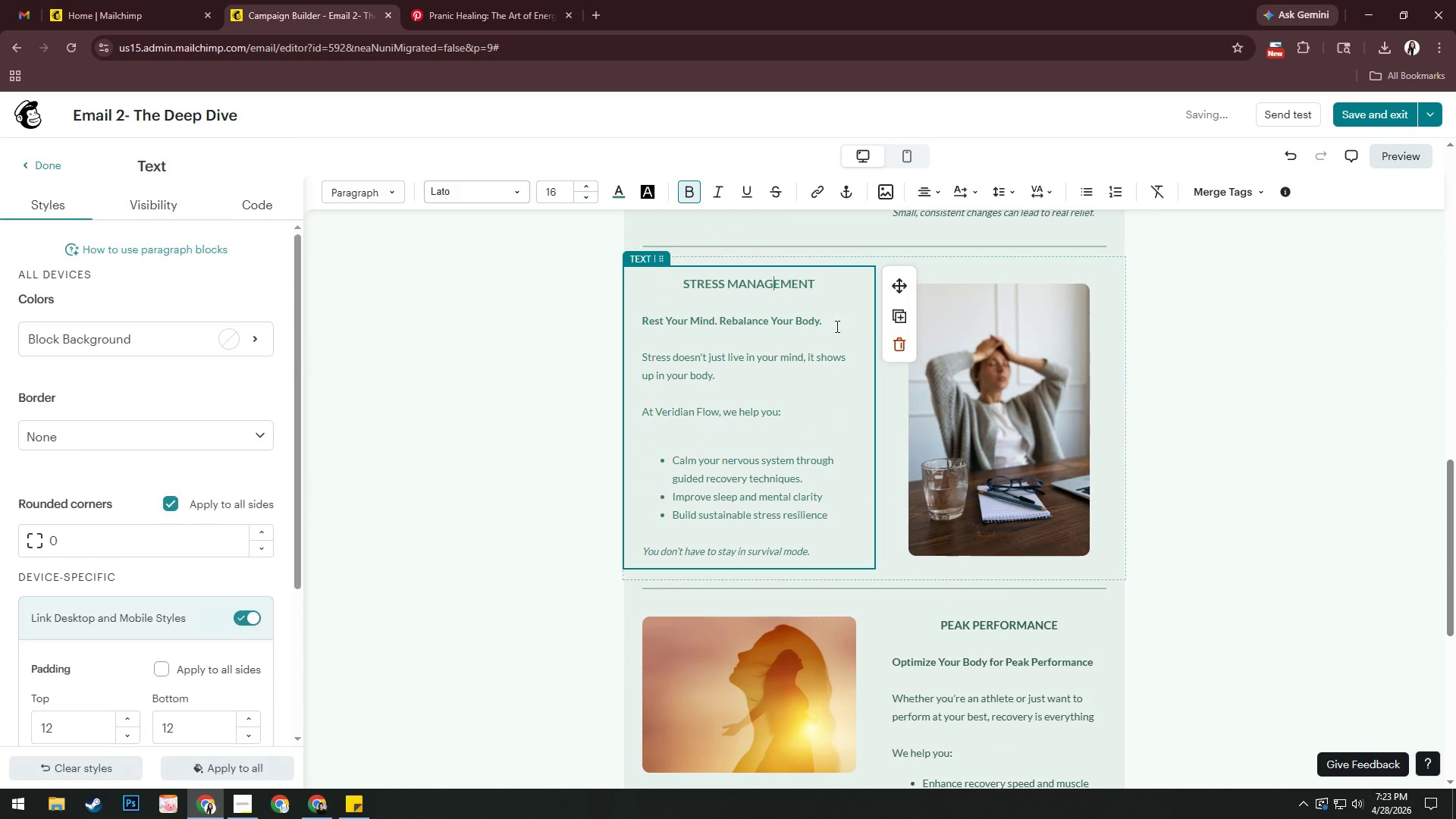 
scroll: coordinate [974, 354], scroll_direction: up, amount: 5.0
 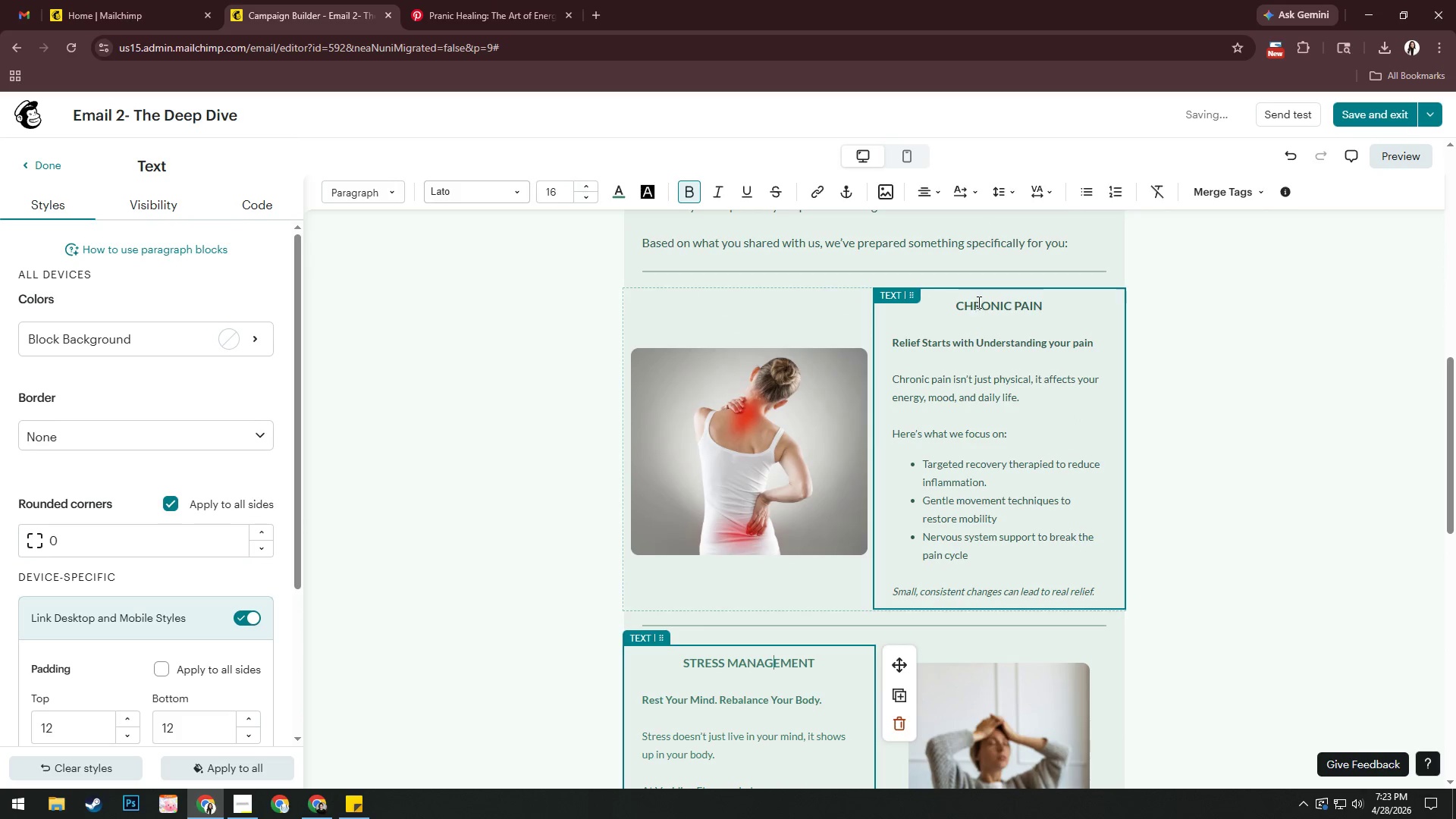 
left_click([978, 301])
 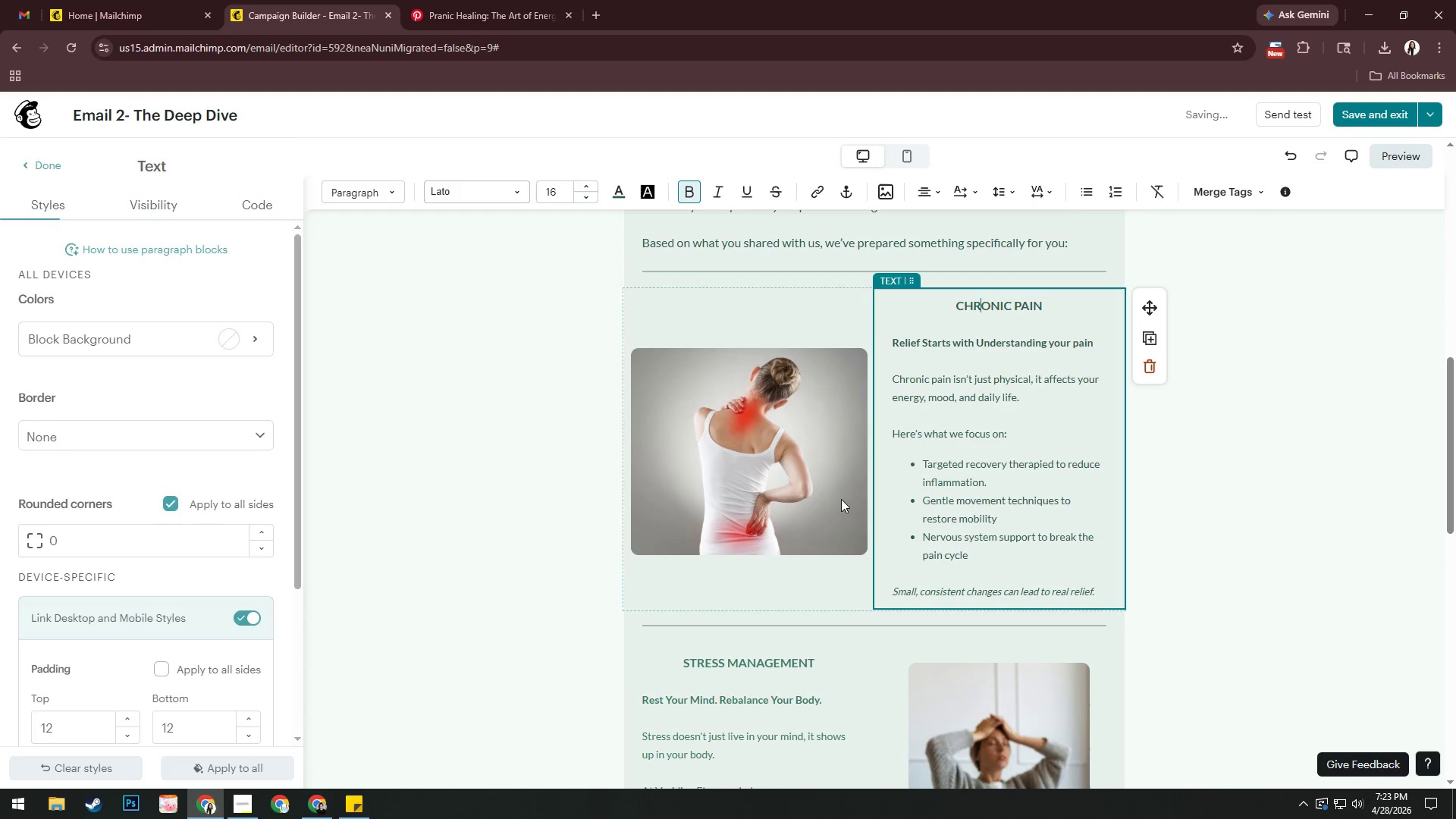 
scroll: coordinate [823, 494], scroll_direction: down, amount: 4.0
 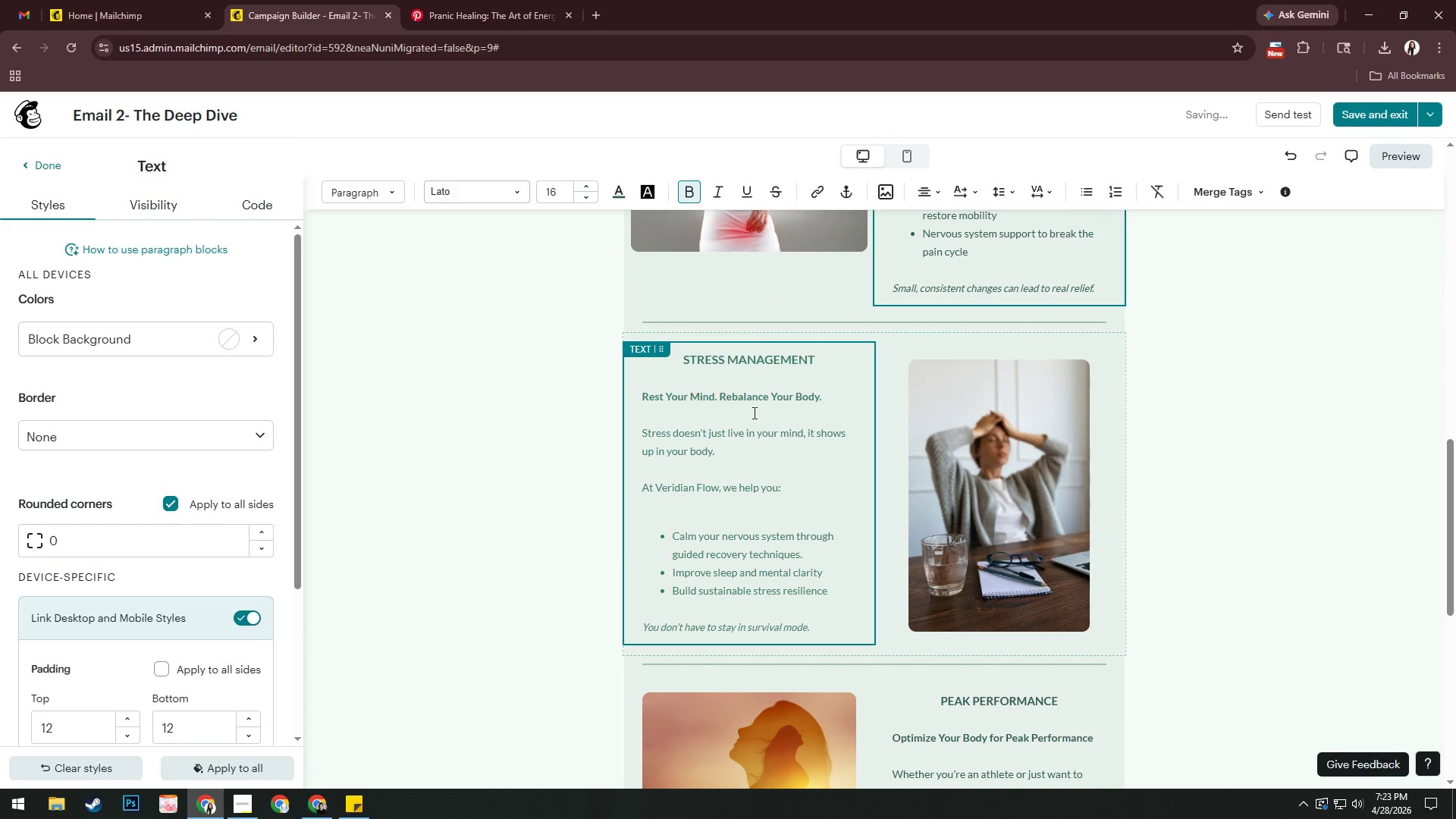 
left_click([751, 402])
 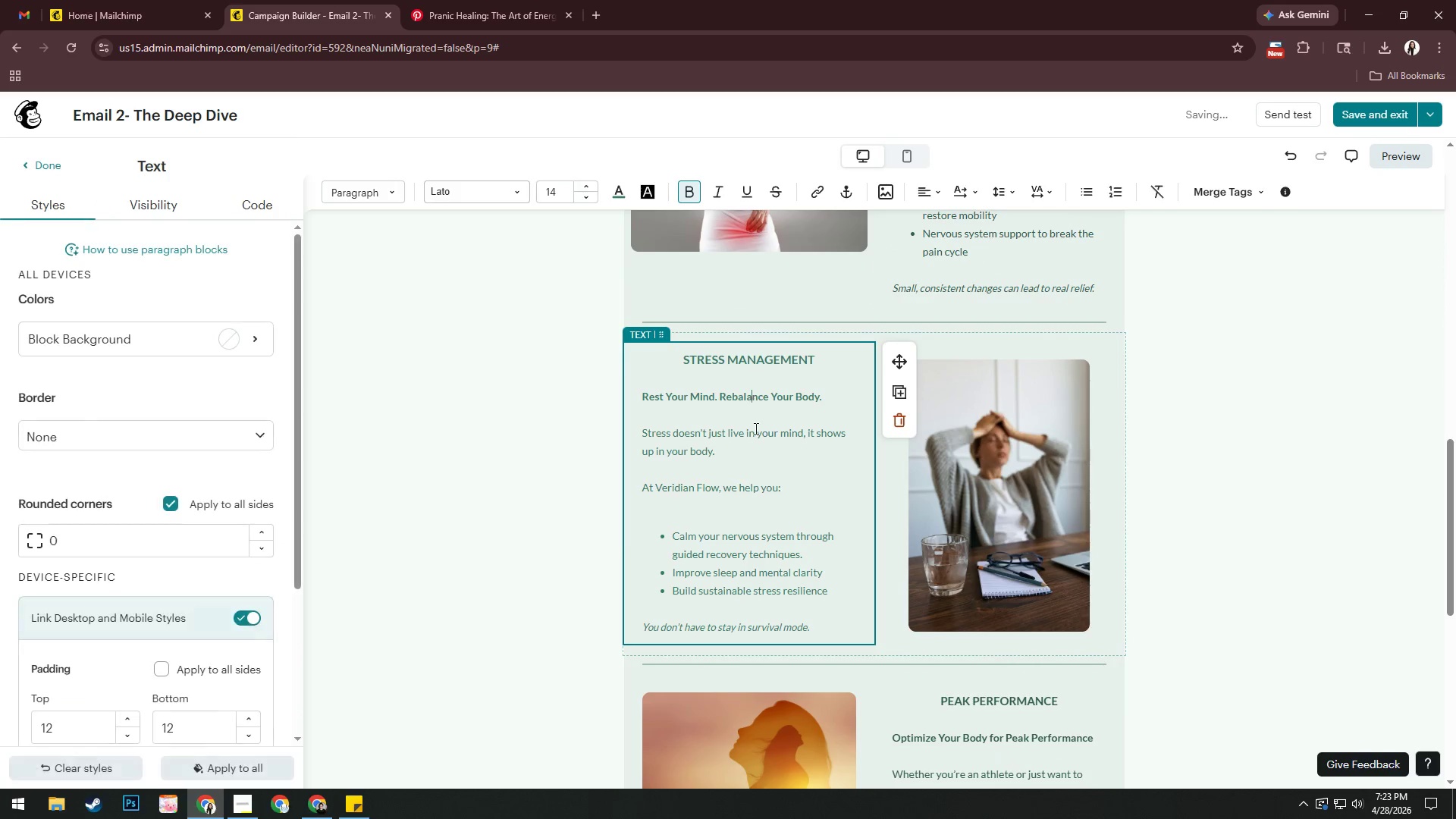 
scroll: coordinate [766, 488], scroll_direction: down, amount: 4.0
 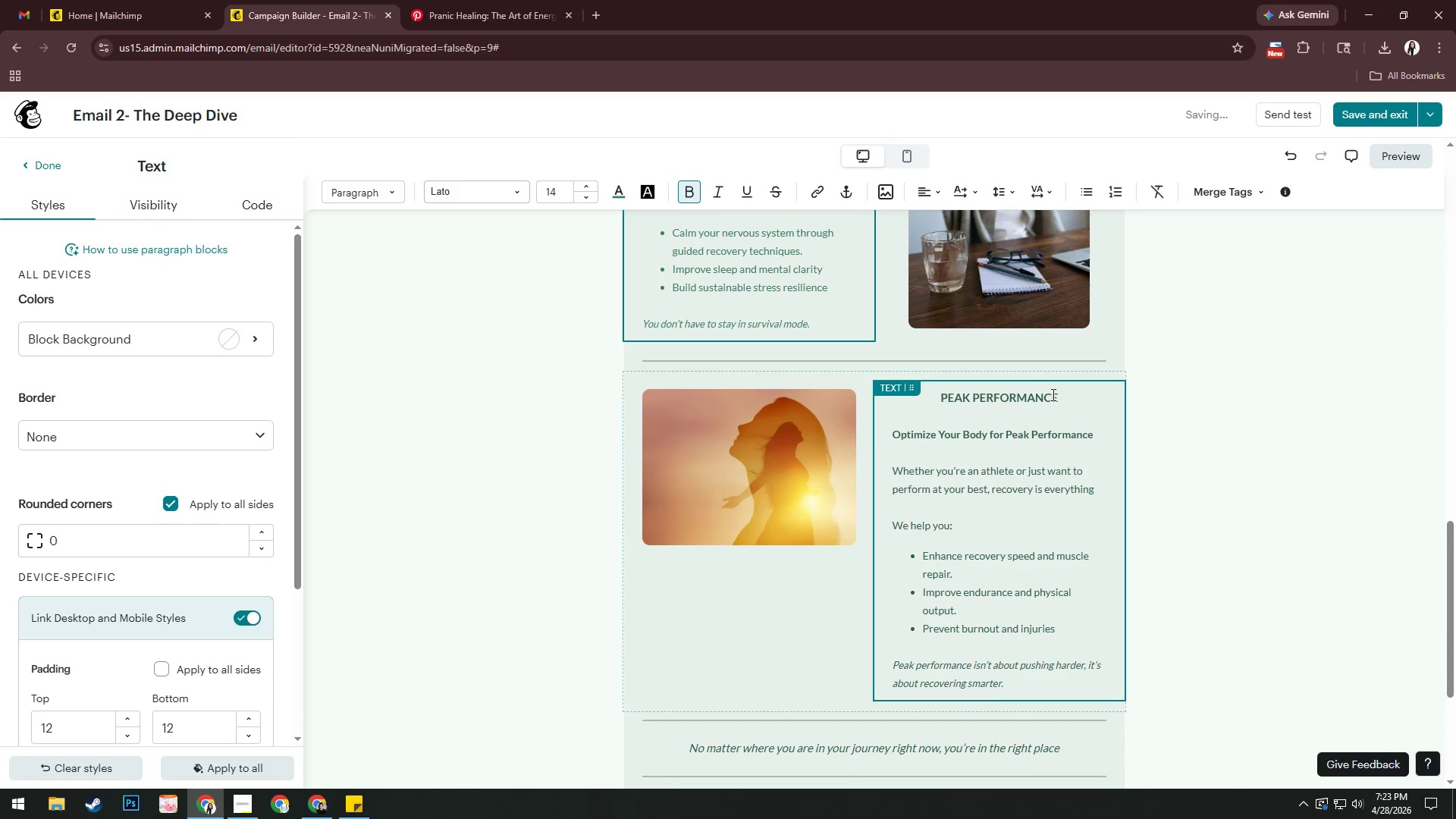 
left_click_drag(start_coordinate=[1059, 397], to_coordinate=[920, 400])
 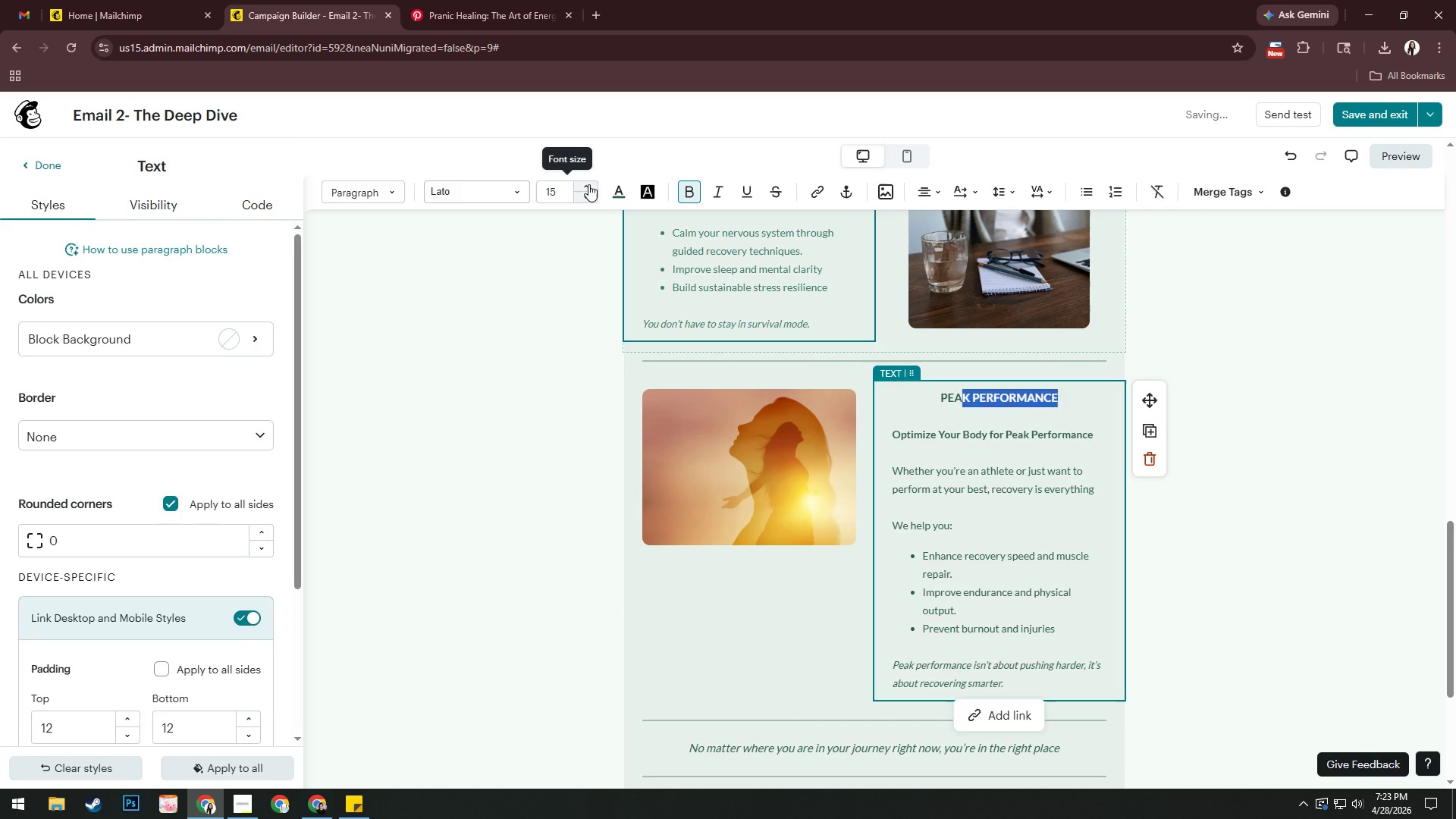 
double_click([967, 456])
 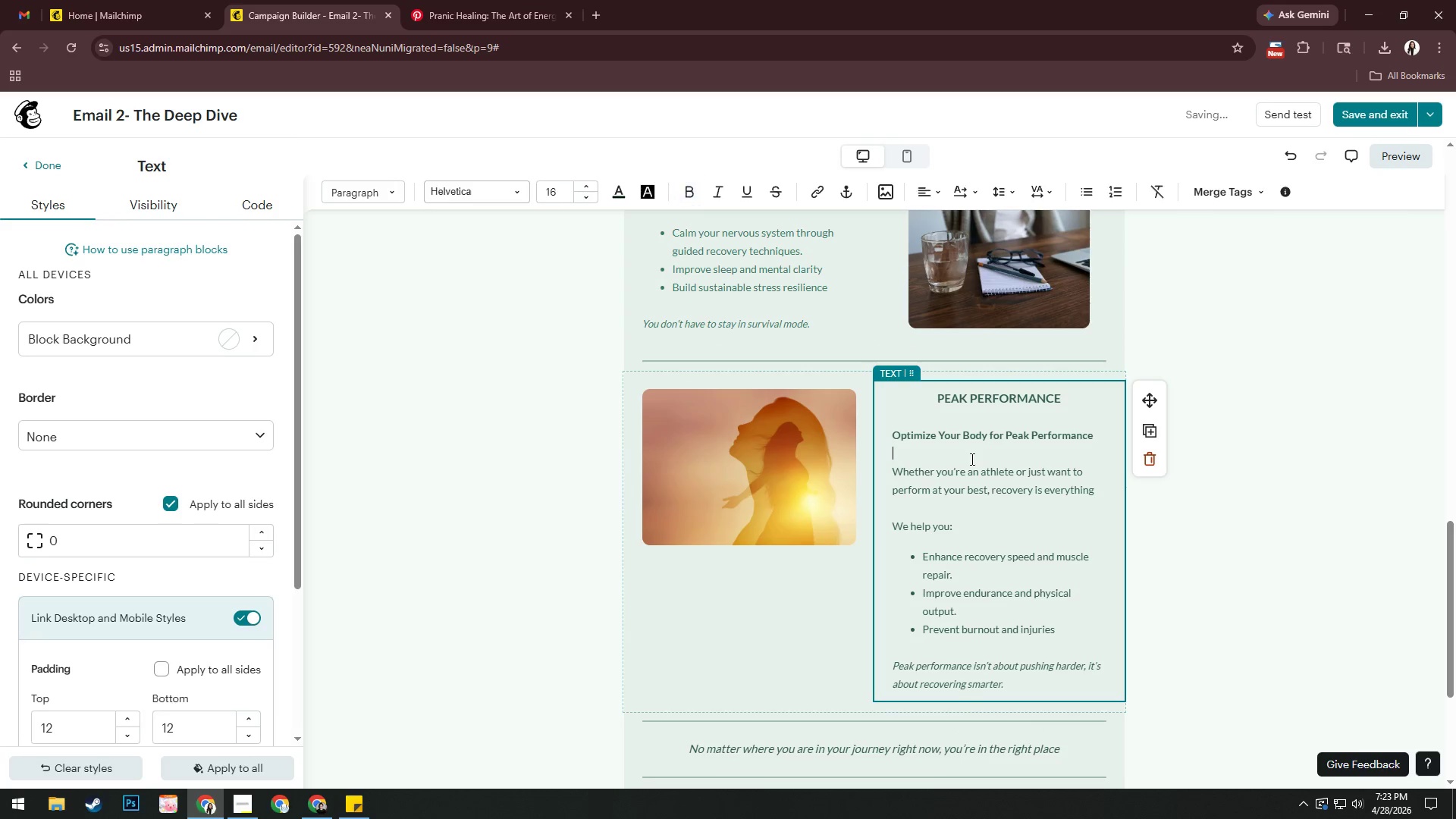 
scroll: coordinate [973, 451], scroll_direction: up, amount: 9.0
 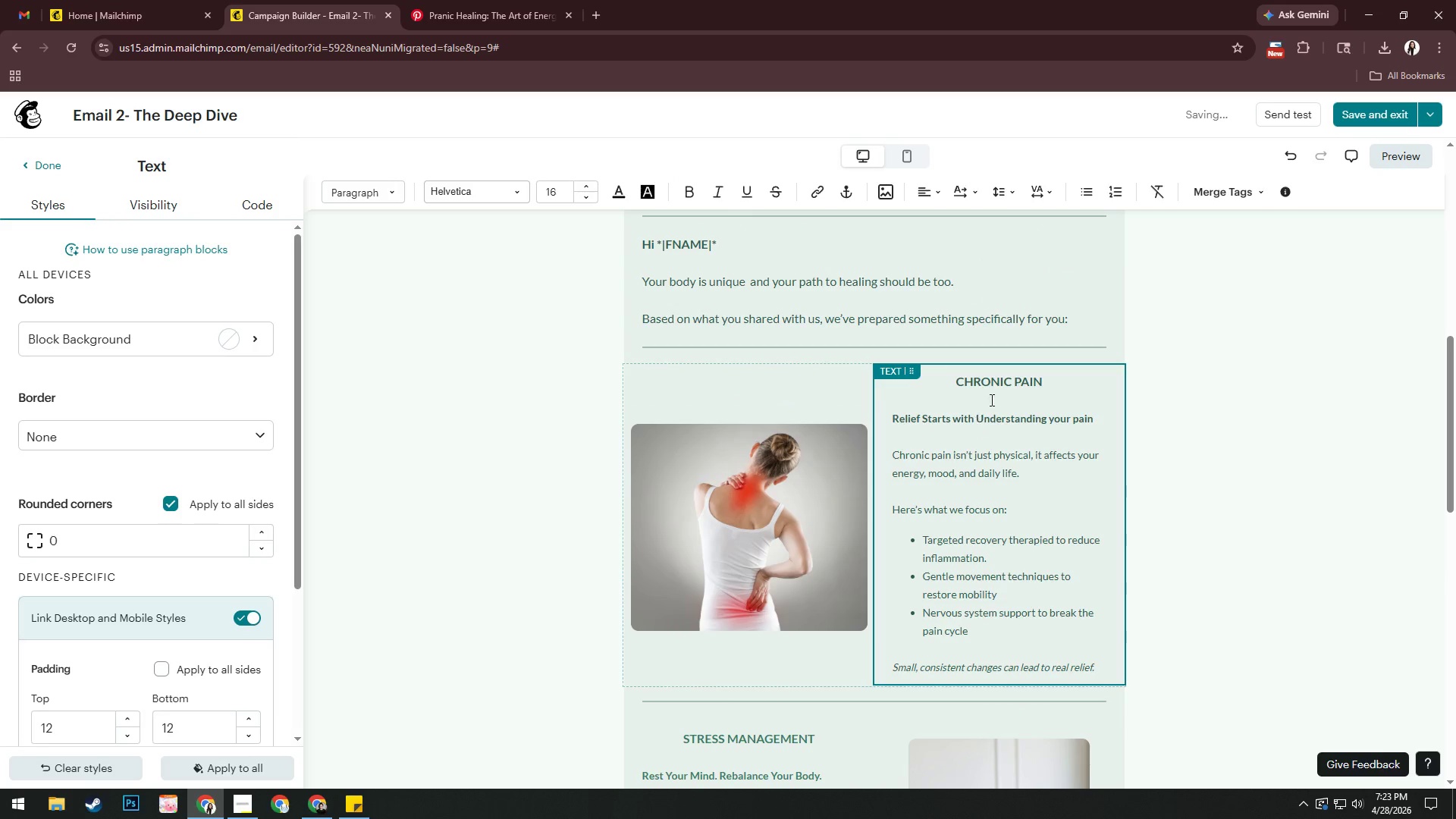 
double_click([996, 378])
 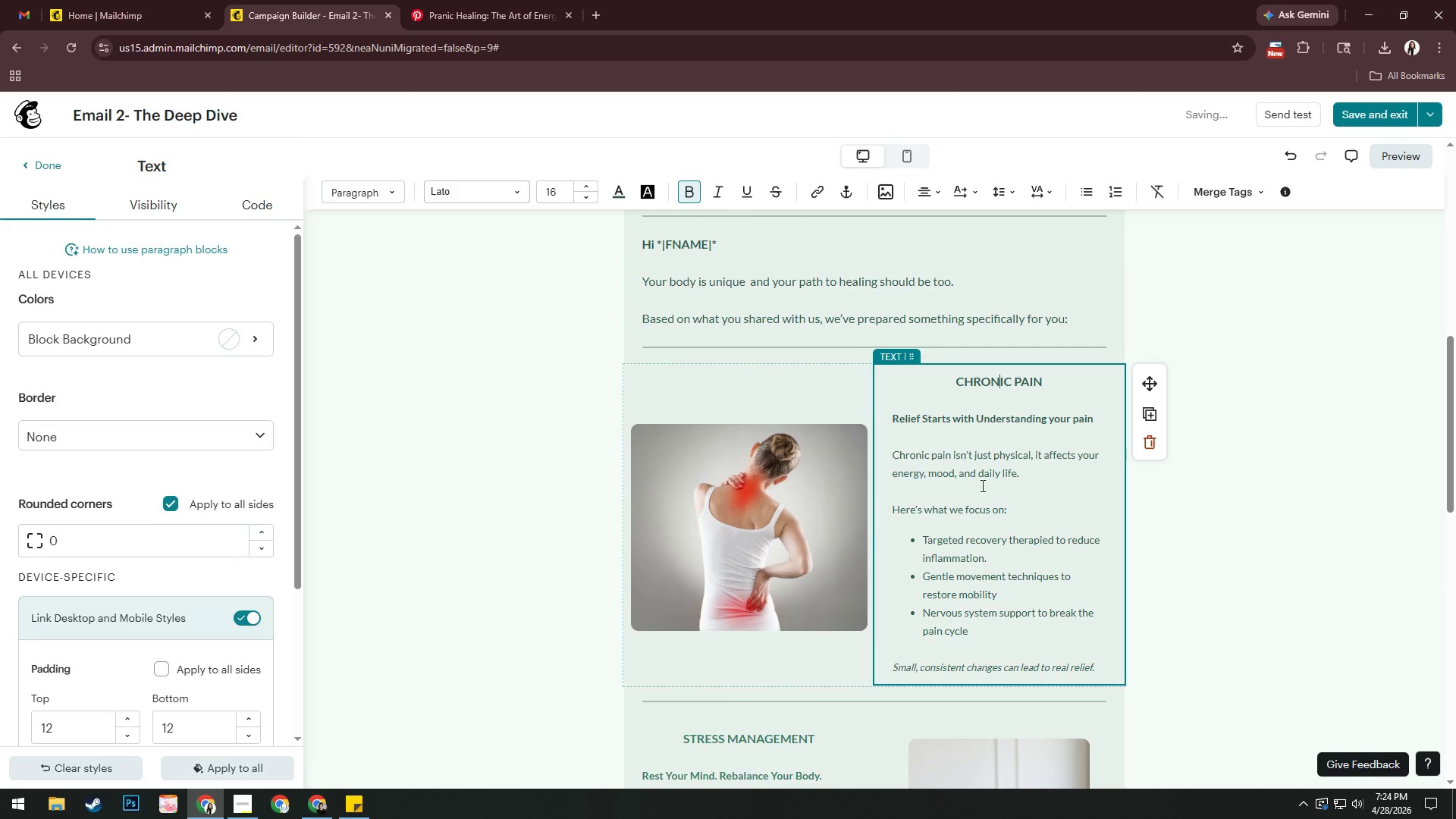 
left_click([980, 489])
 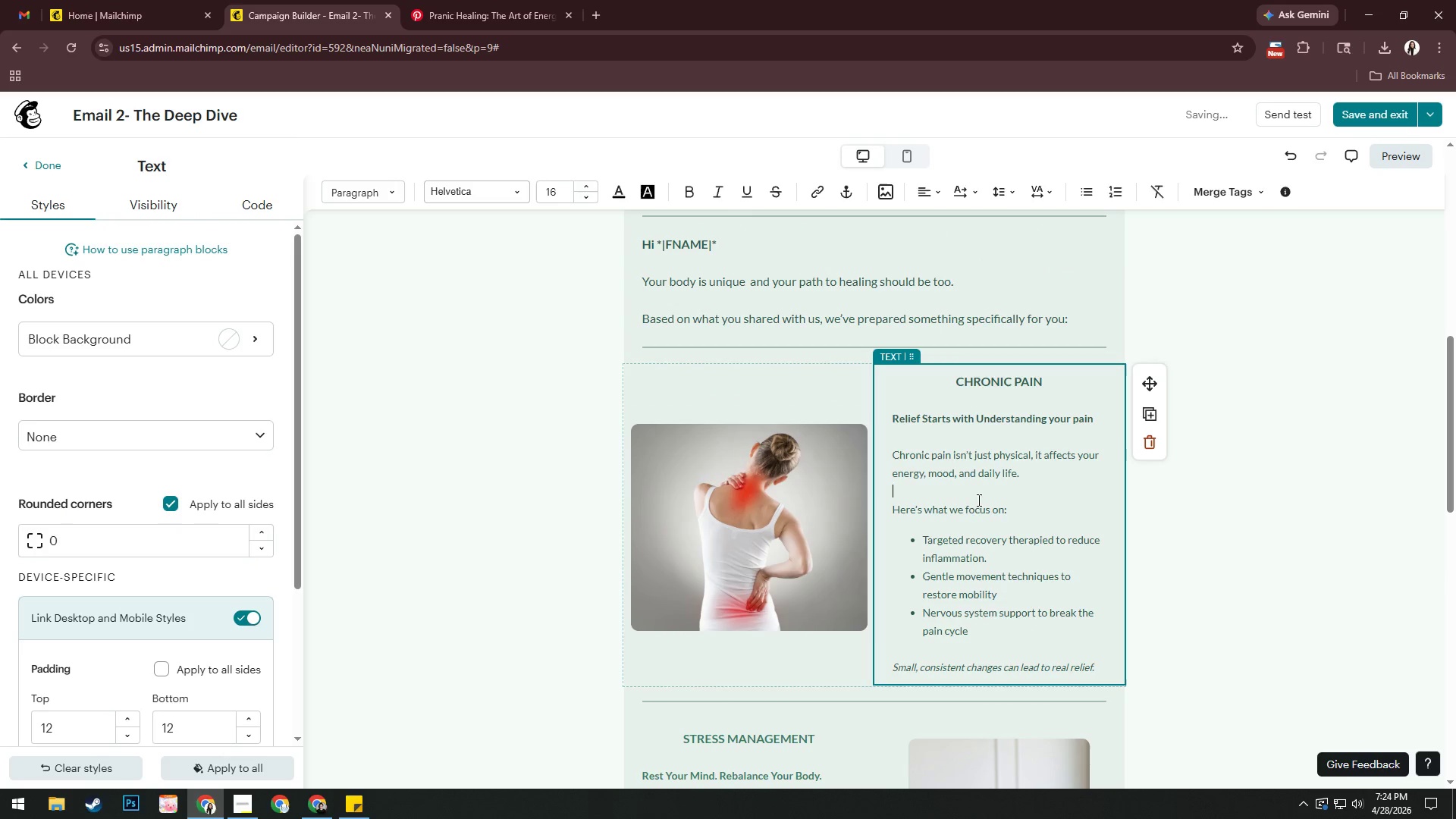 
left_click([973, 519])
 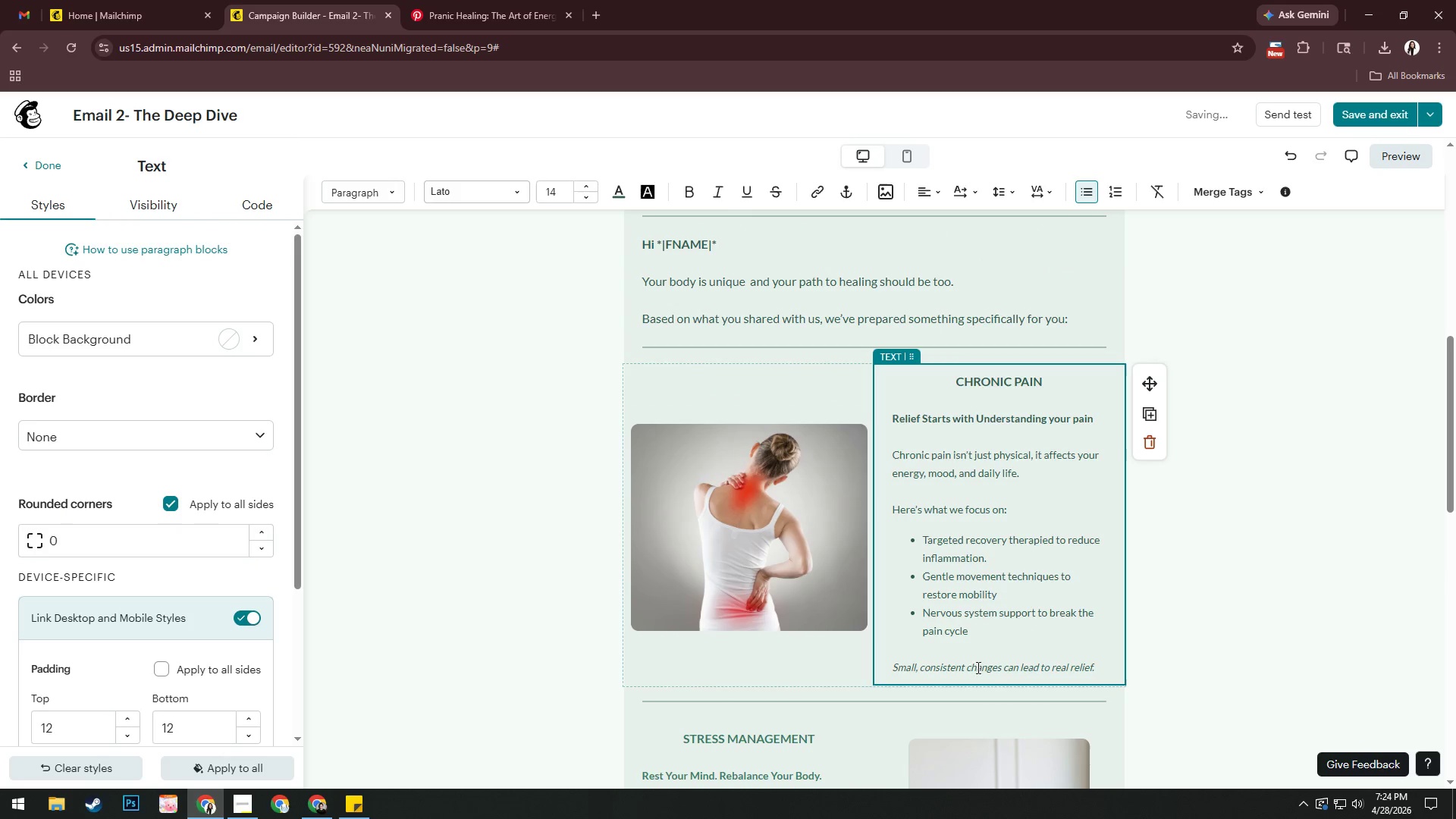 
scroll: coordinate [759, 600], scroll_direction: down, amount: 4.0
 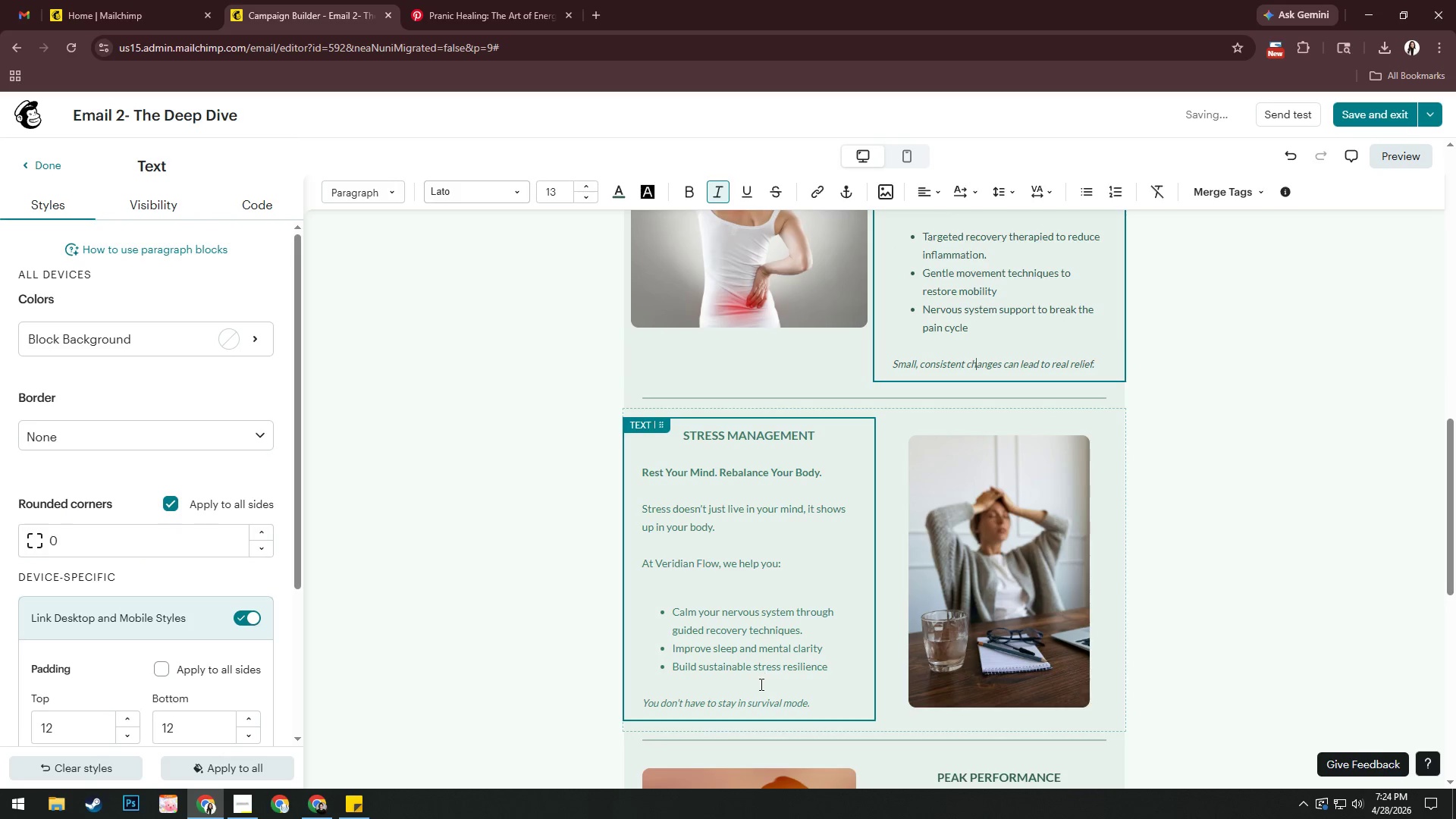 
left_click([760, 702])
 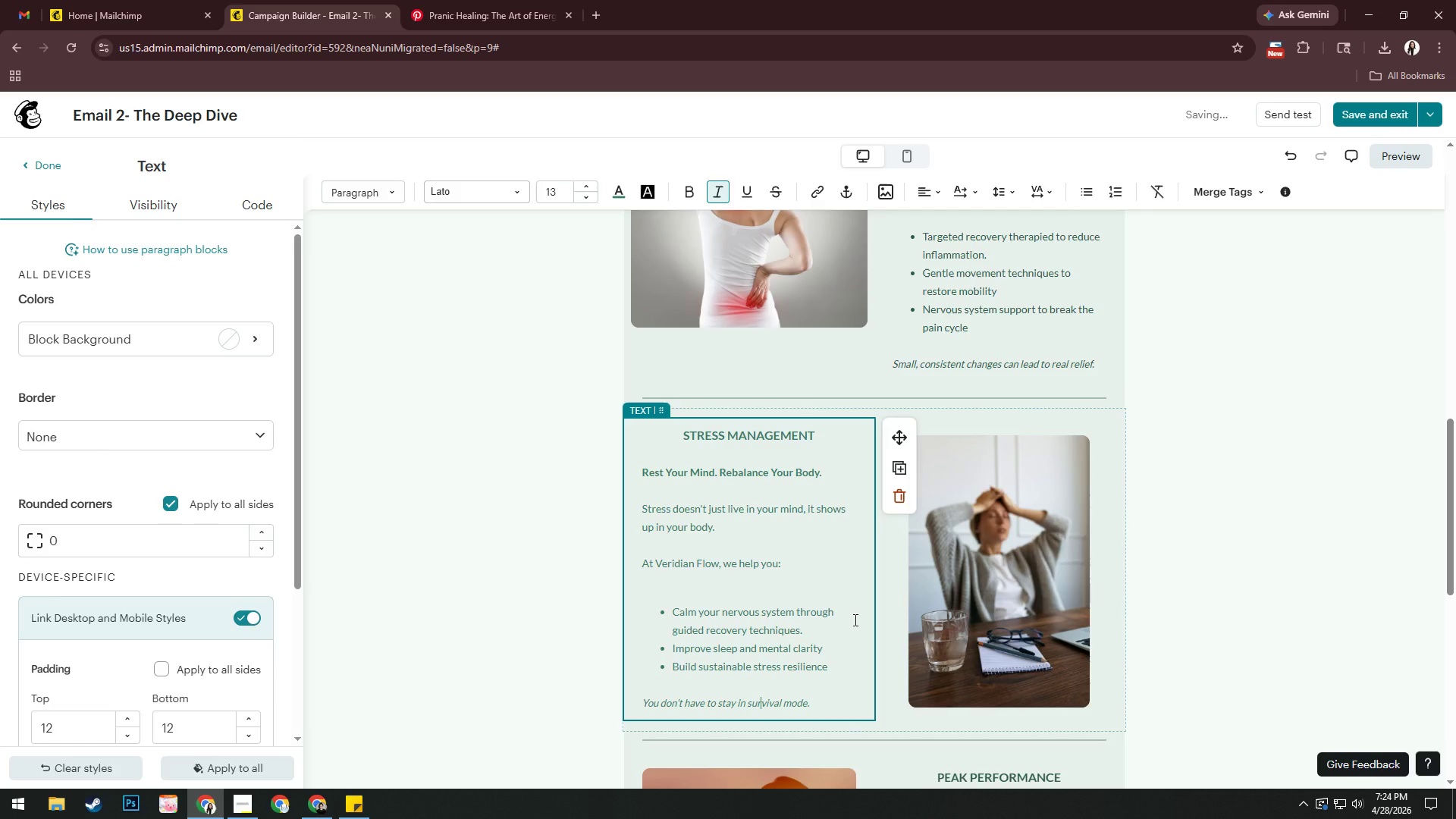 
scroll: coordinate [883, 615], scroll_direction: down, amount: 7.0
 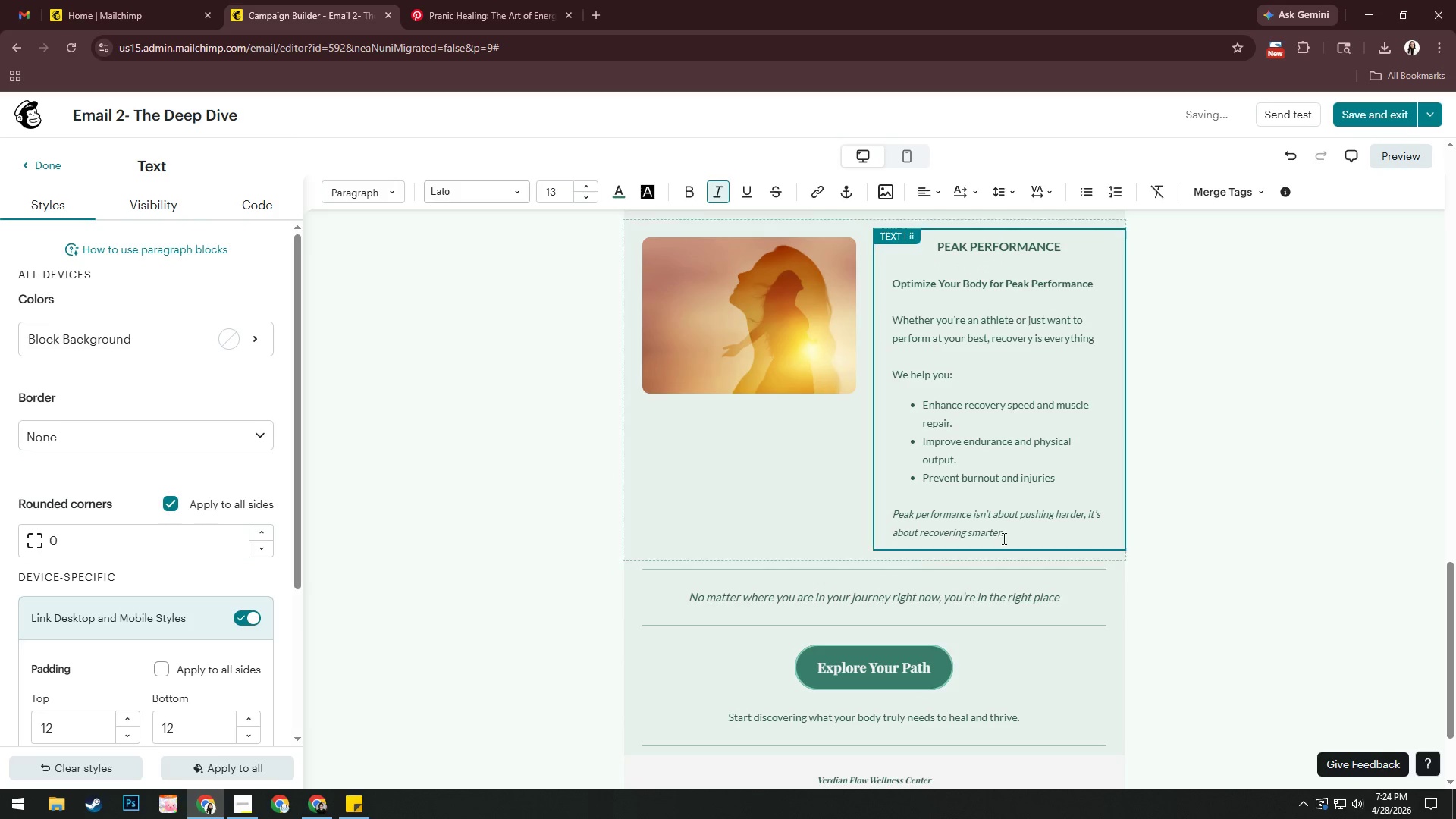 
left_click_drag(start_coordinate=[1009, 535], to_coordinate=[887, 508])
 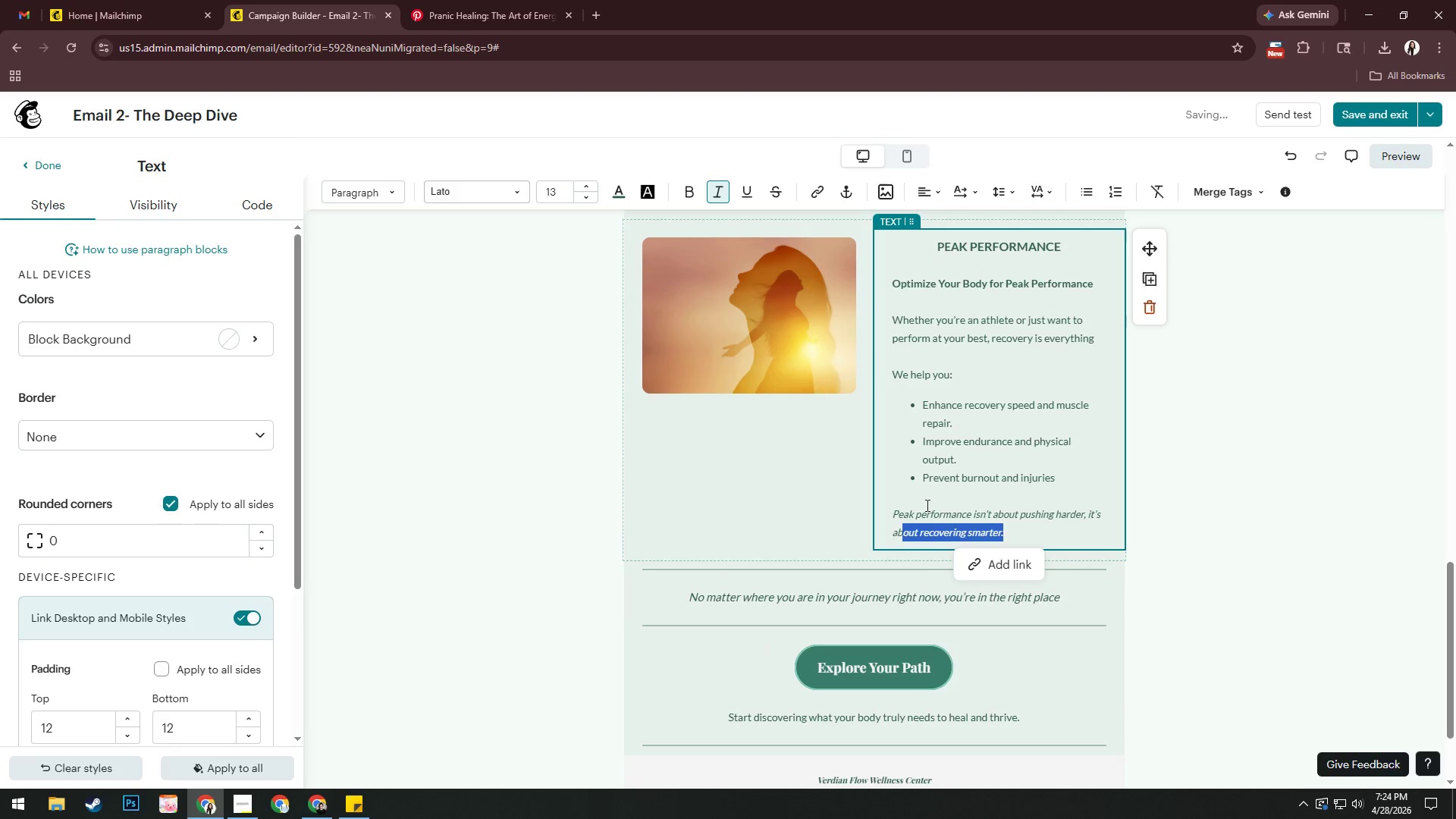 
left_click([926, 504])
 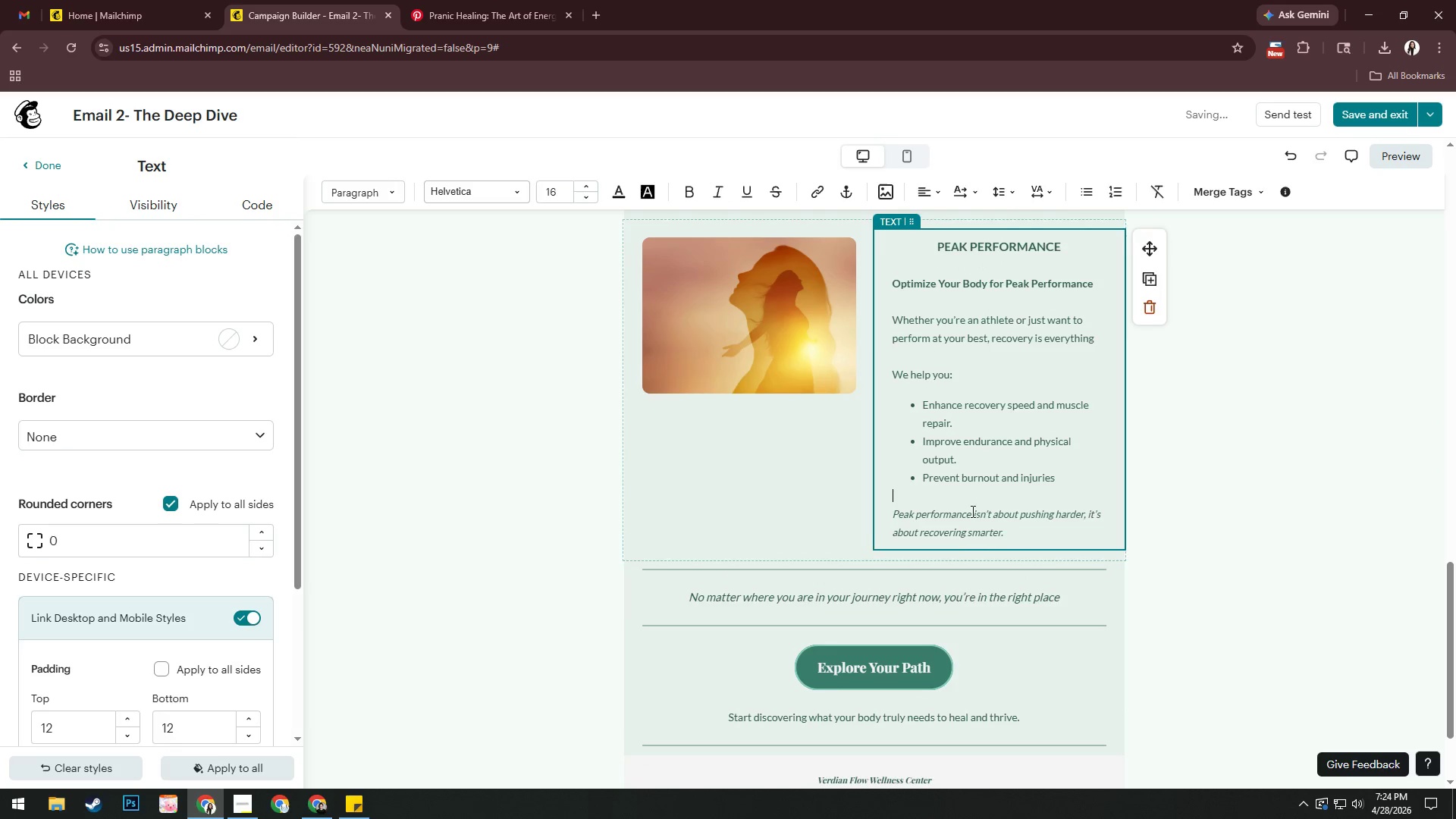 
scroll: coordinate [972, 506], scroll_direction: up, amount: 2.0
 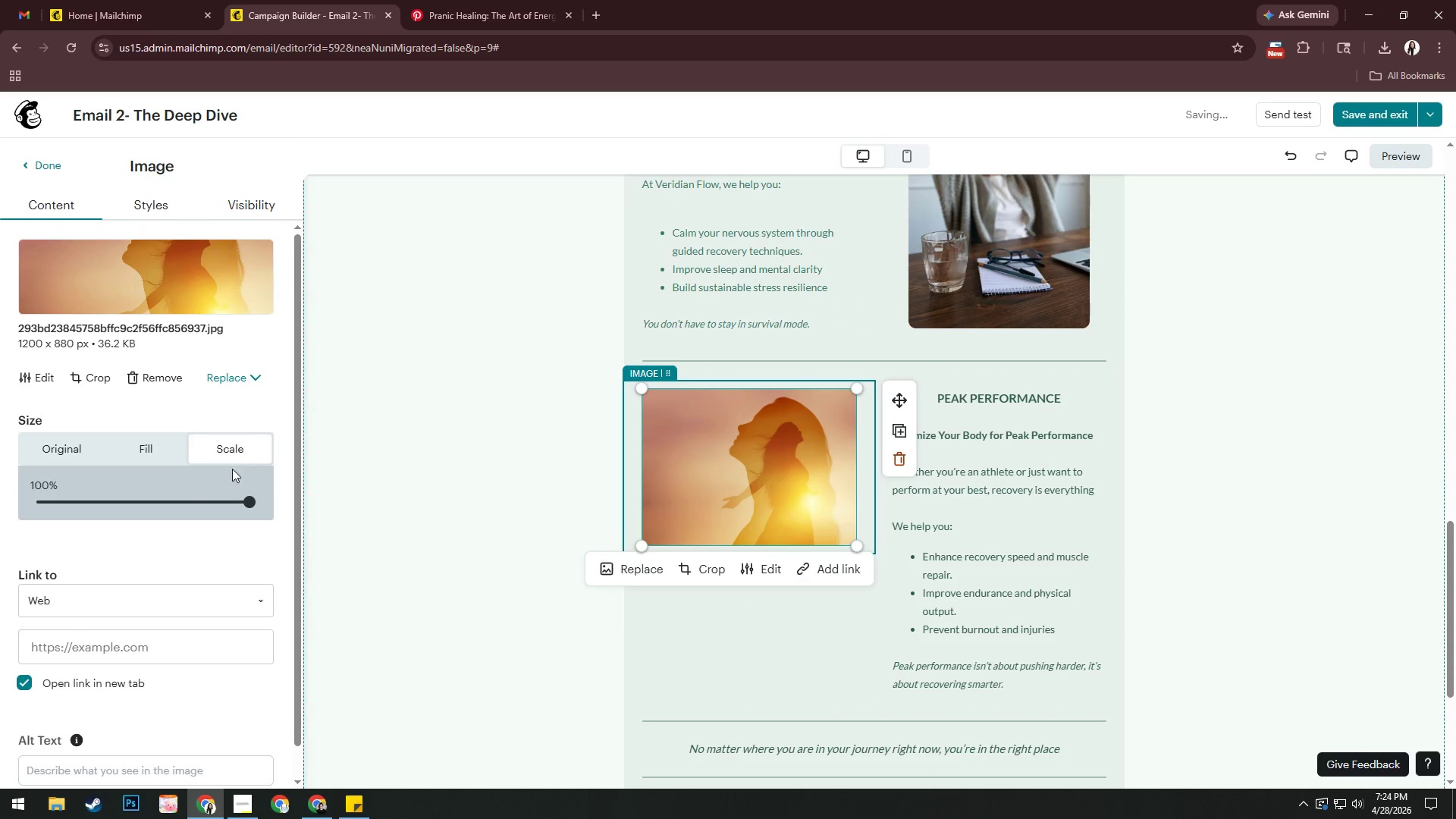 
left_click([139, 447])
 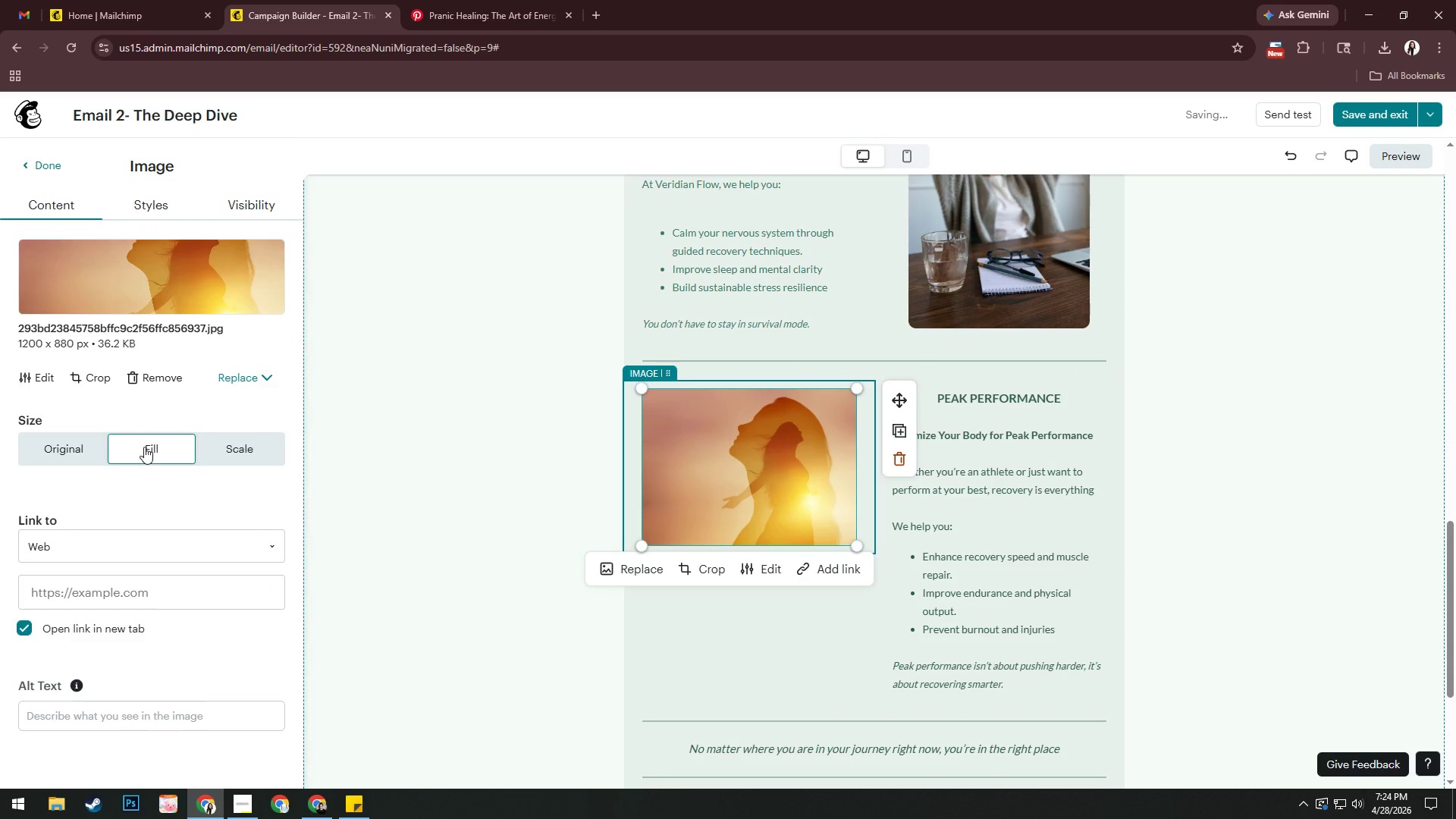 
left_click([258, 446])
 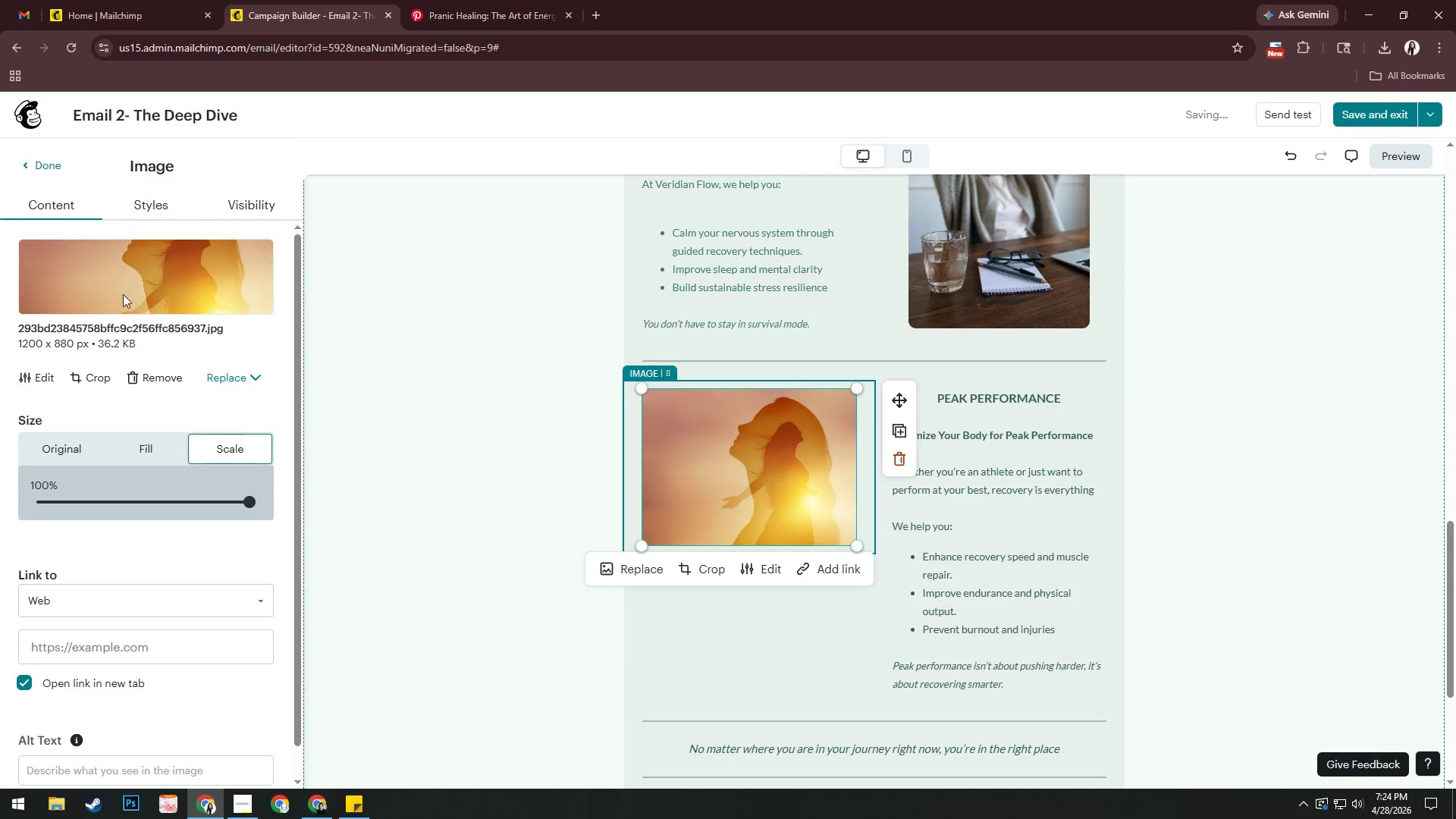 
left_click([158, 203])
 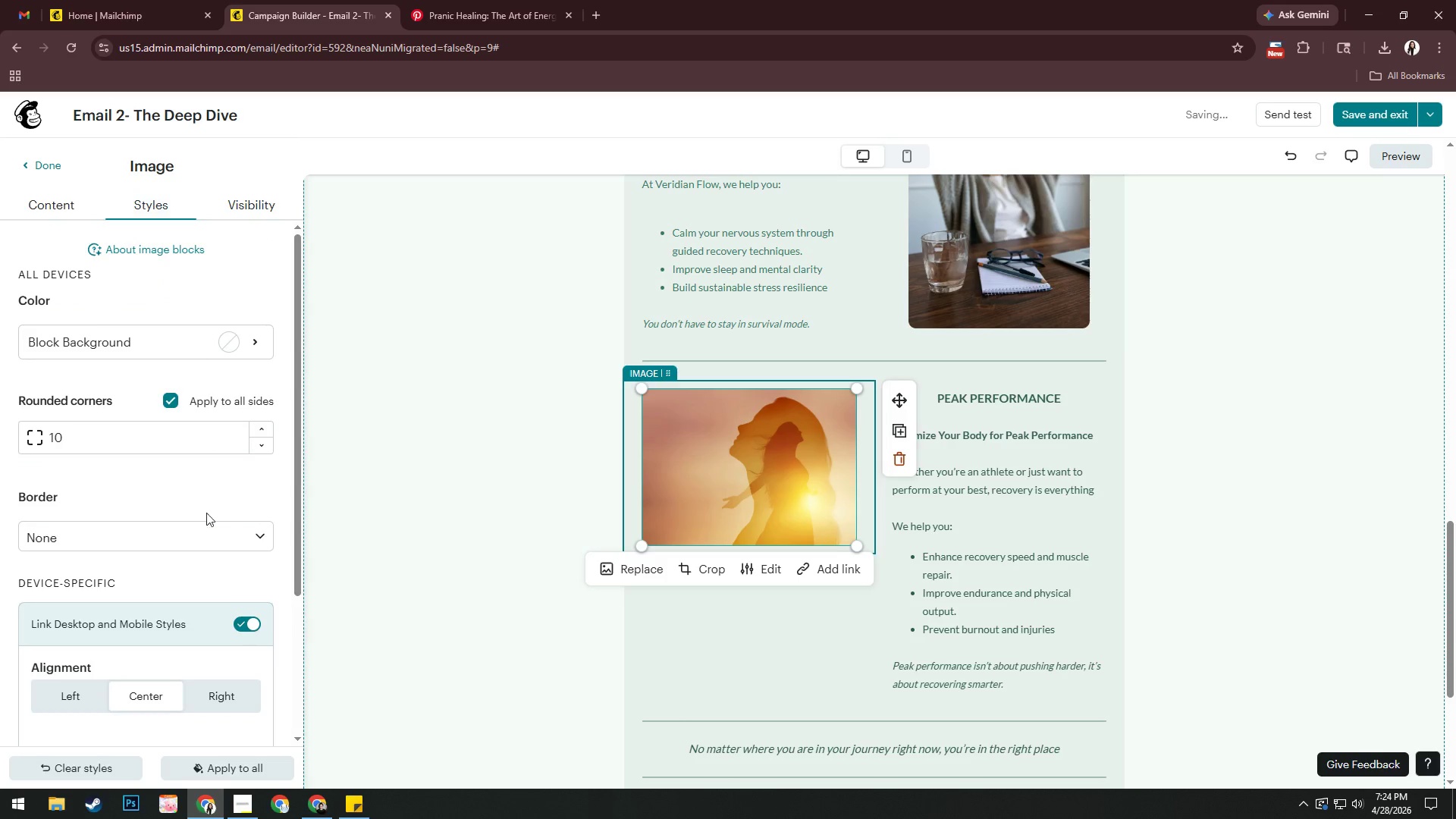 
scroll: coordinate [201, 561], scroll_direction: down, amount: 5.0
 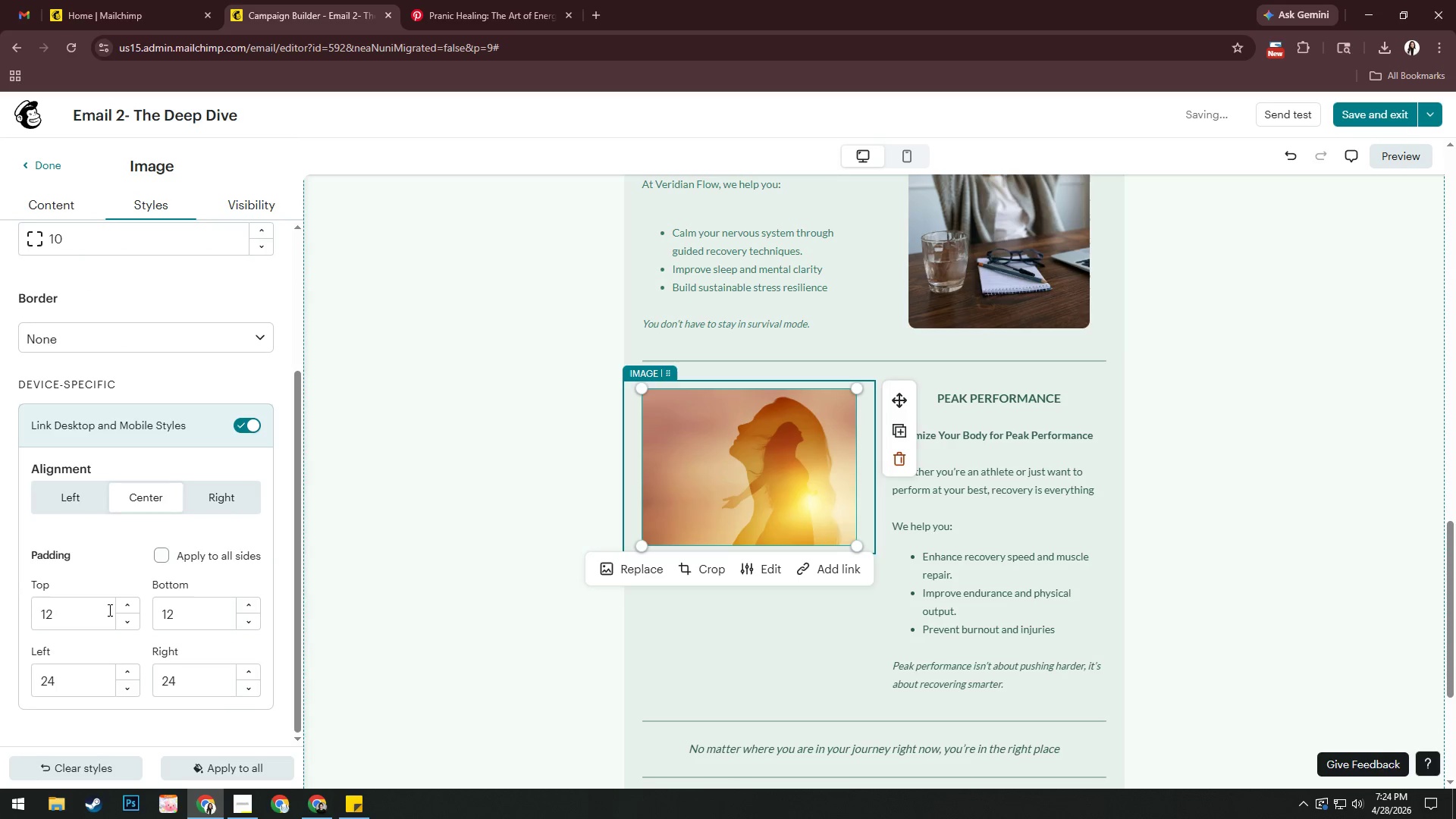 
left_click([102, 614])
 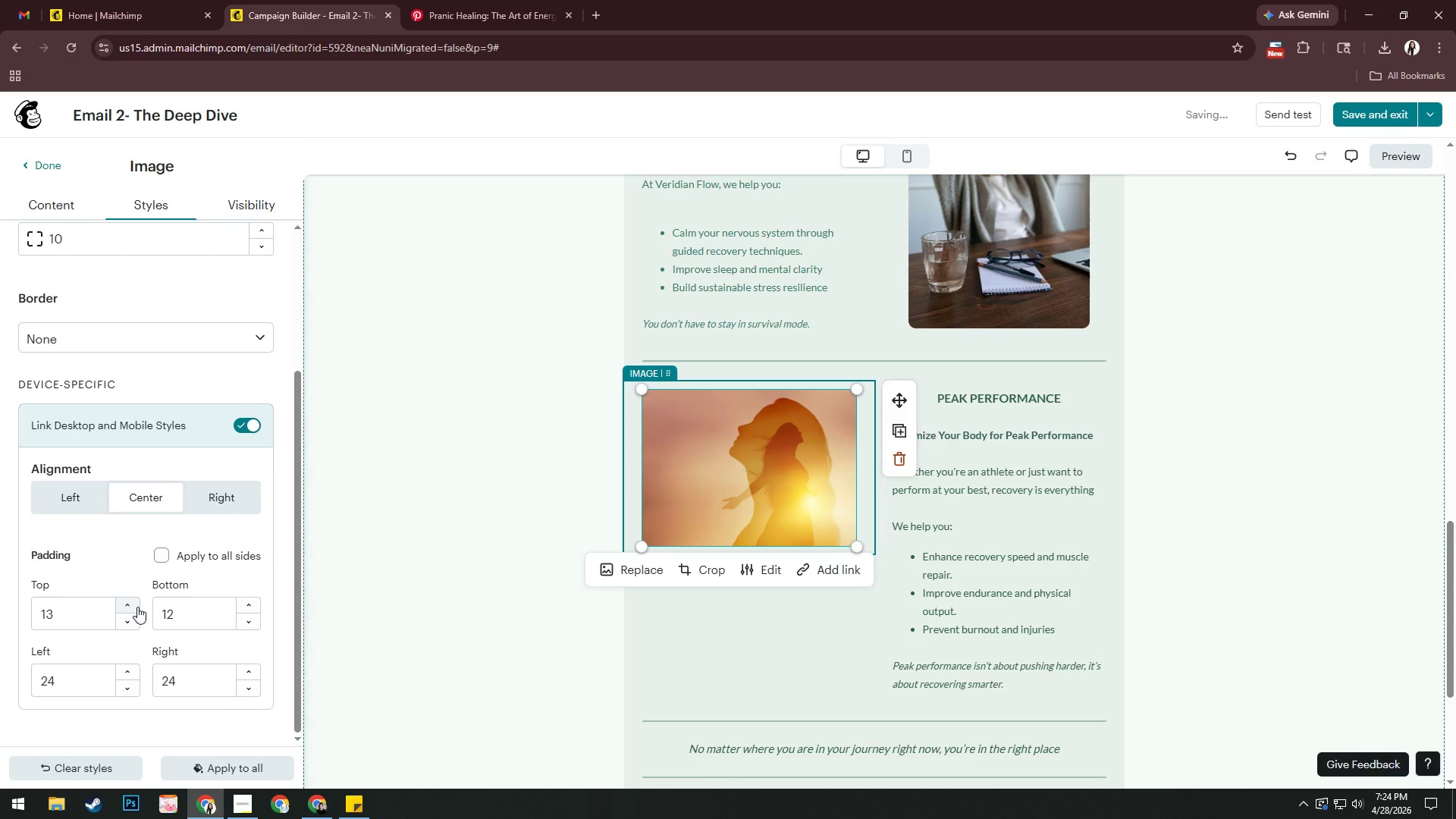 
double_click([137, 607])
 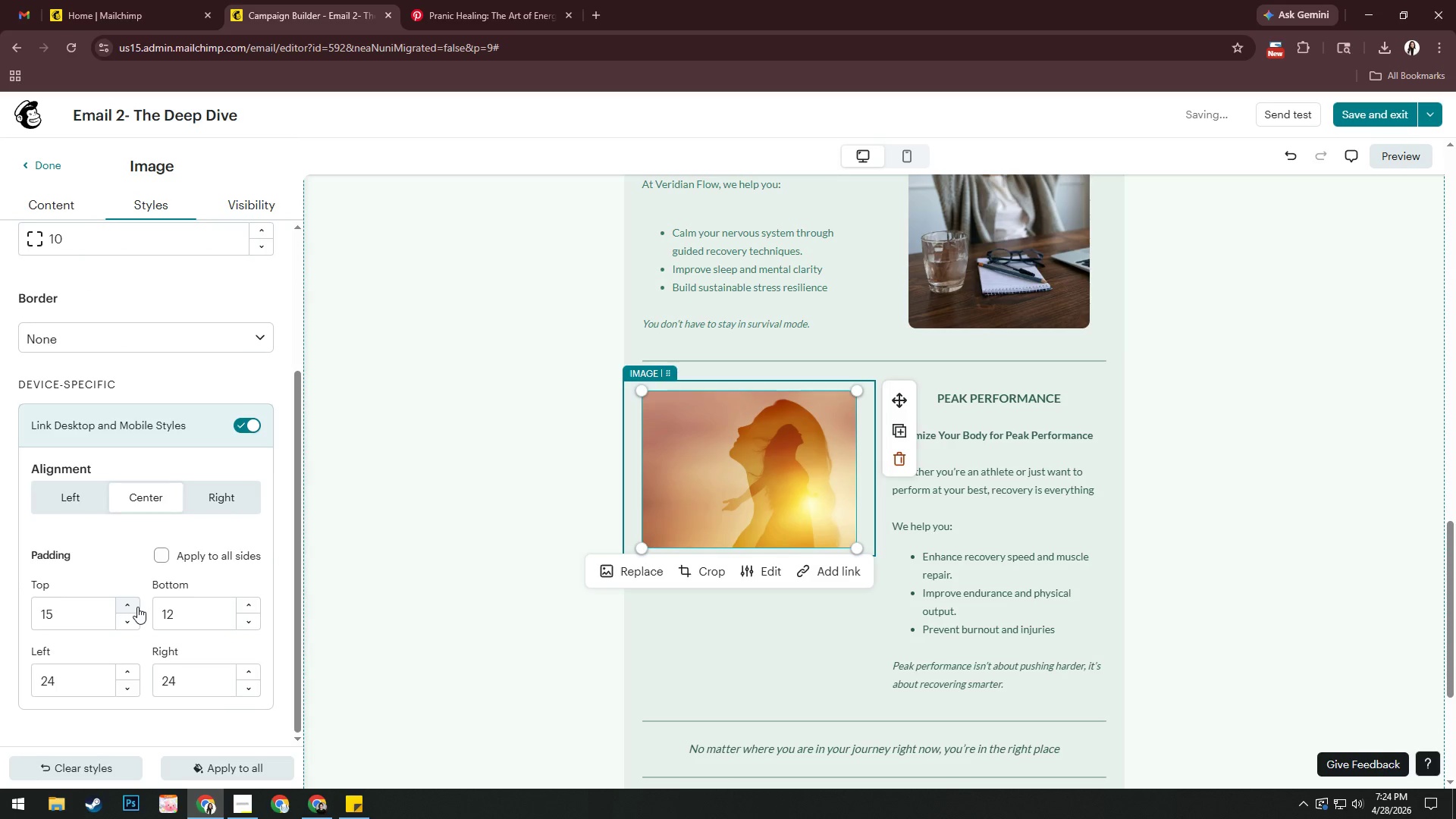 
triple_click([137, 607])
 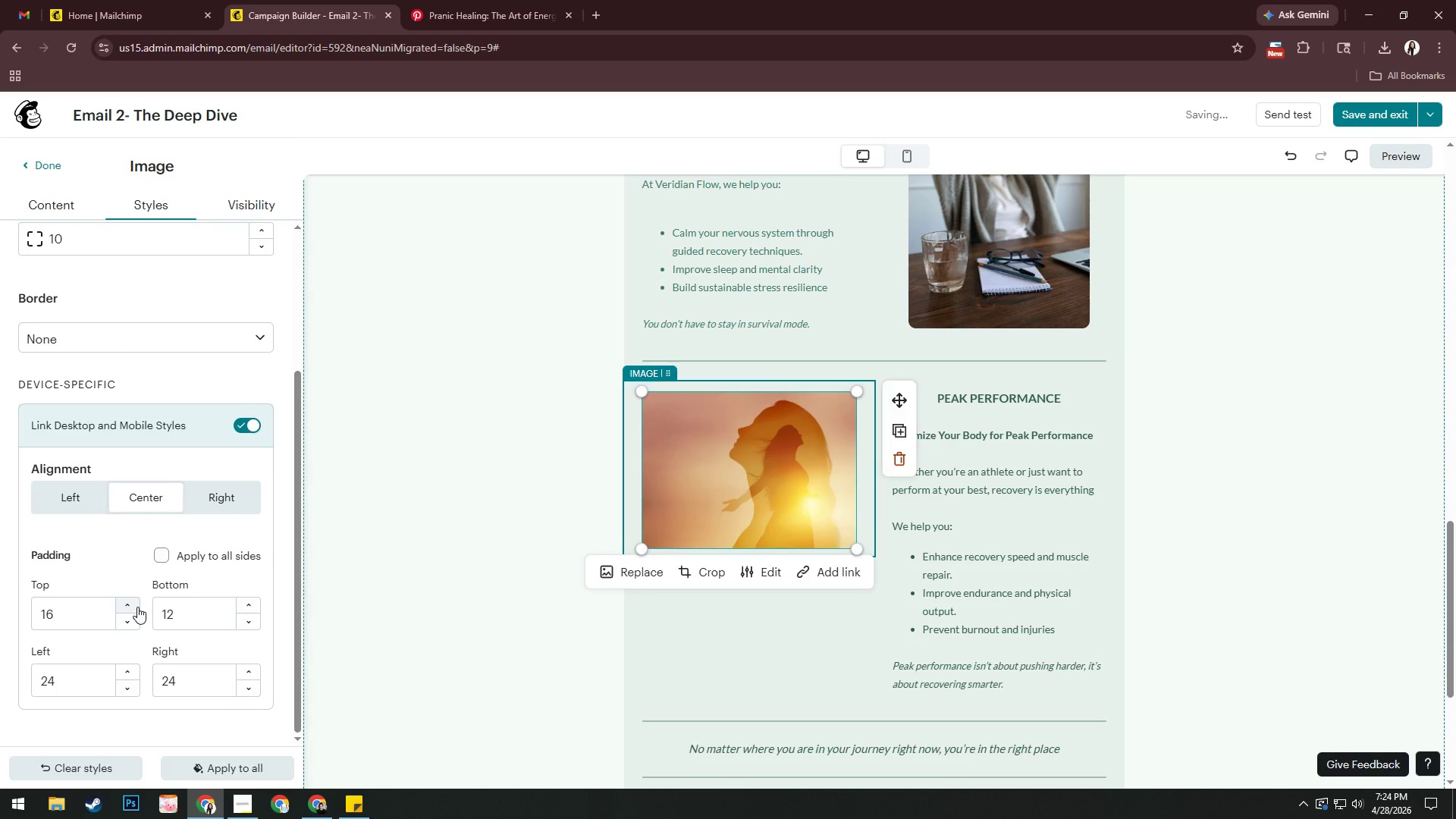 
triple_click([137, 607])
 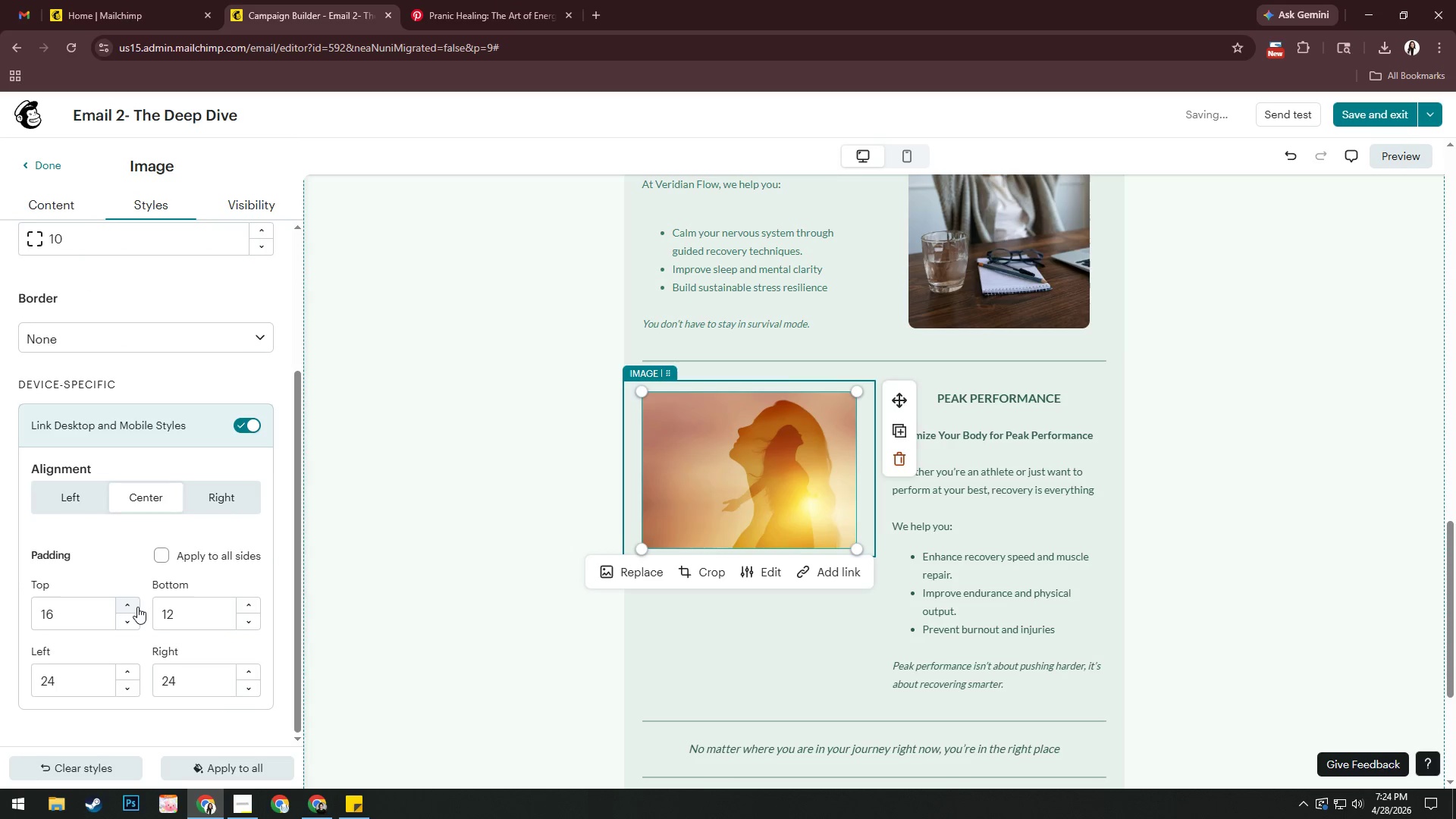 
triple_click([137, 607])
 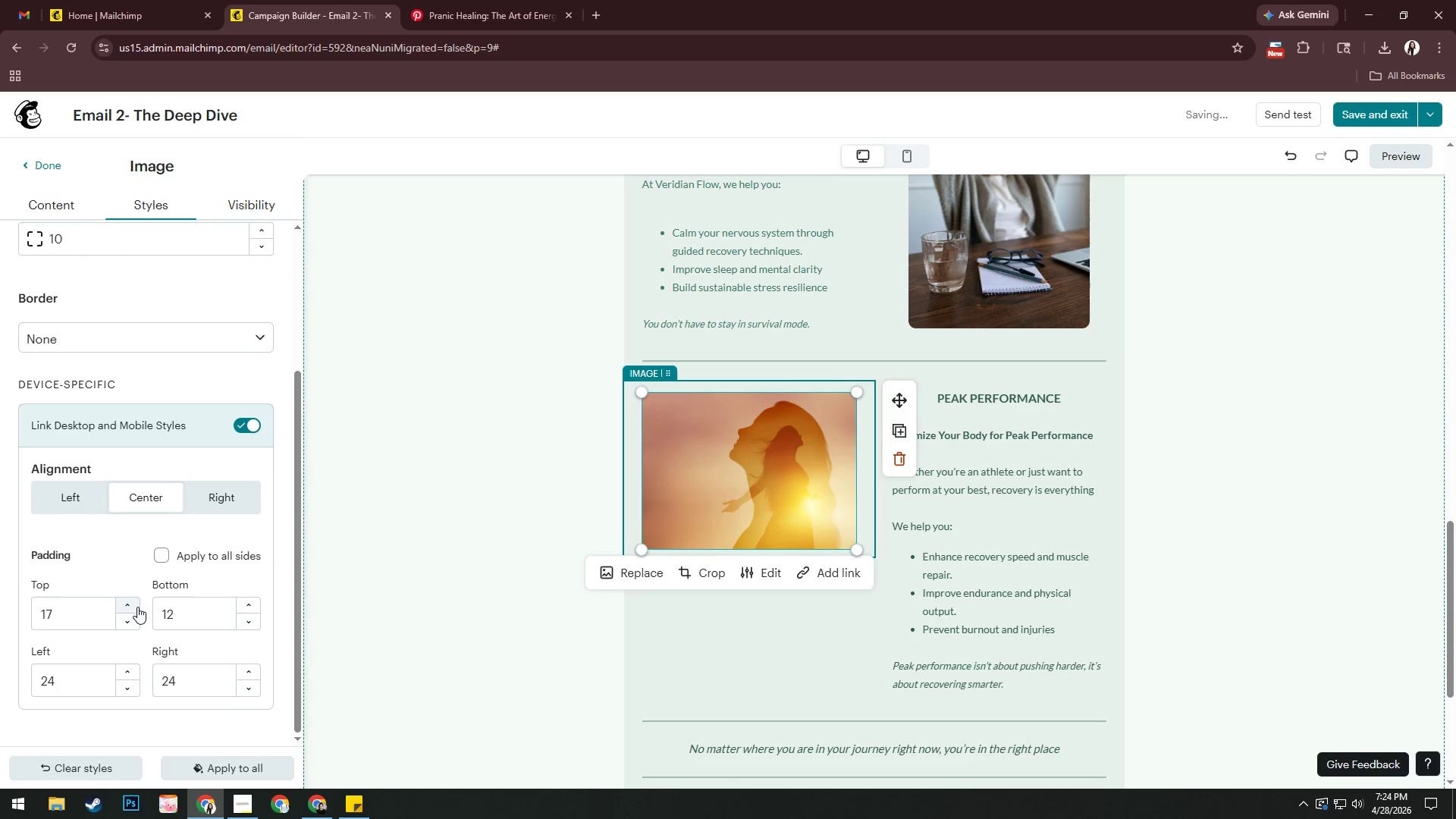 
triple_click([137, 607])
 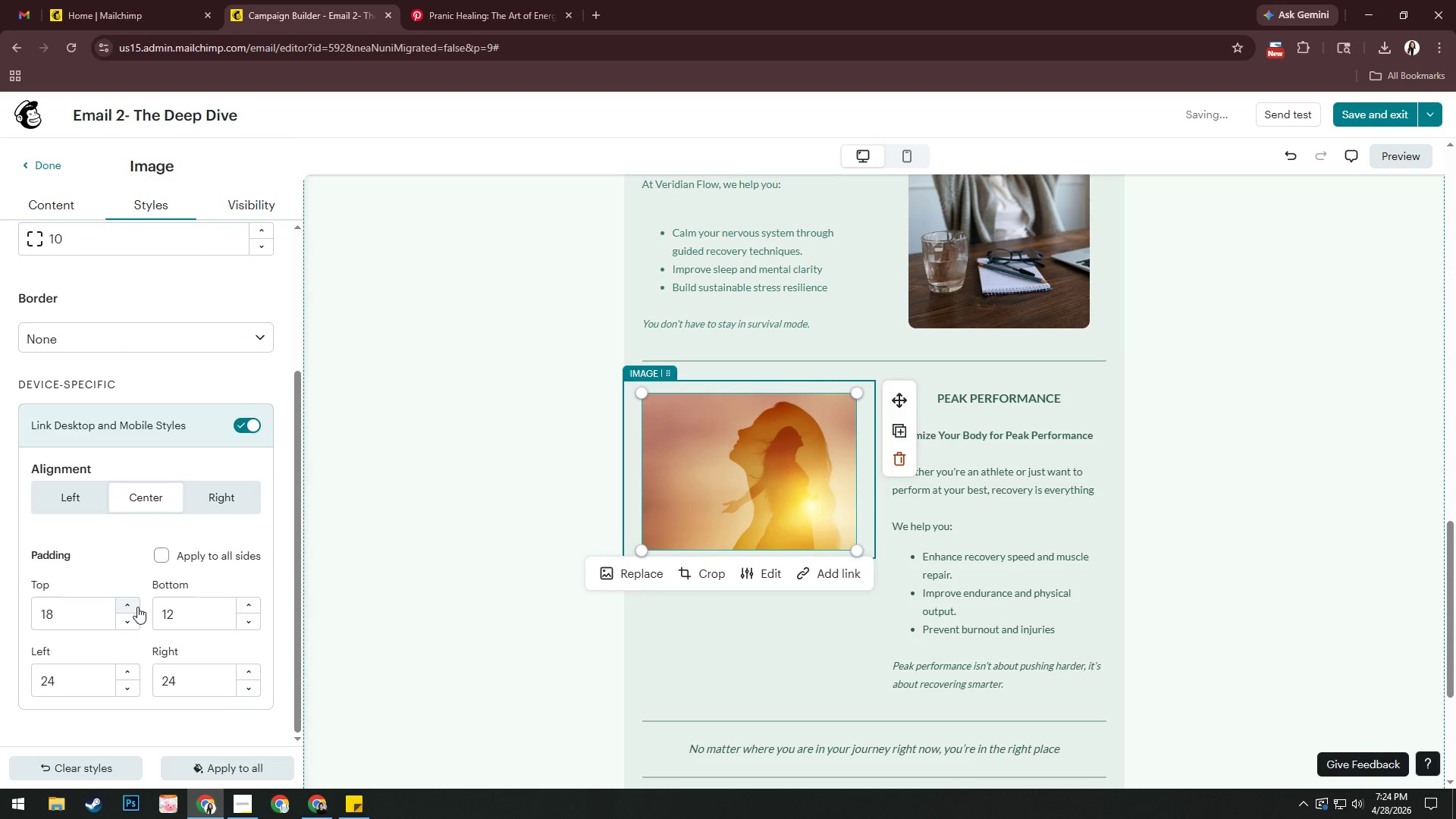 
triple_click([137, 607])
 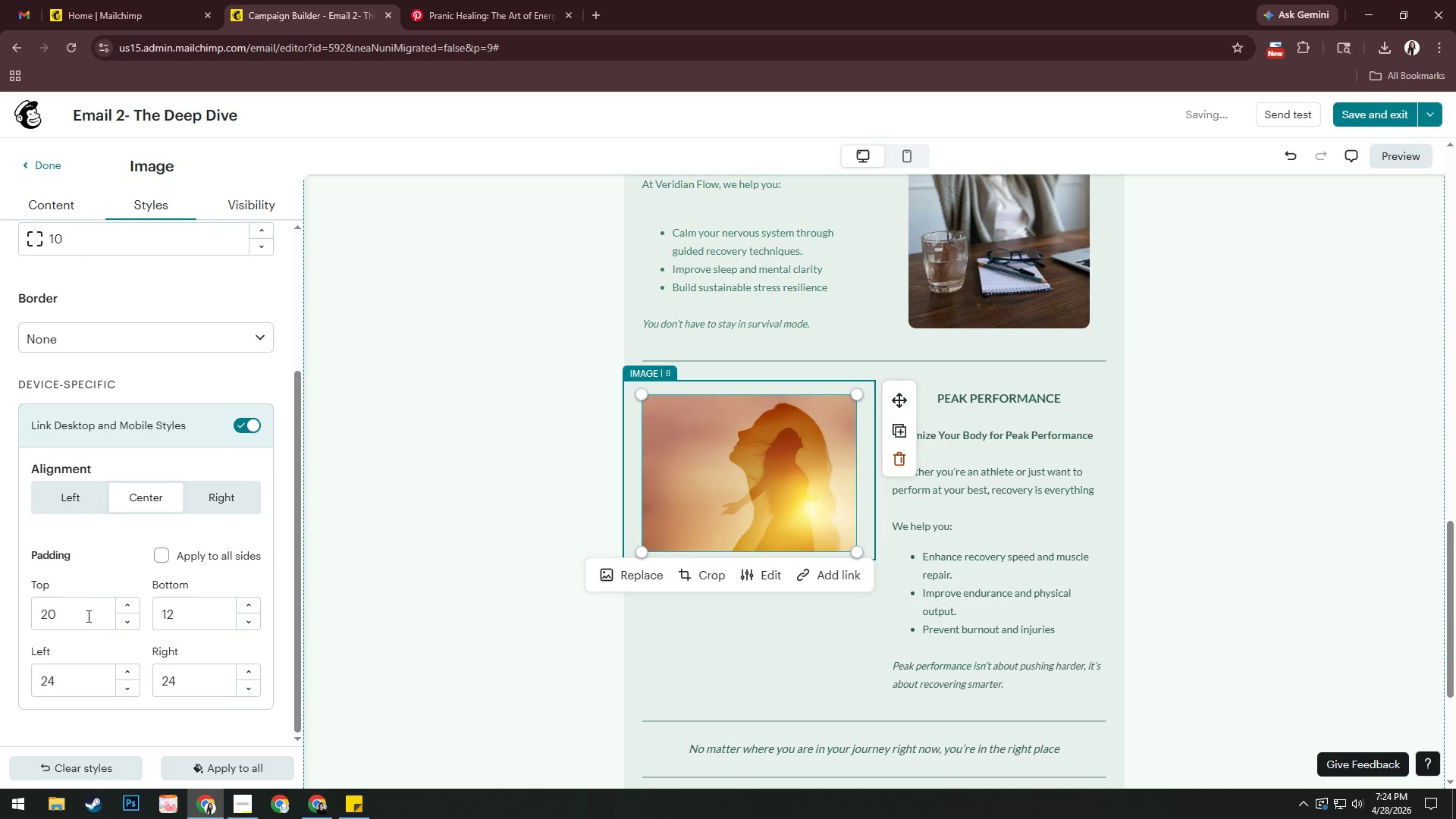 
left_click_drag(start_coordinate=[87, 616], to_coordinate=[0, 617])
 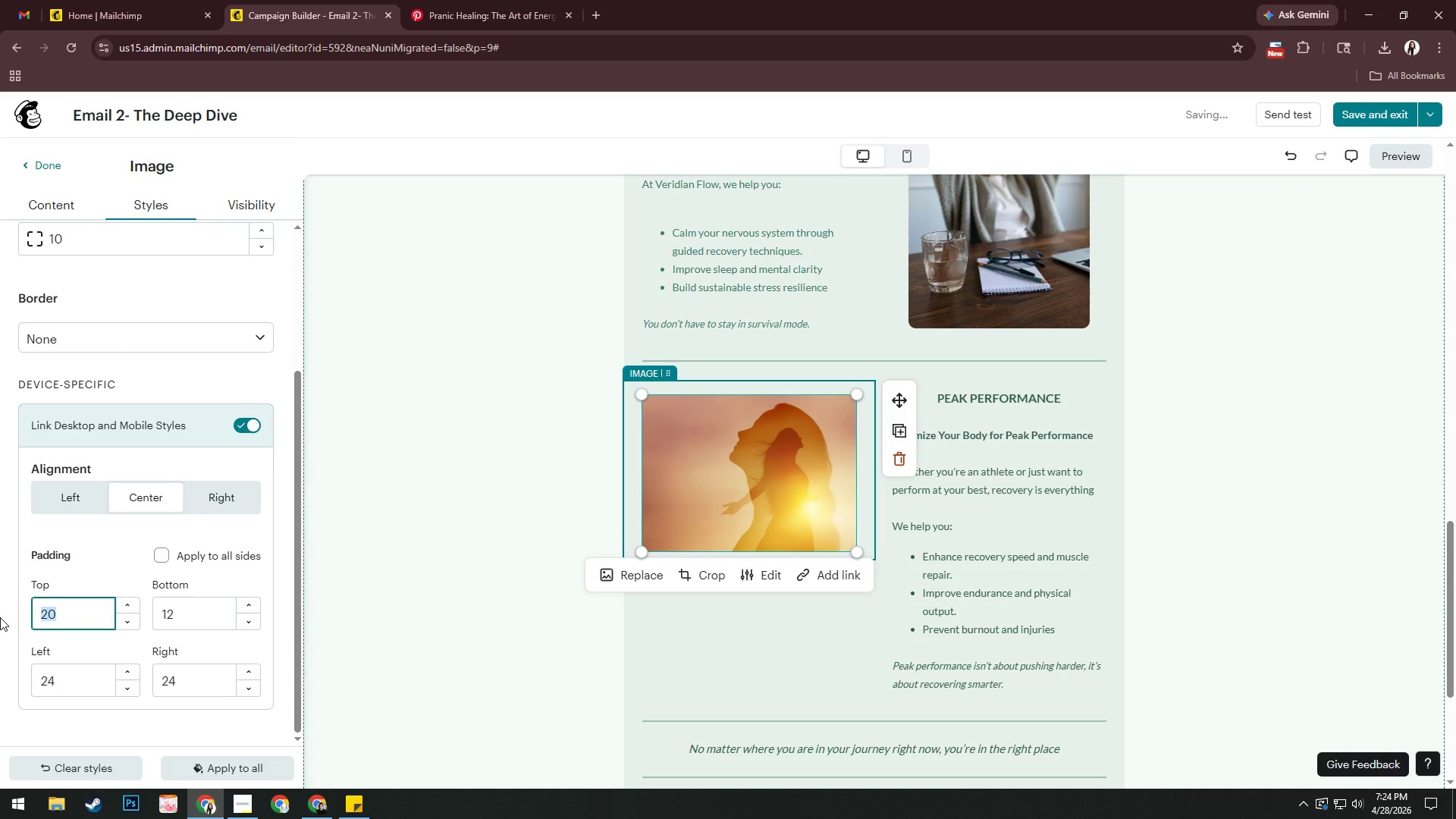 
key(Numpad1)
 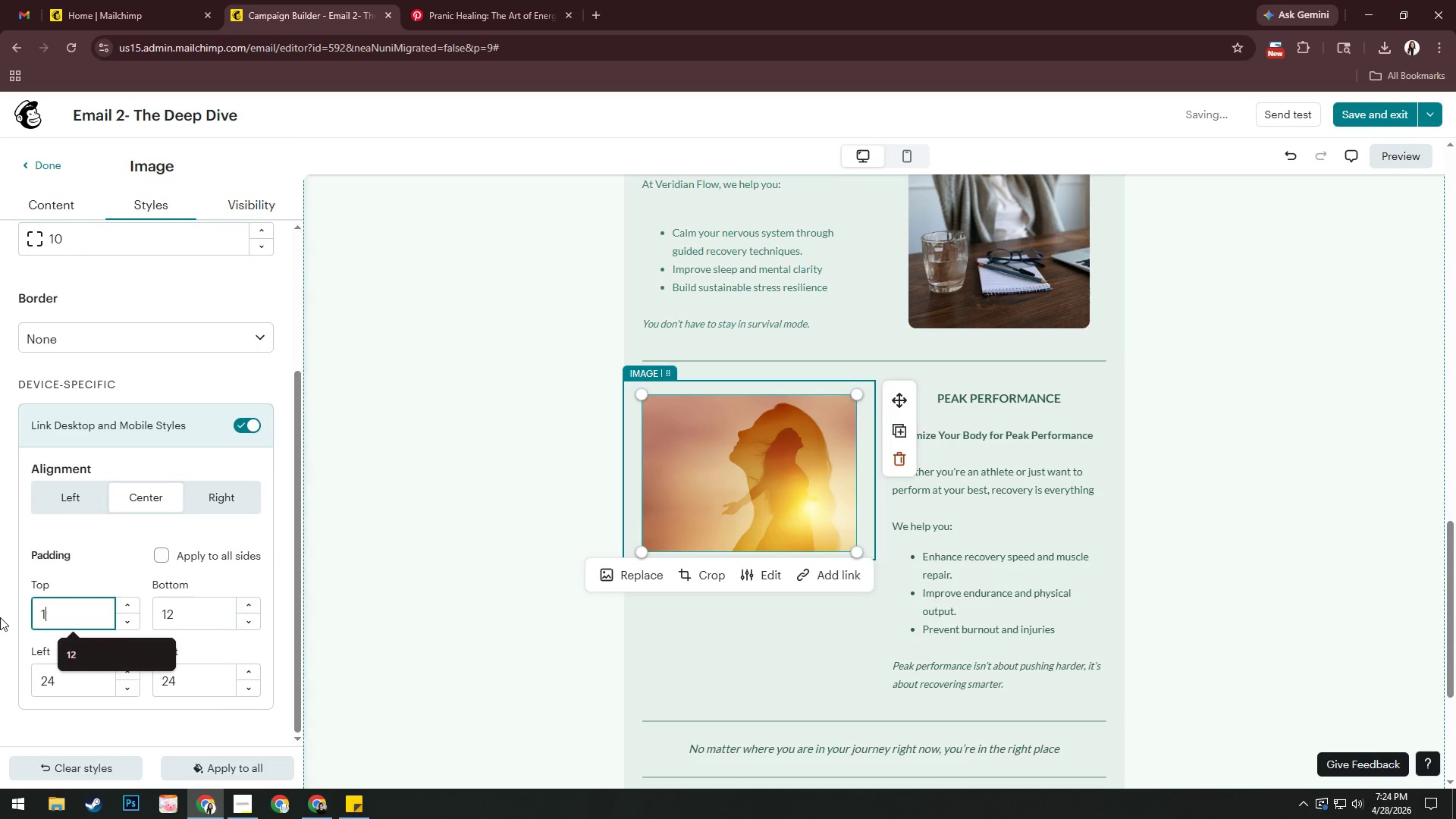 
key(Numpad0)
 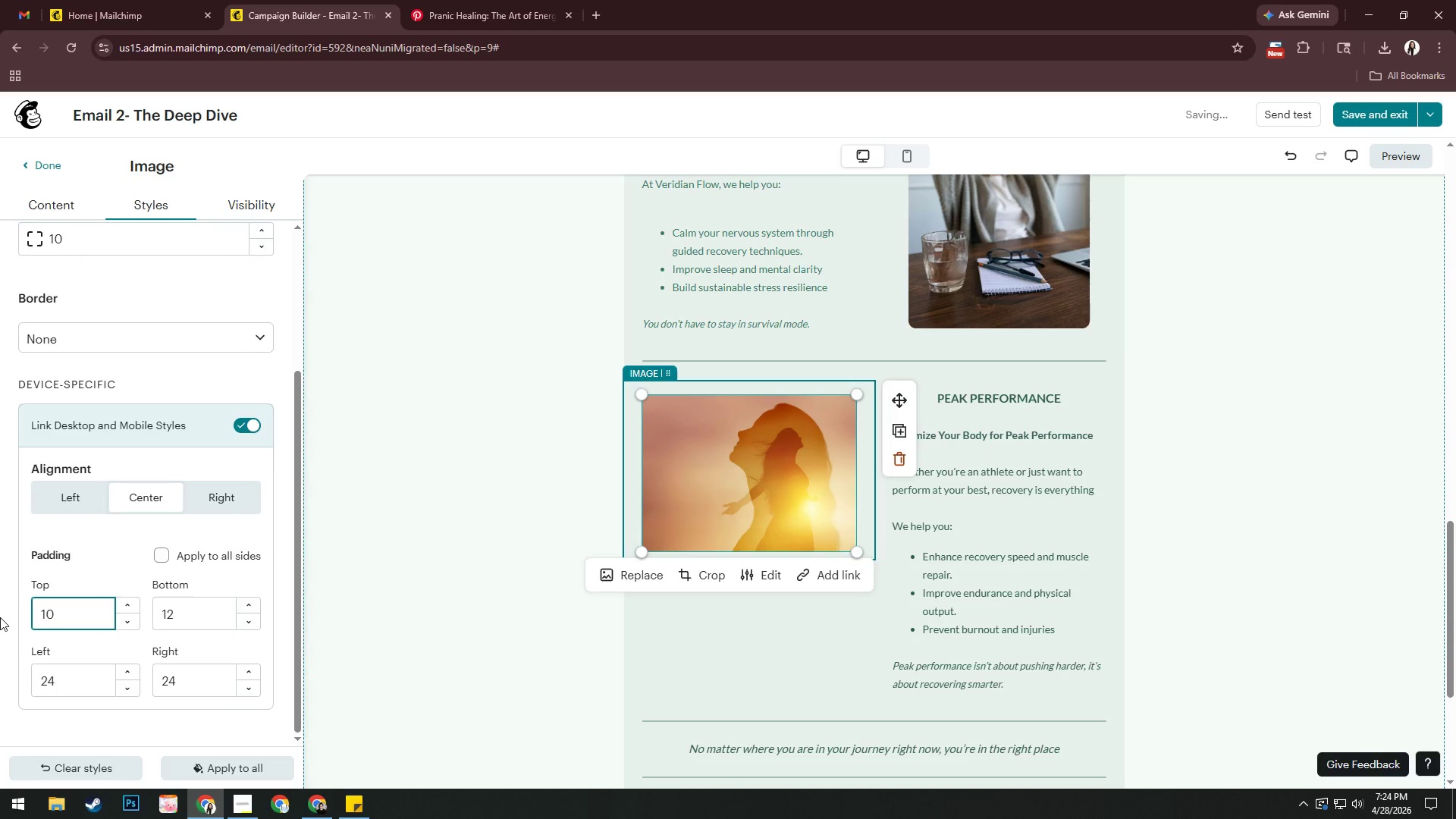 
key(Numpad0)
 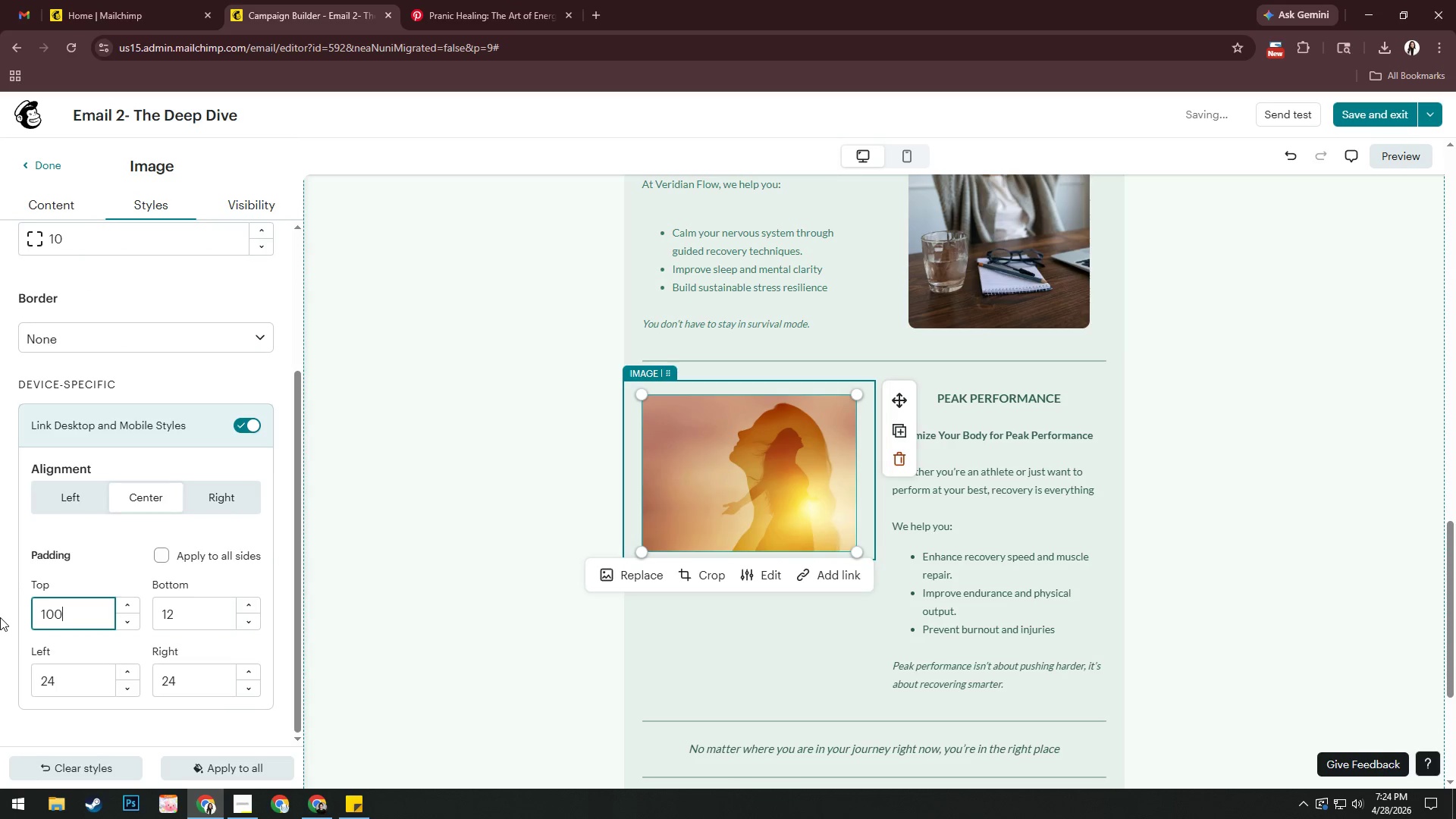 
key(NumpadEnter)
 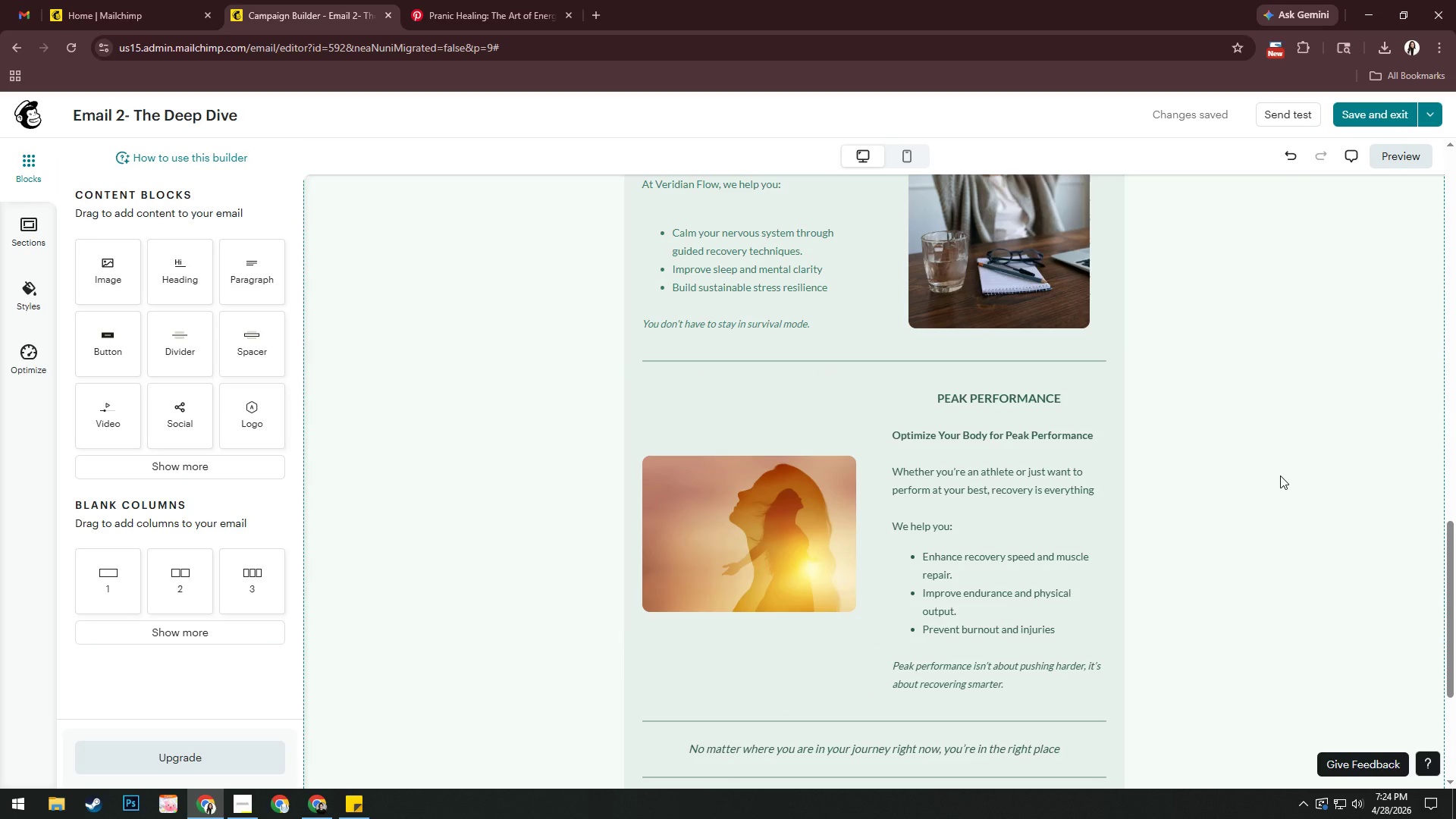 
wait(18.03)
 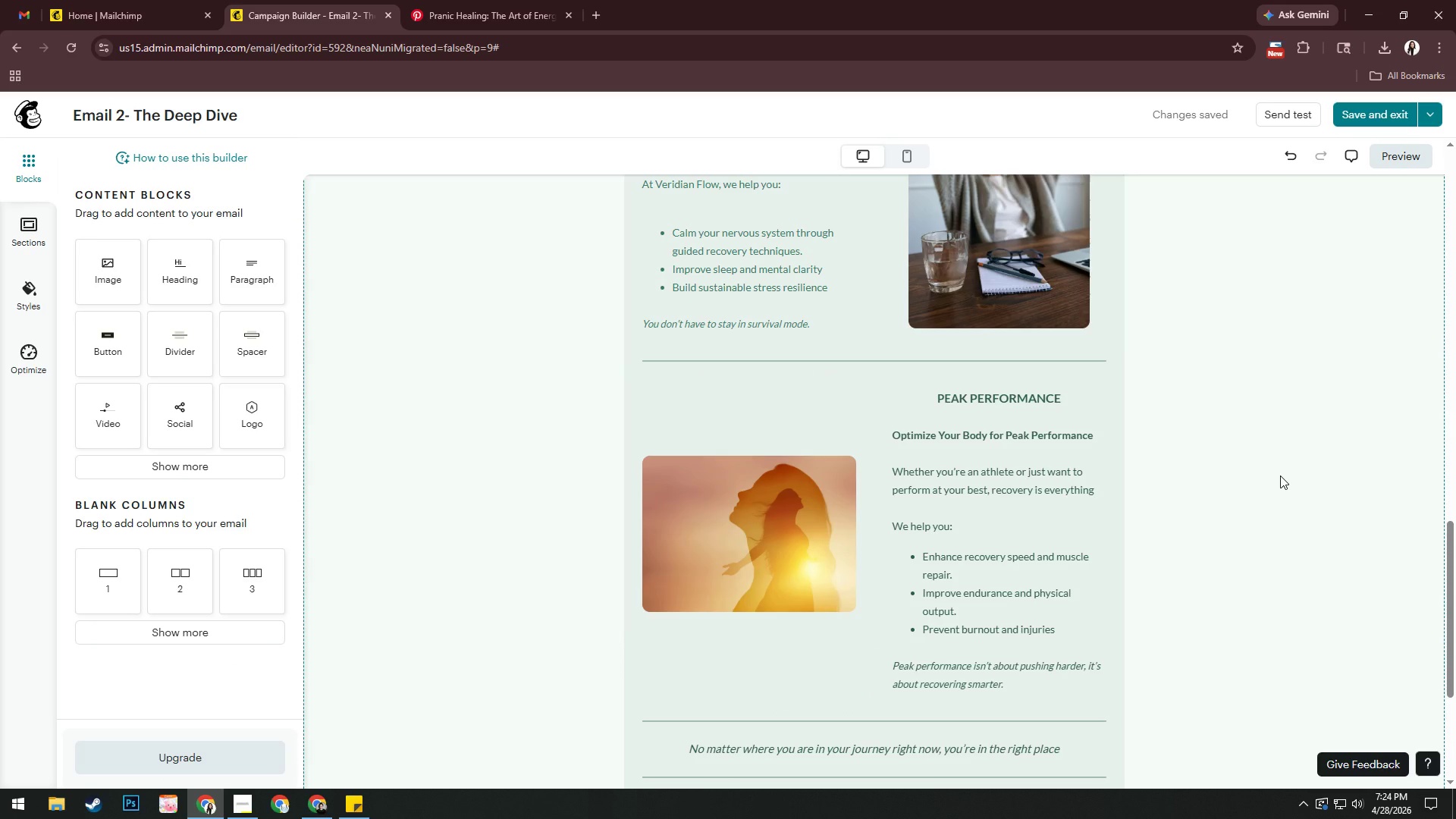 
left_click([1207, 515])
 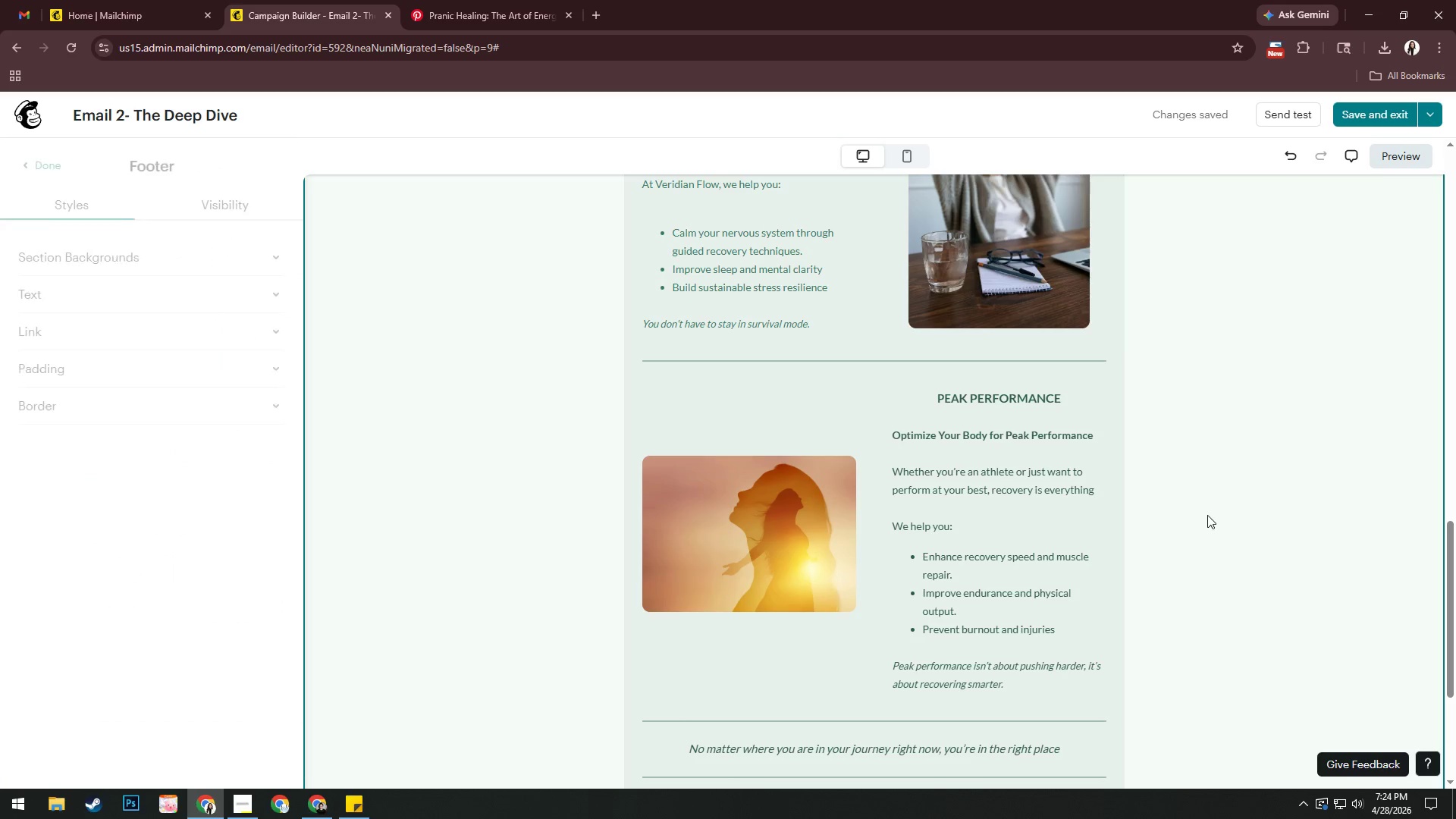 
scroll: coordinate [1209, 511], scroll_direction: up, amount: 14.0
 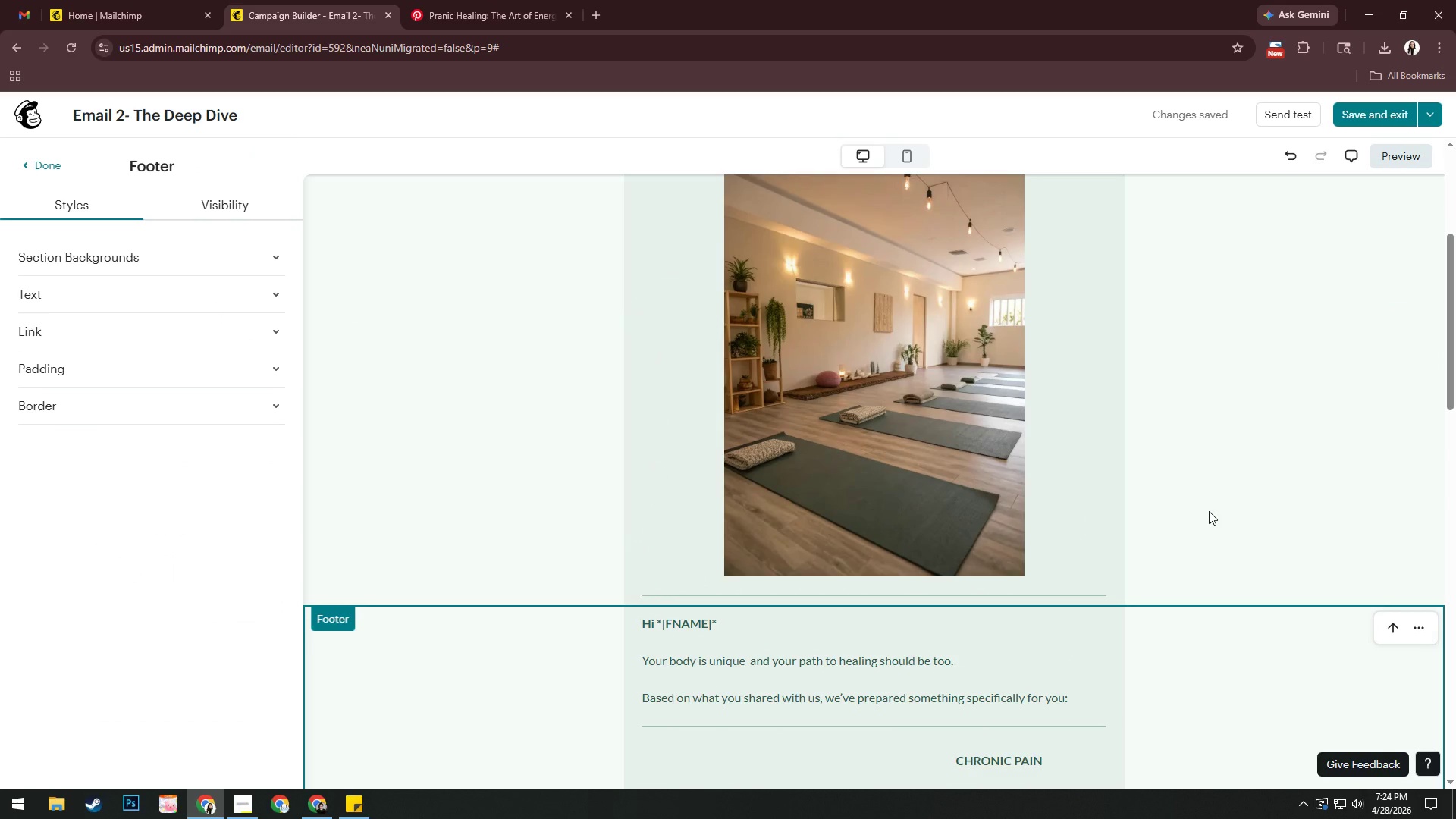 
left_click([1211, 505])
 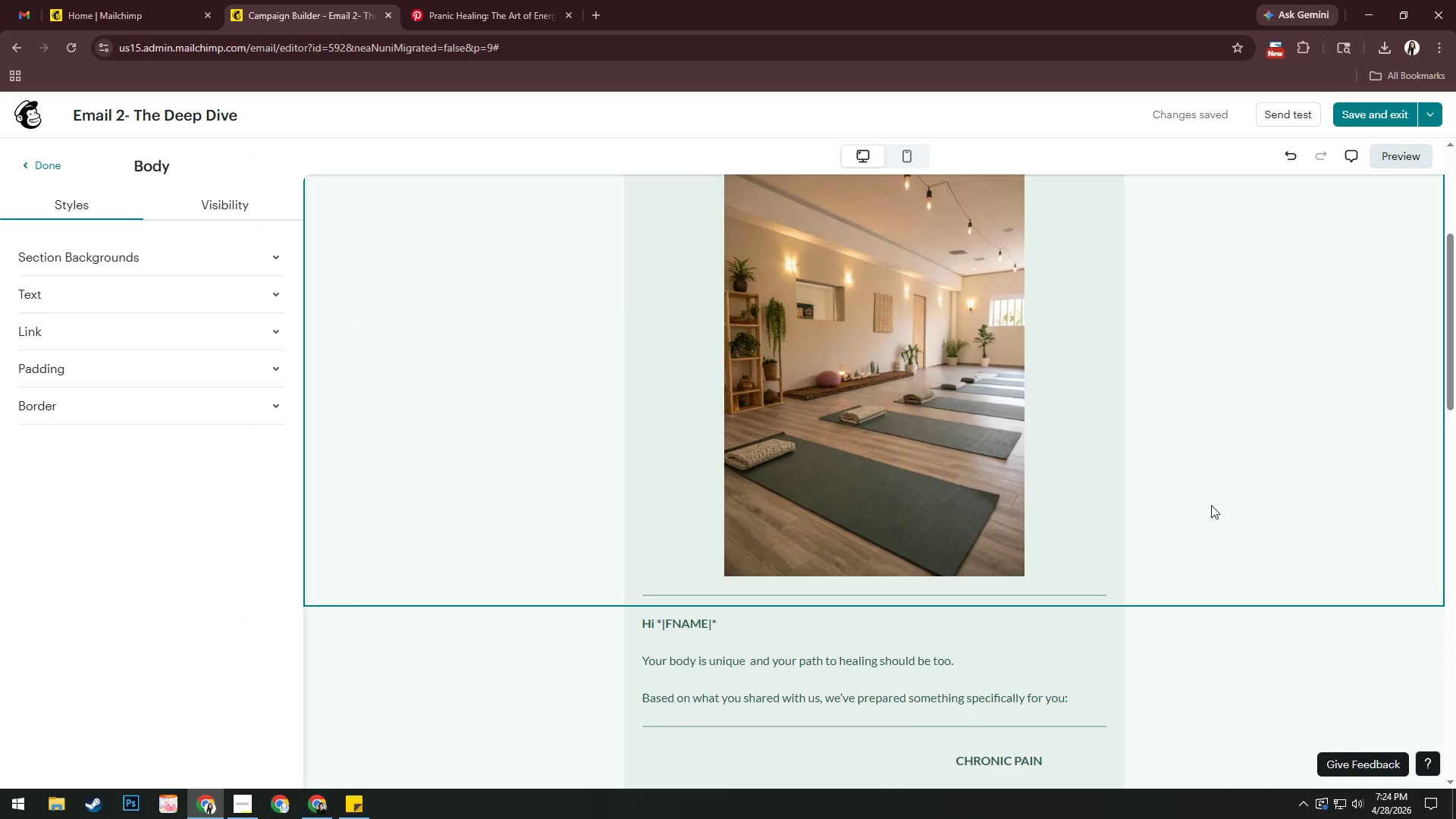 
scroll: coordinate [1211, 505], scroll_direction: up, amount: 4.0
 